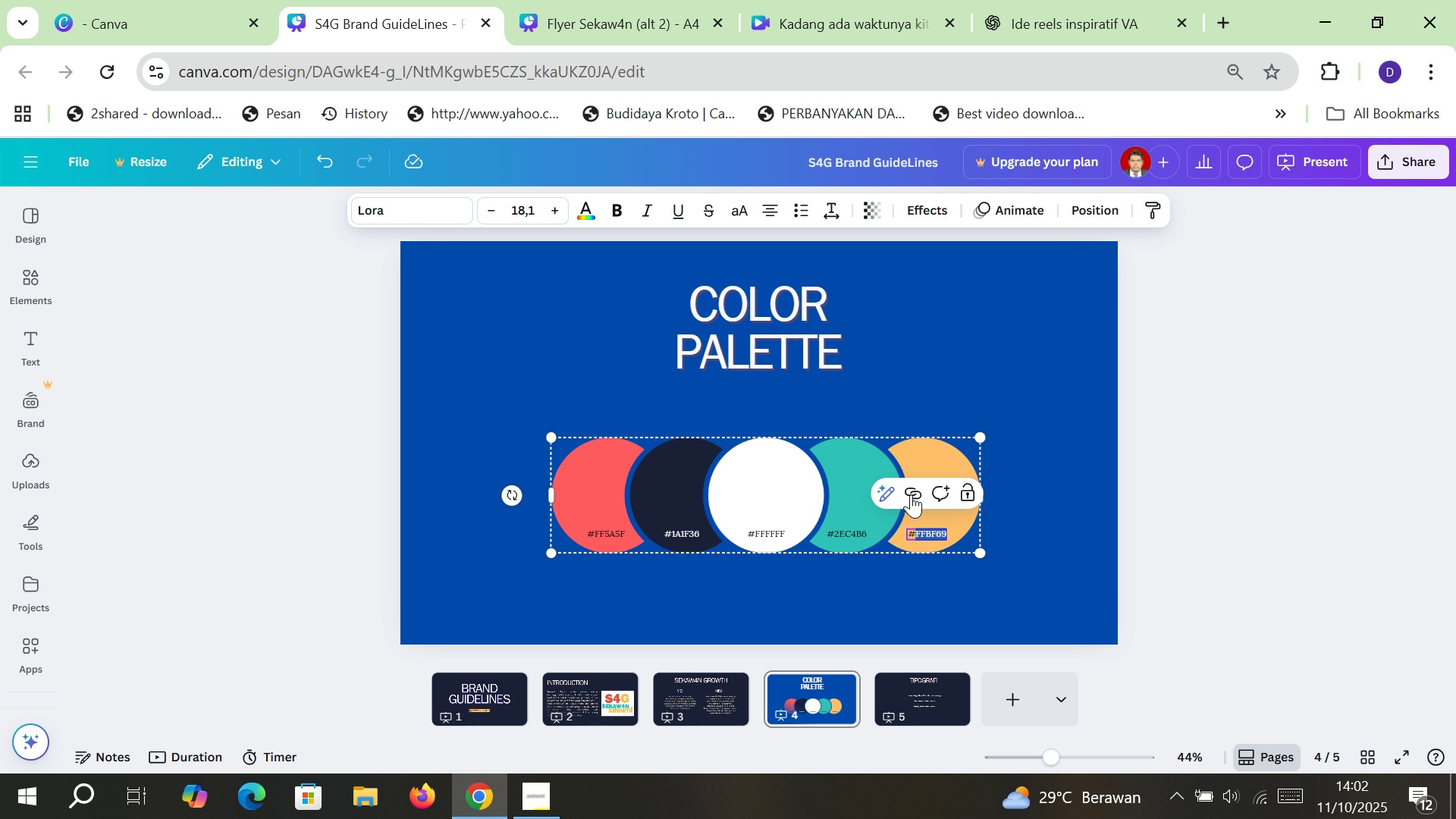 
key(Control+C)
 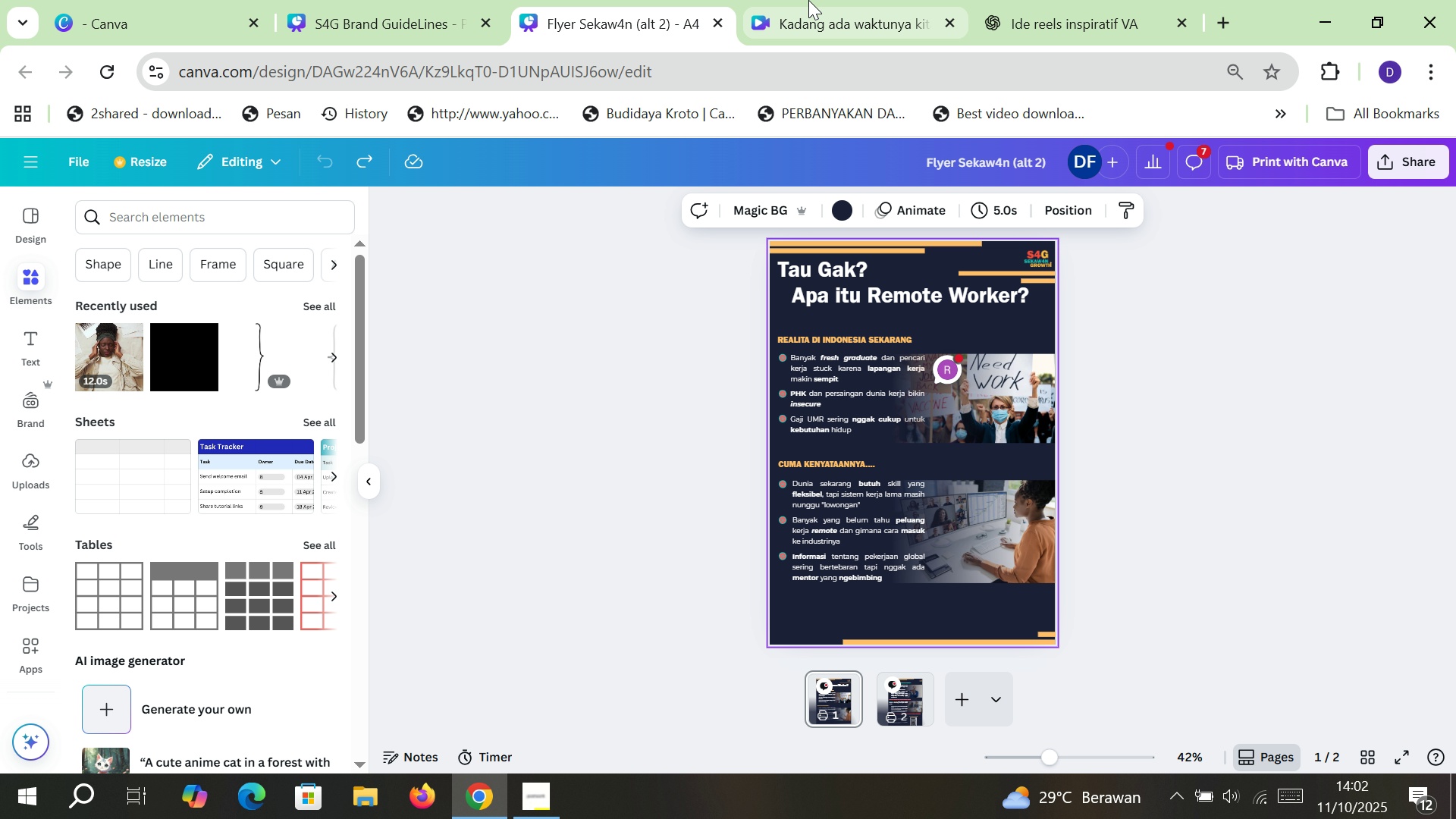 
double_click([813, 0])
 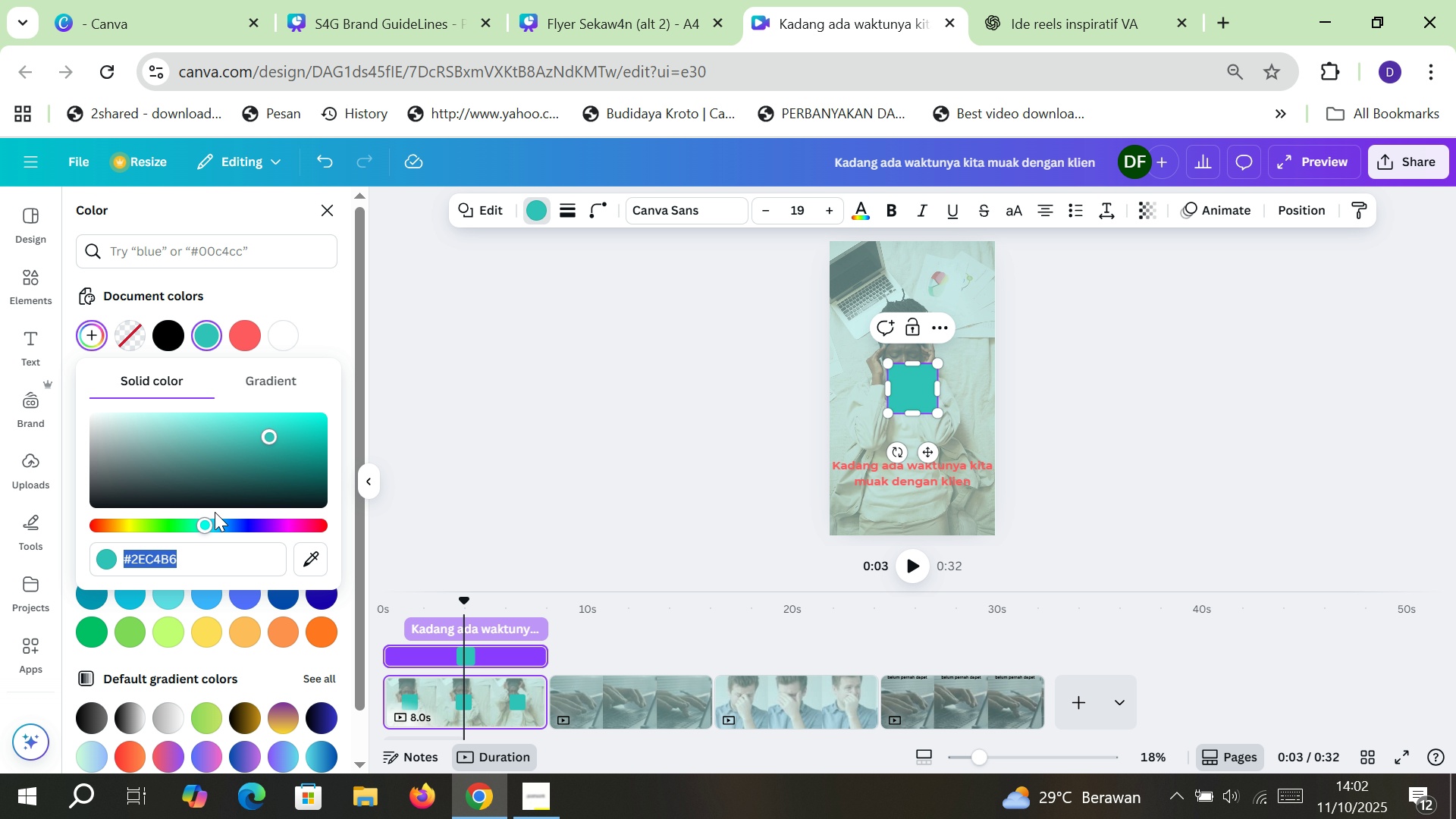 
key(Control+ControlLeft)
 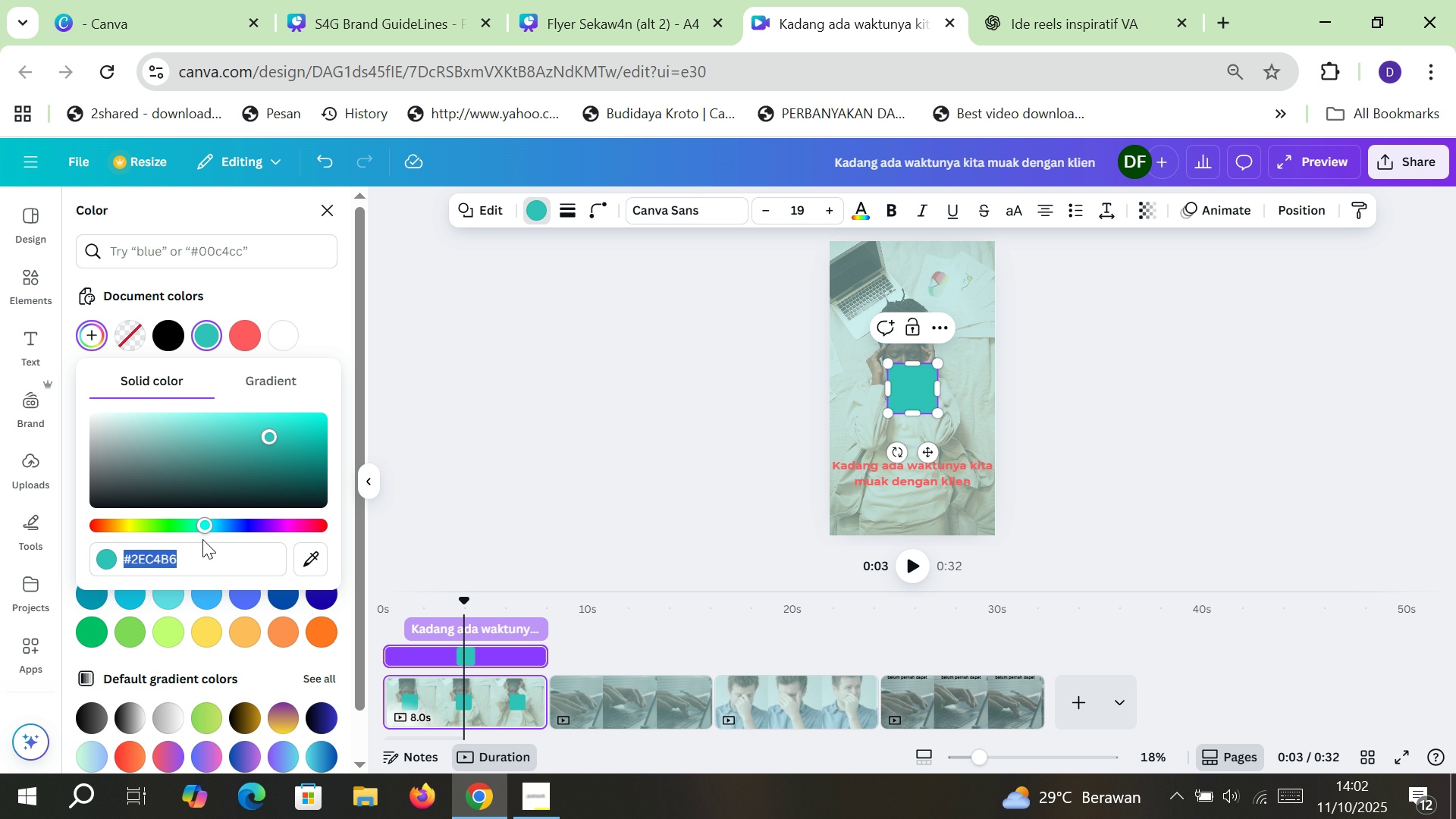 
key(Control+V)
 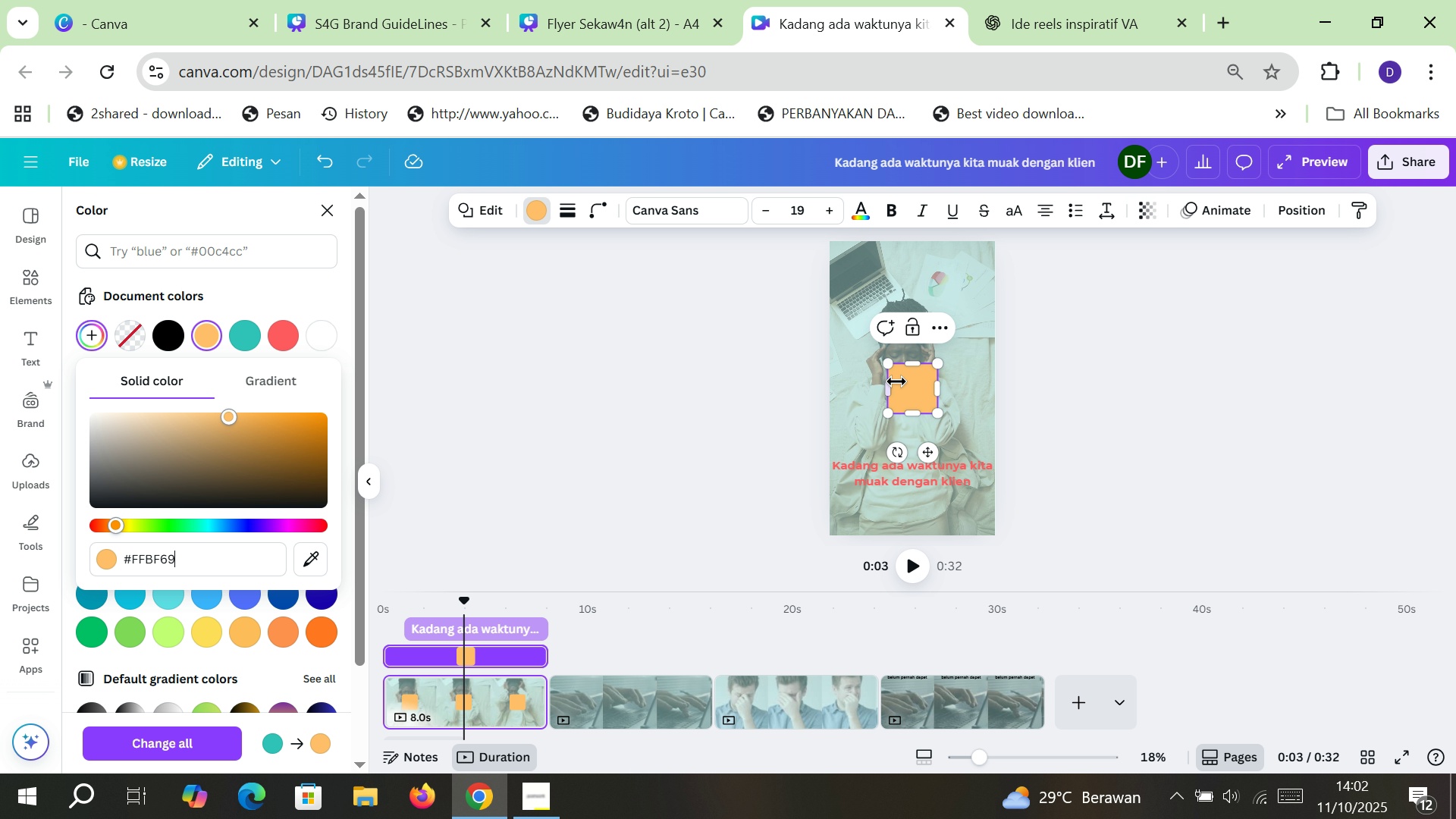 
left_click_drag(start_coordinate=[908, 381], to_coordinate=[851, 466])
 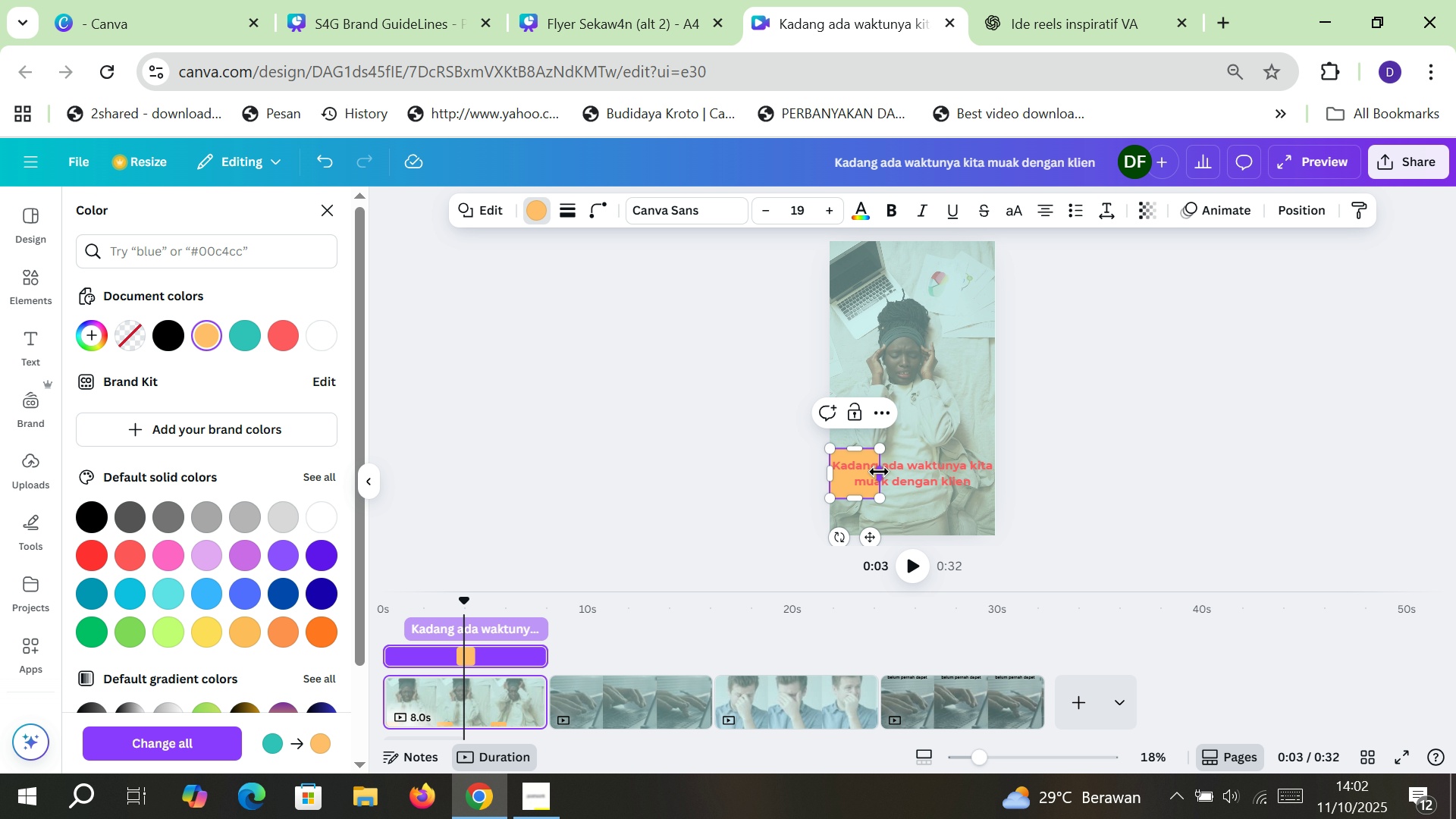 
left_click_drag(start_coordinate=[879, 472], to_coordinate=[999, 472])
 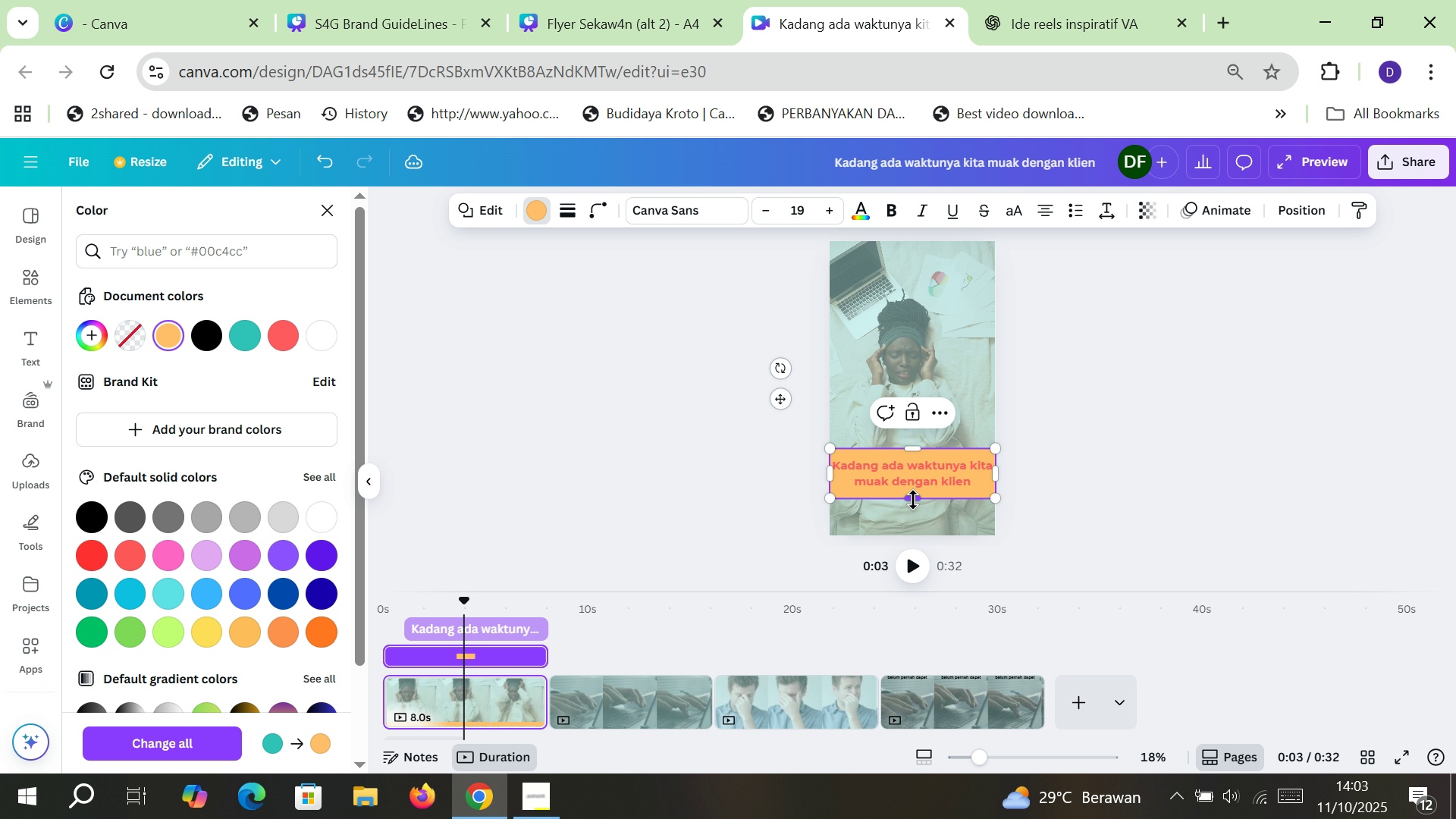 
left_click_drag(start_coordinate=[915, 500], to_coordinate=[918, 500])
 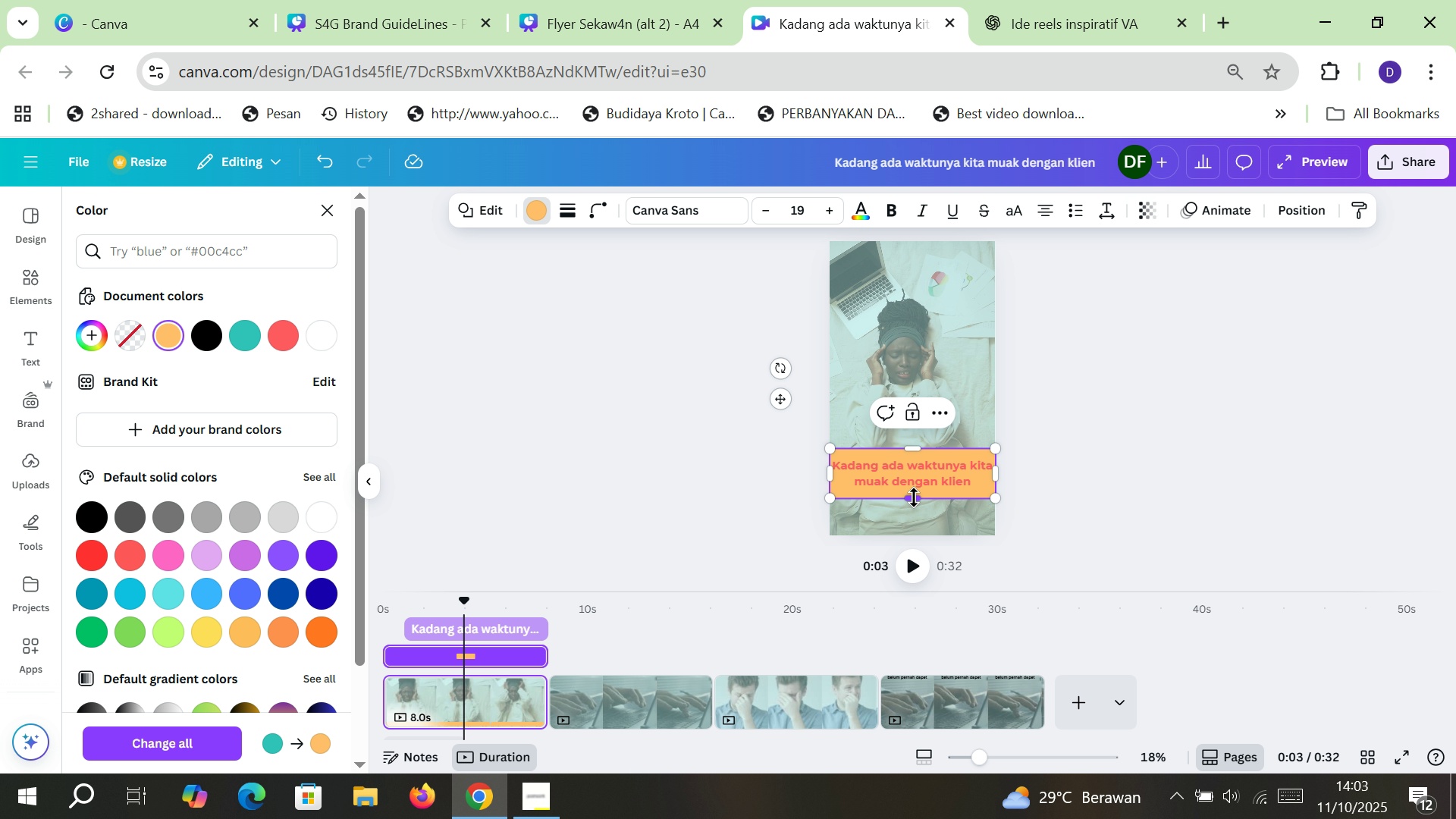 
key(Control+Equal)
 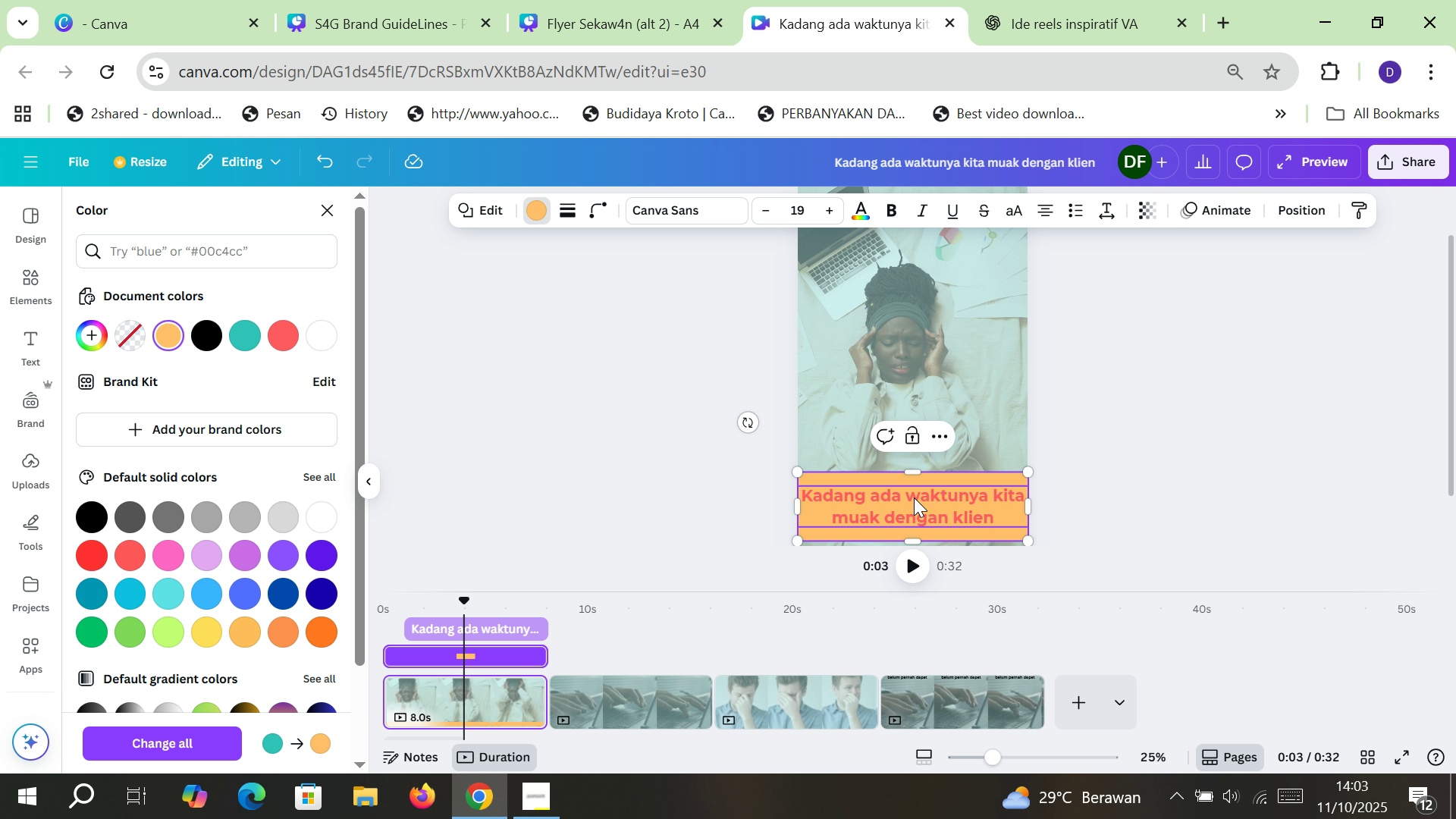 
key(Control+Equal)
 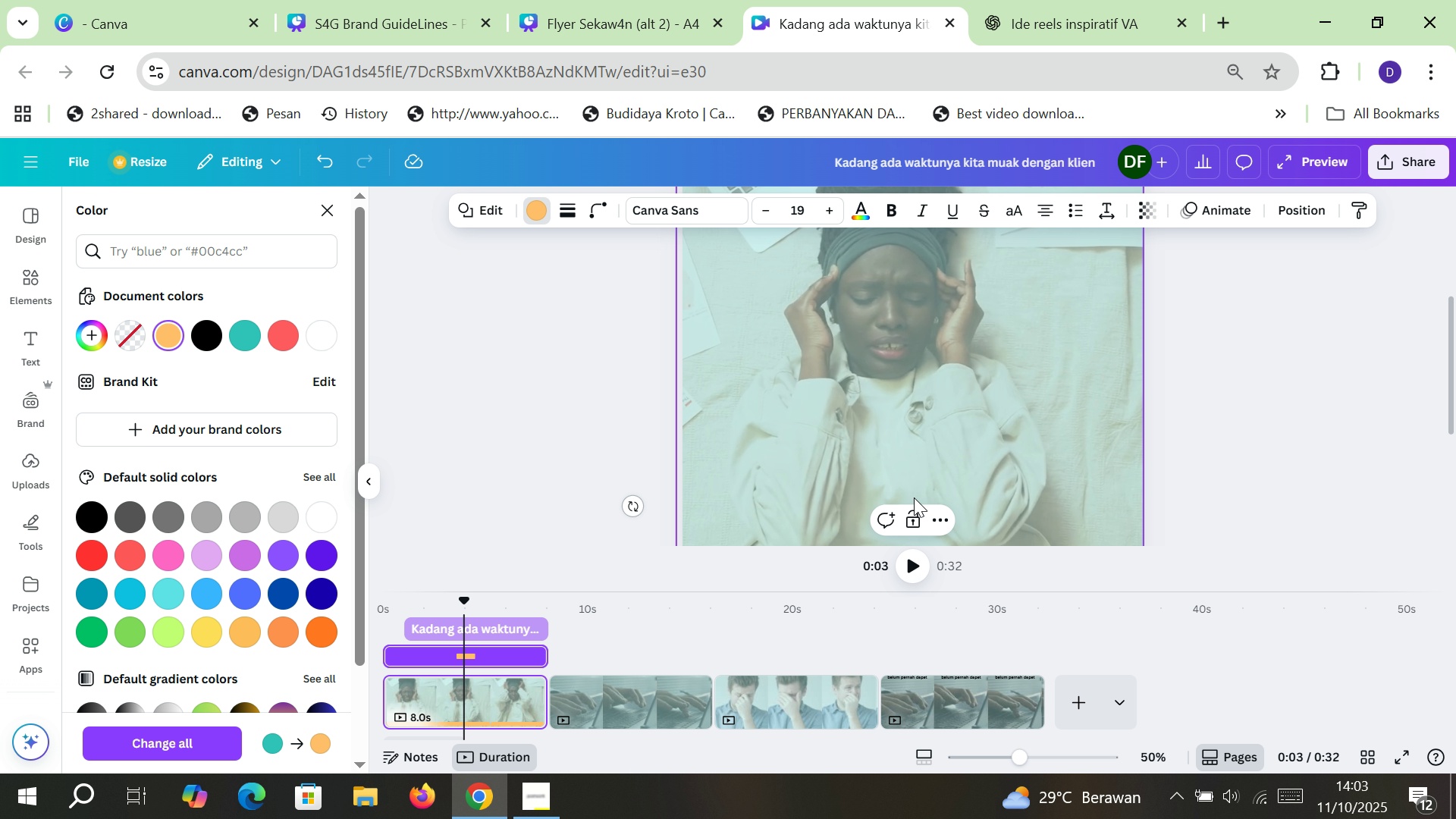 
scroll: coordinate [934, 406], scroll_direction: down, amount: 2.0
 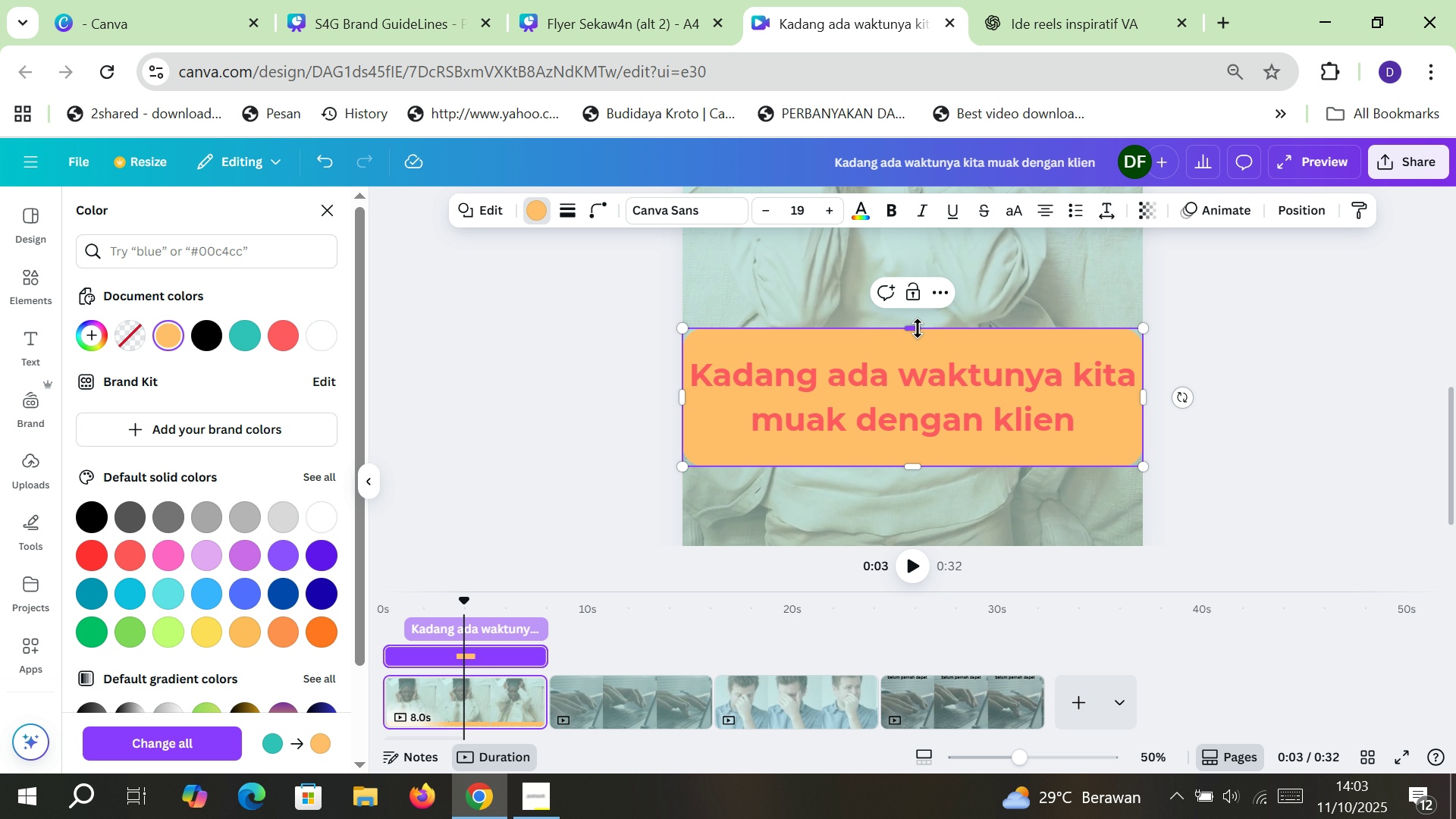 
left_click_drag(start_coordinate=[918, 328], to_coordinate=[921, 350])
 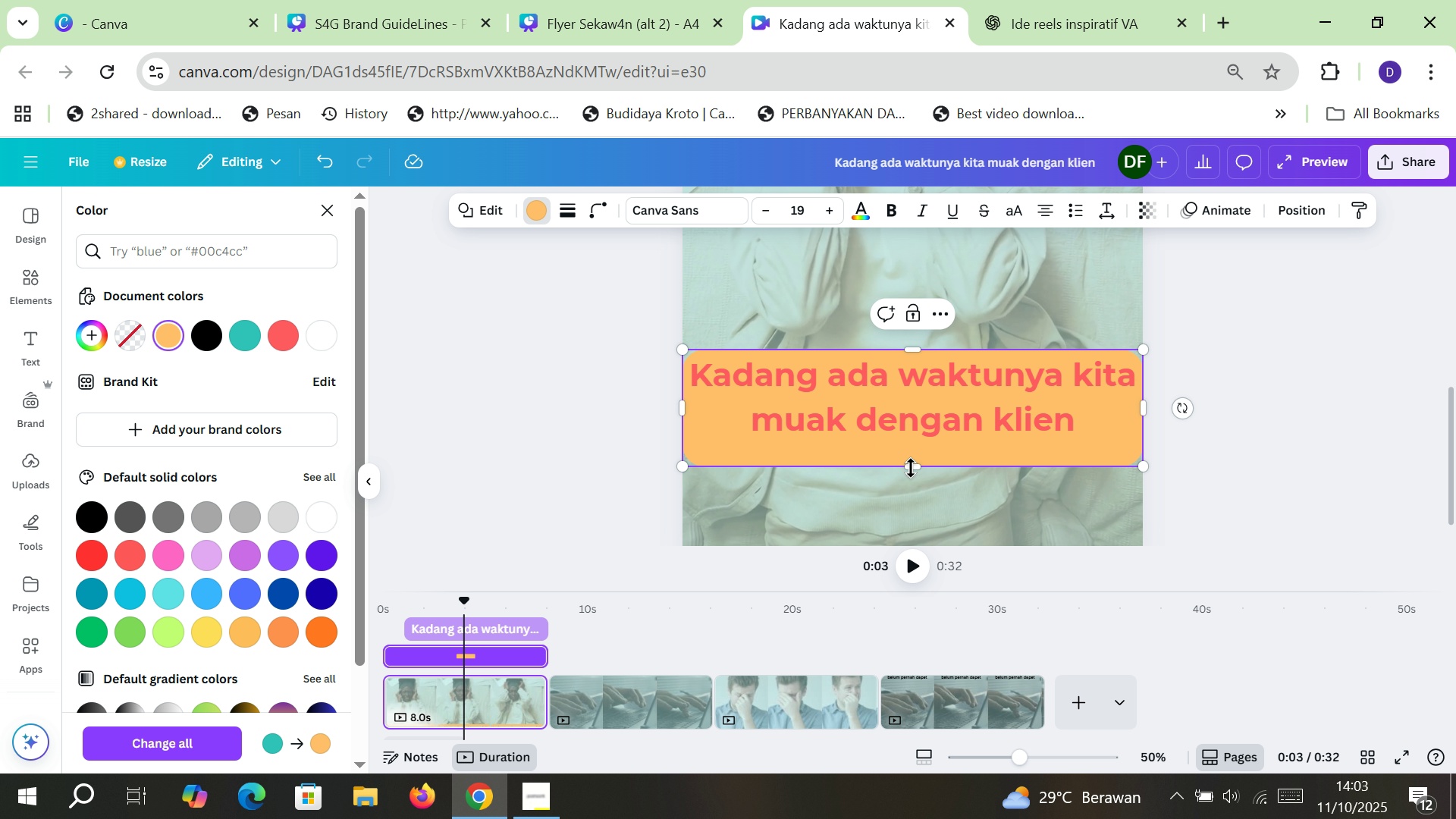 
left_click_drag(start_coordinate=[911, 468], to_coordinate=[914, 450])
 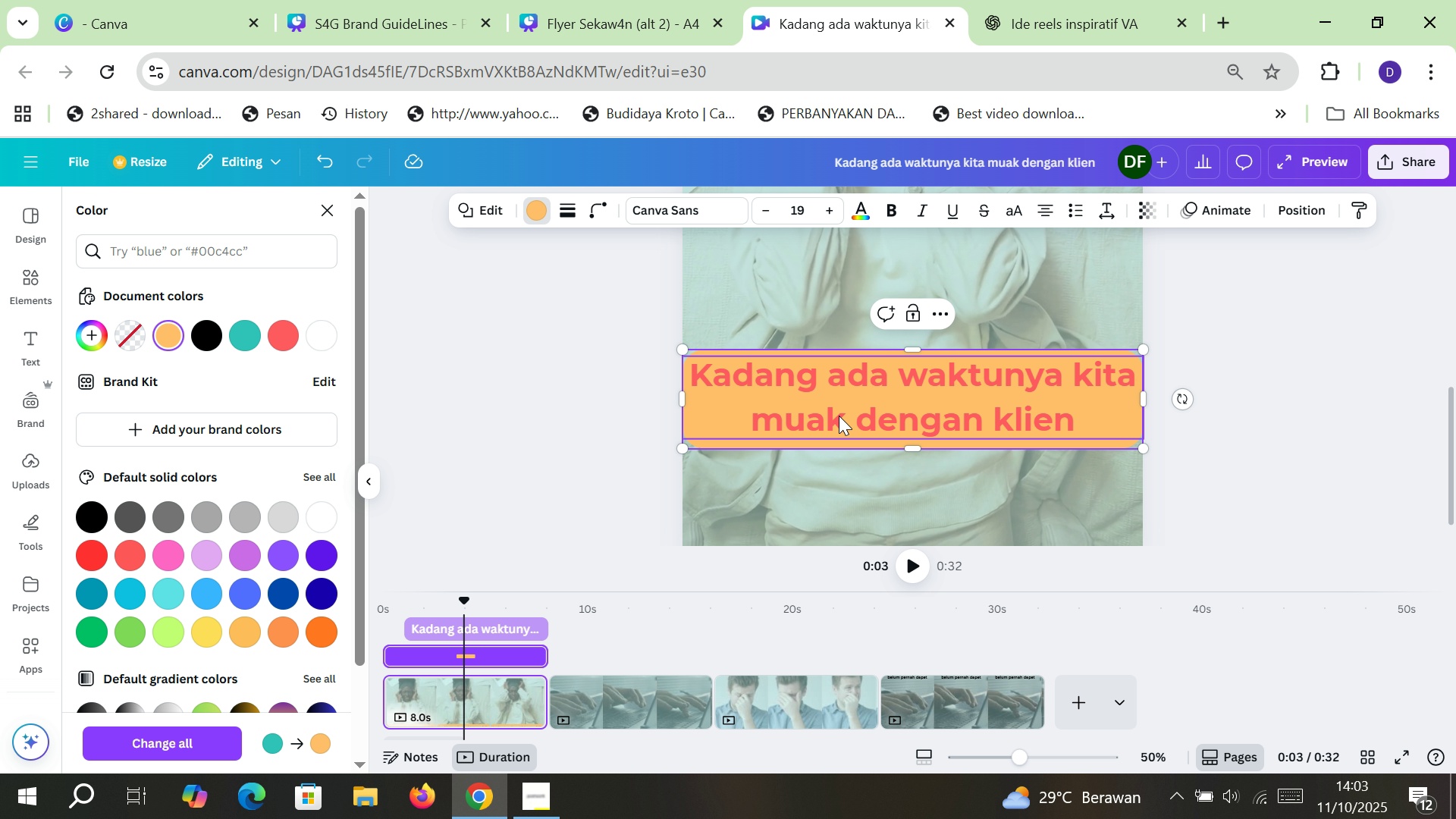 
left_click([839, 416])
 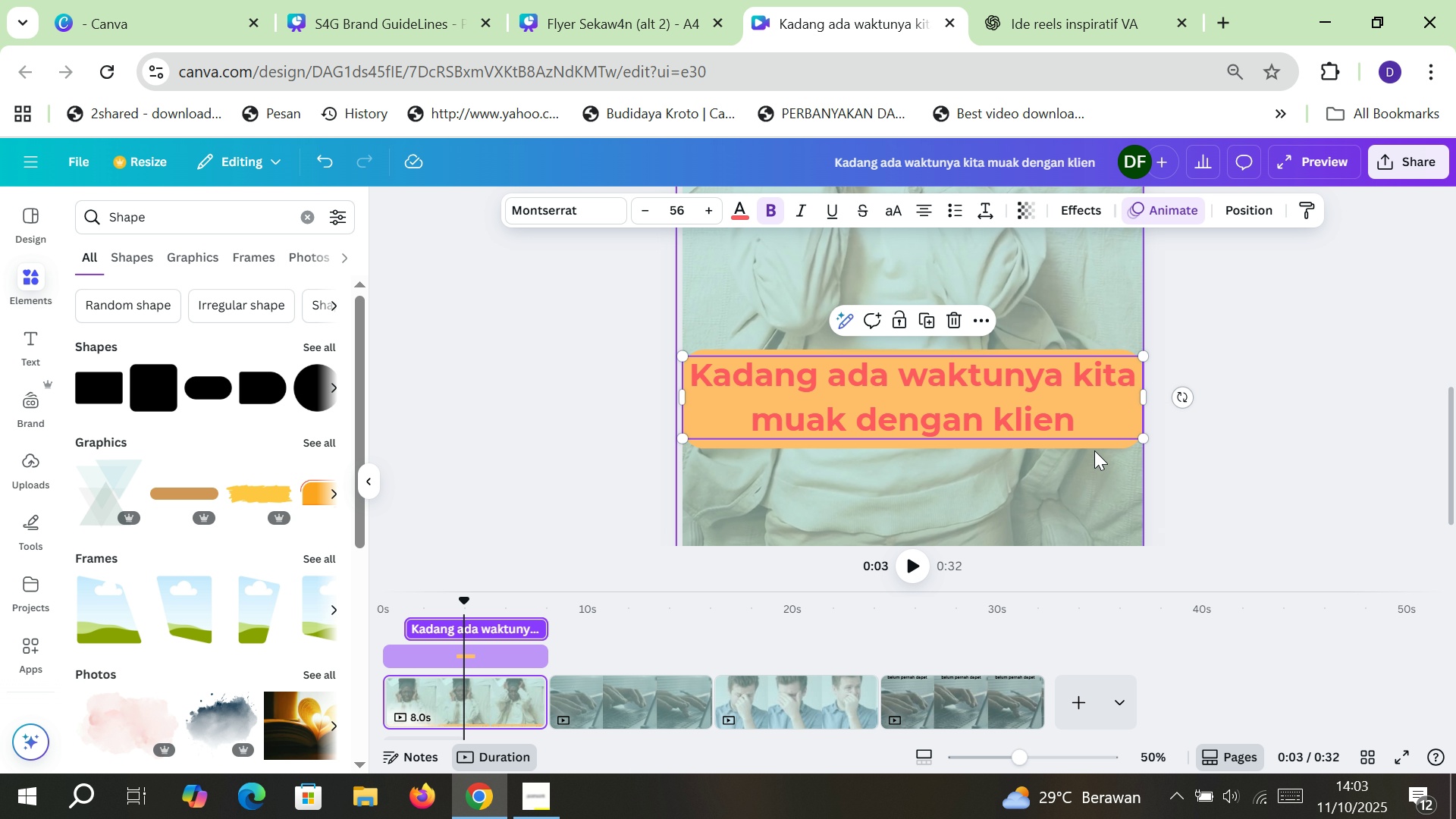 
left_click([1094, 447])
 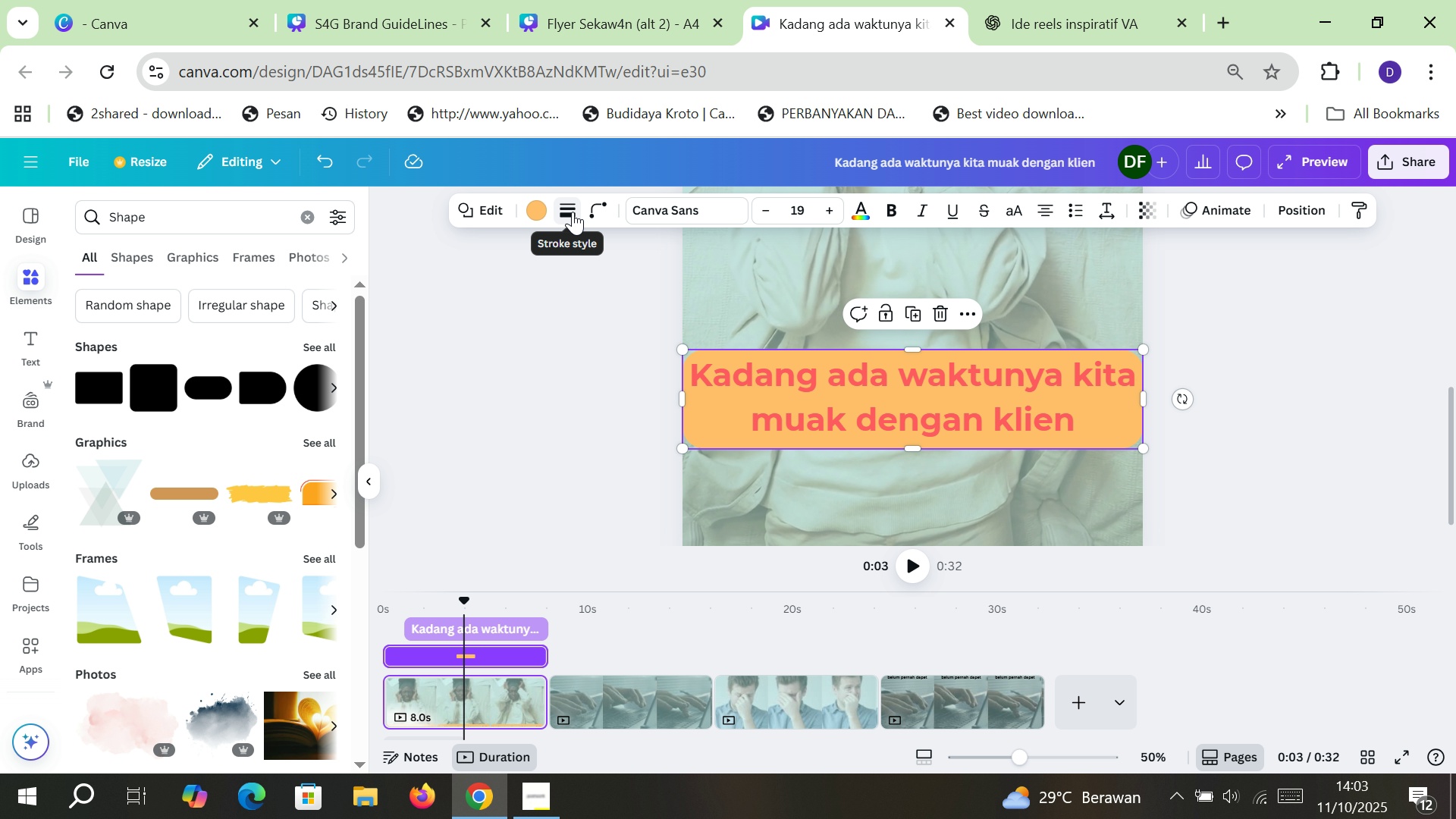 
left_click([573, 212])
 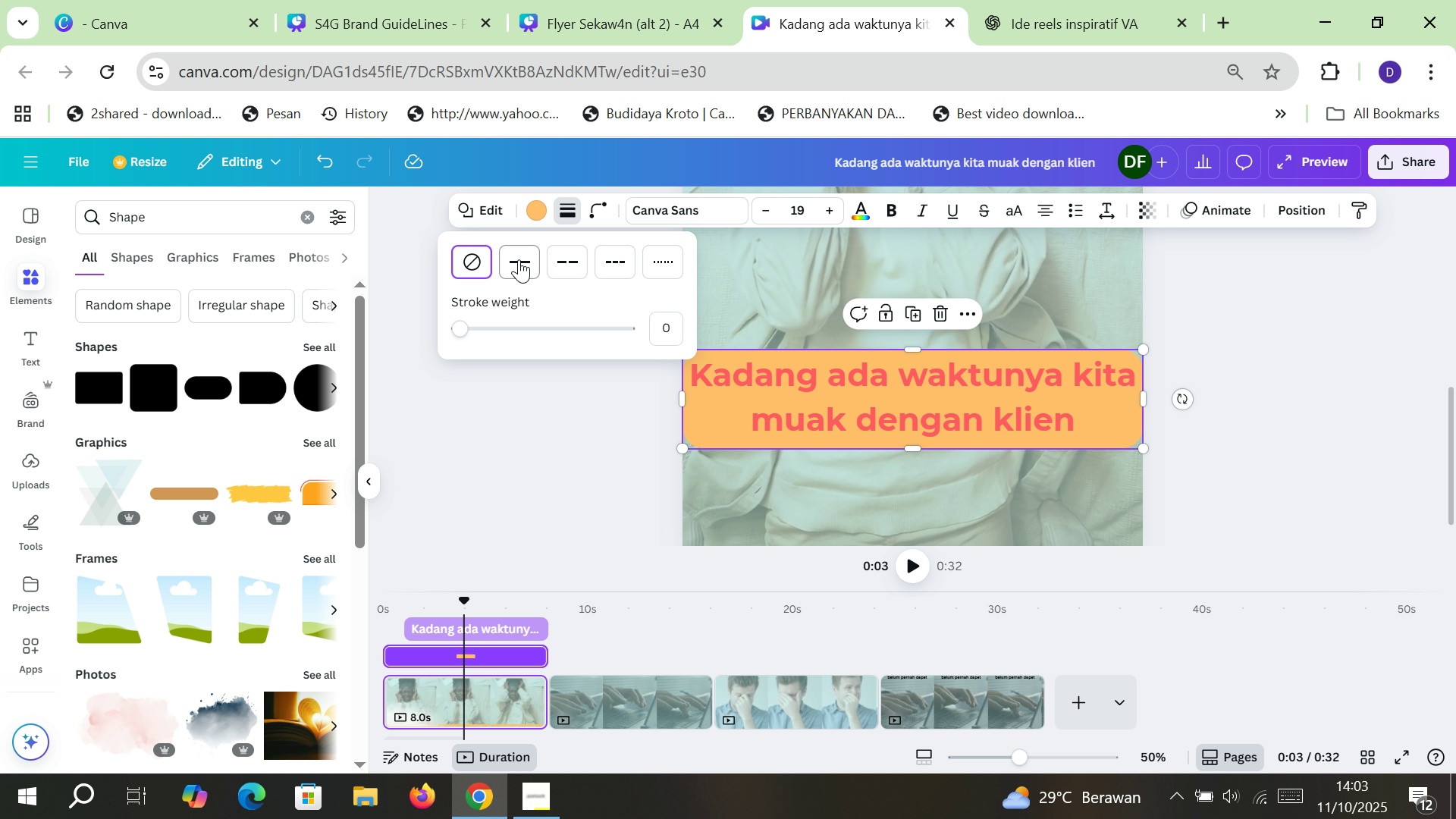 
left_click([519, 259])
 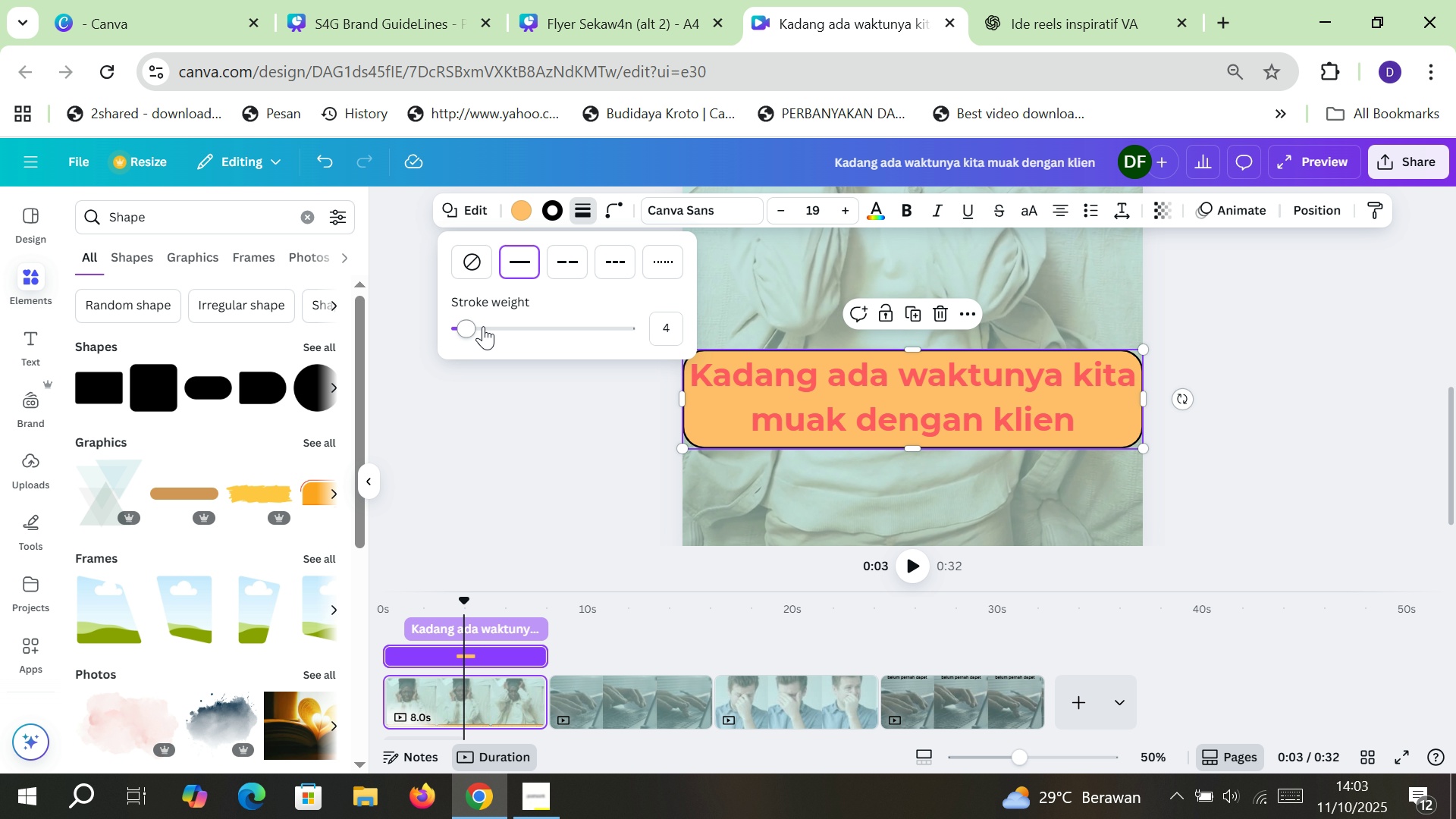 
left_click_drag(start_coordinate=[475, 326], to_coordinate=[466, 328])
 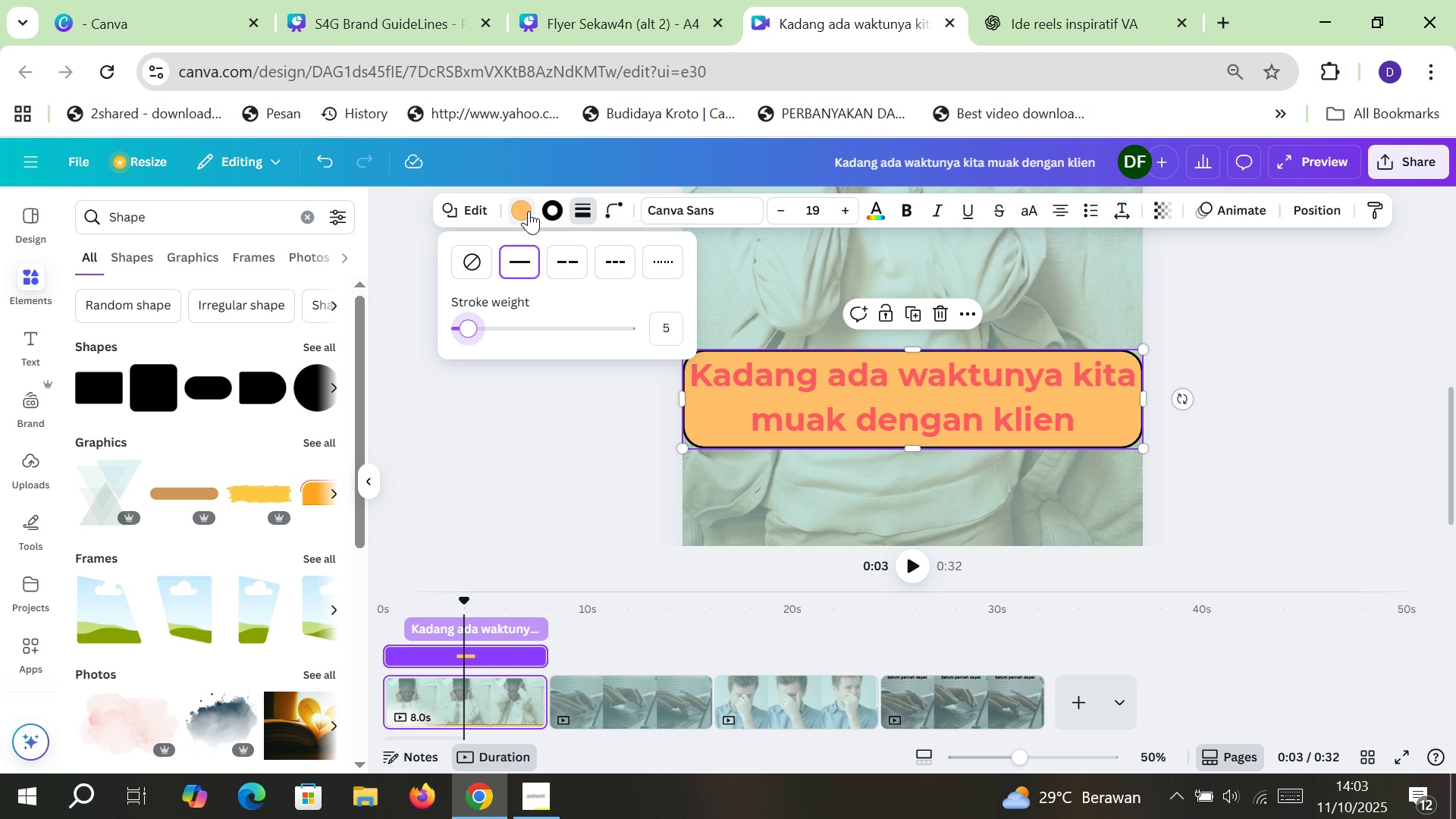 
left_click([528, 211])
 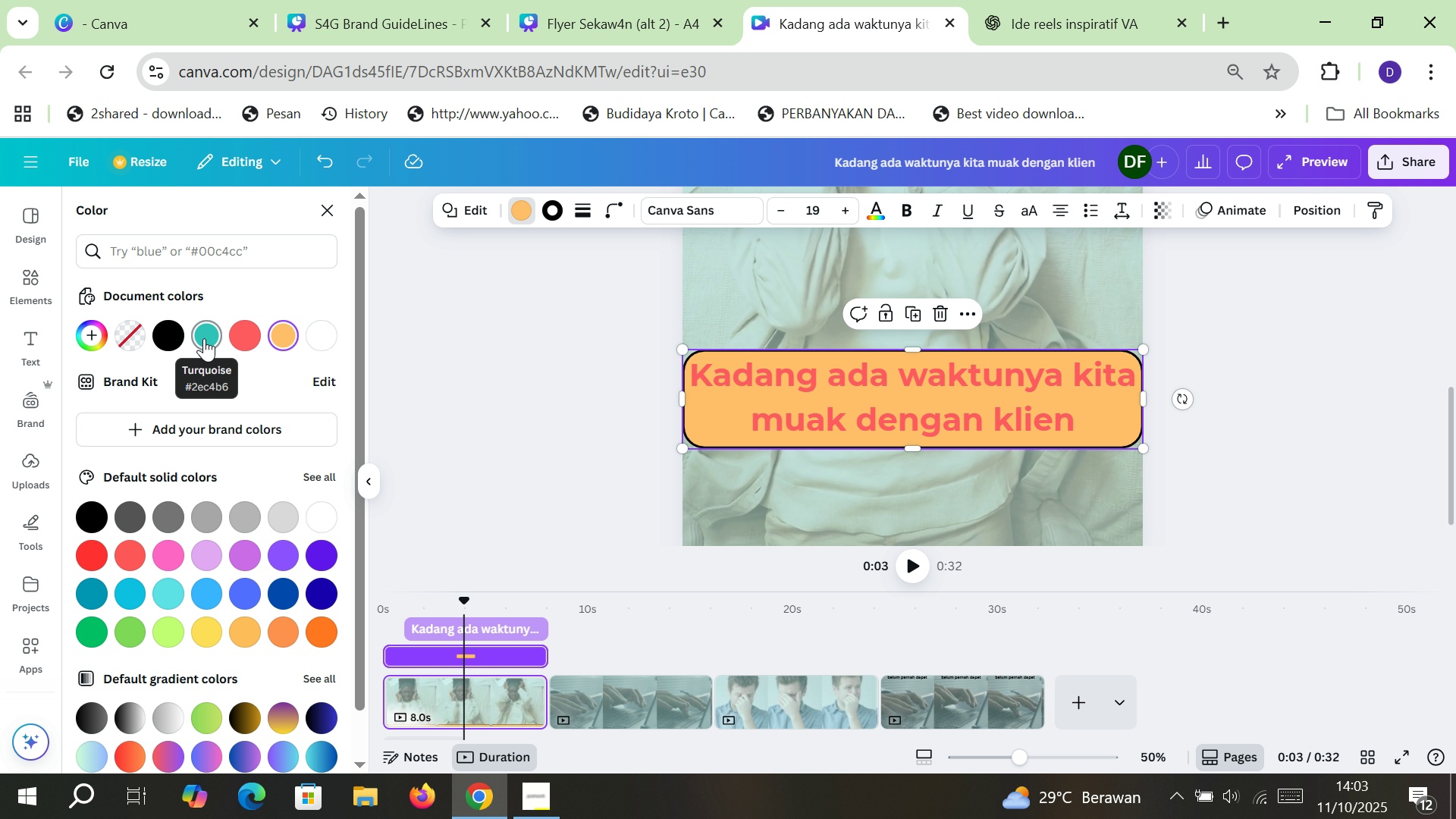 
left_click([249, 332])
 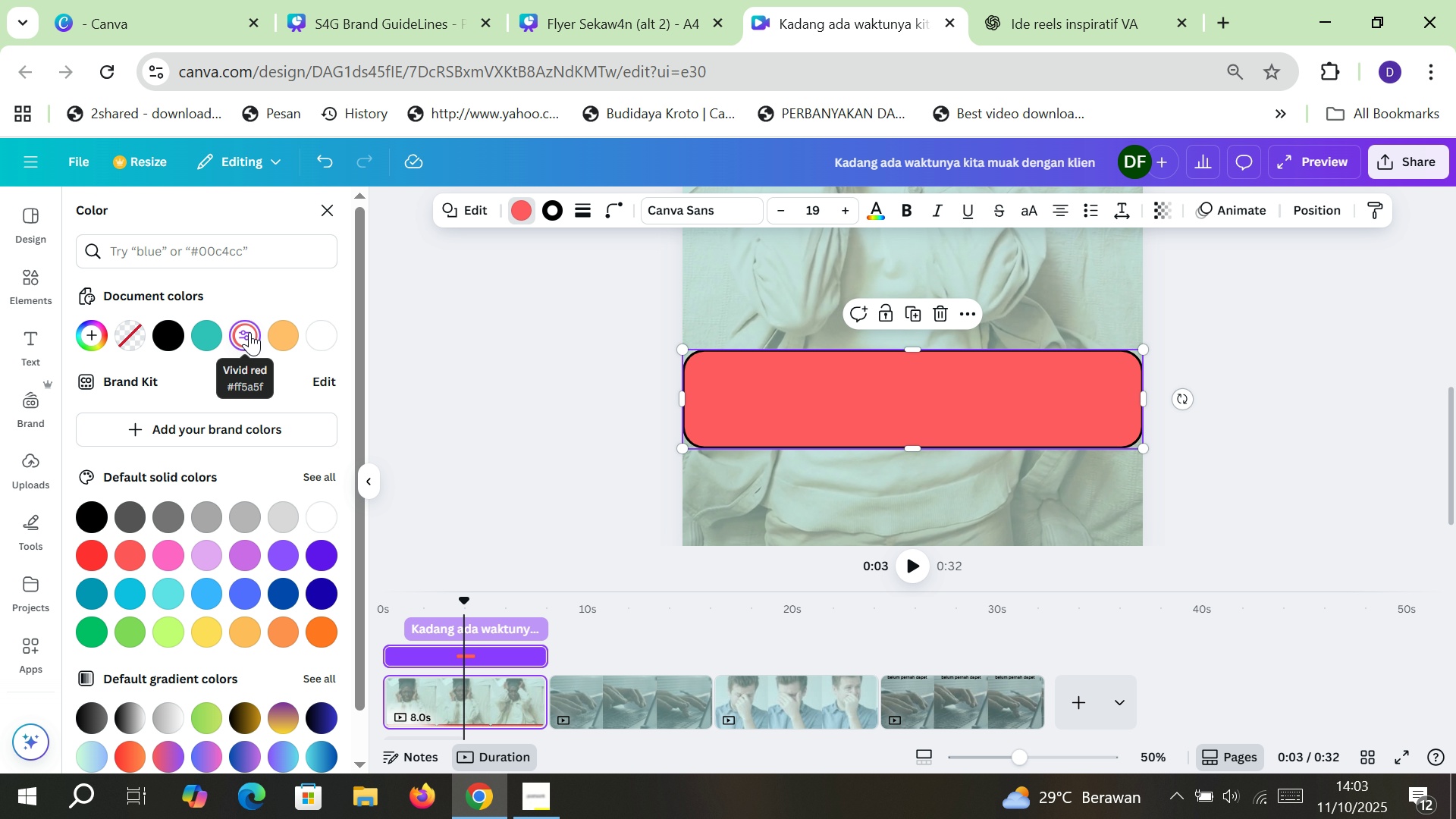 
left_click([281, 332])
 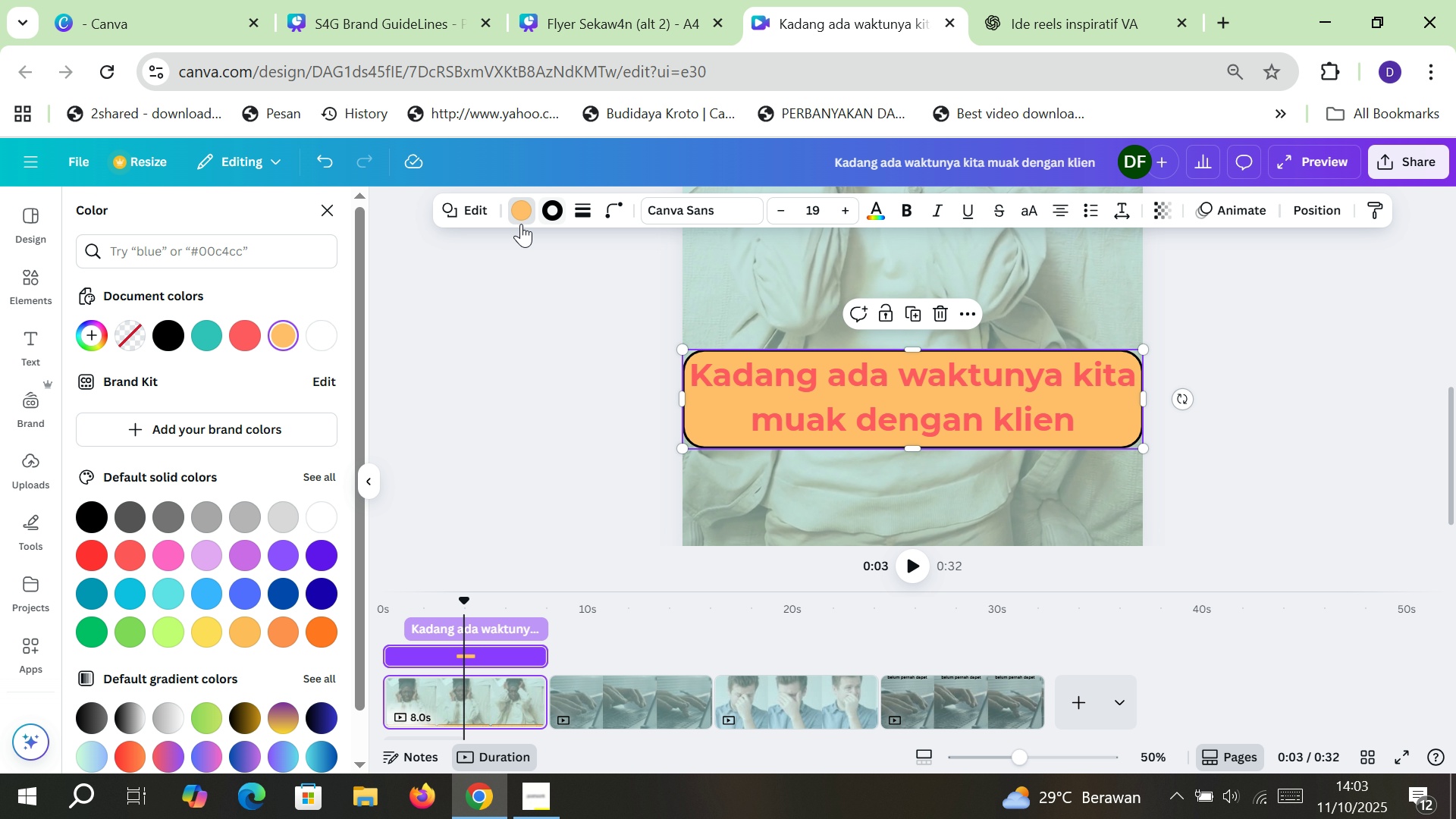 
left_click([551, 202])
 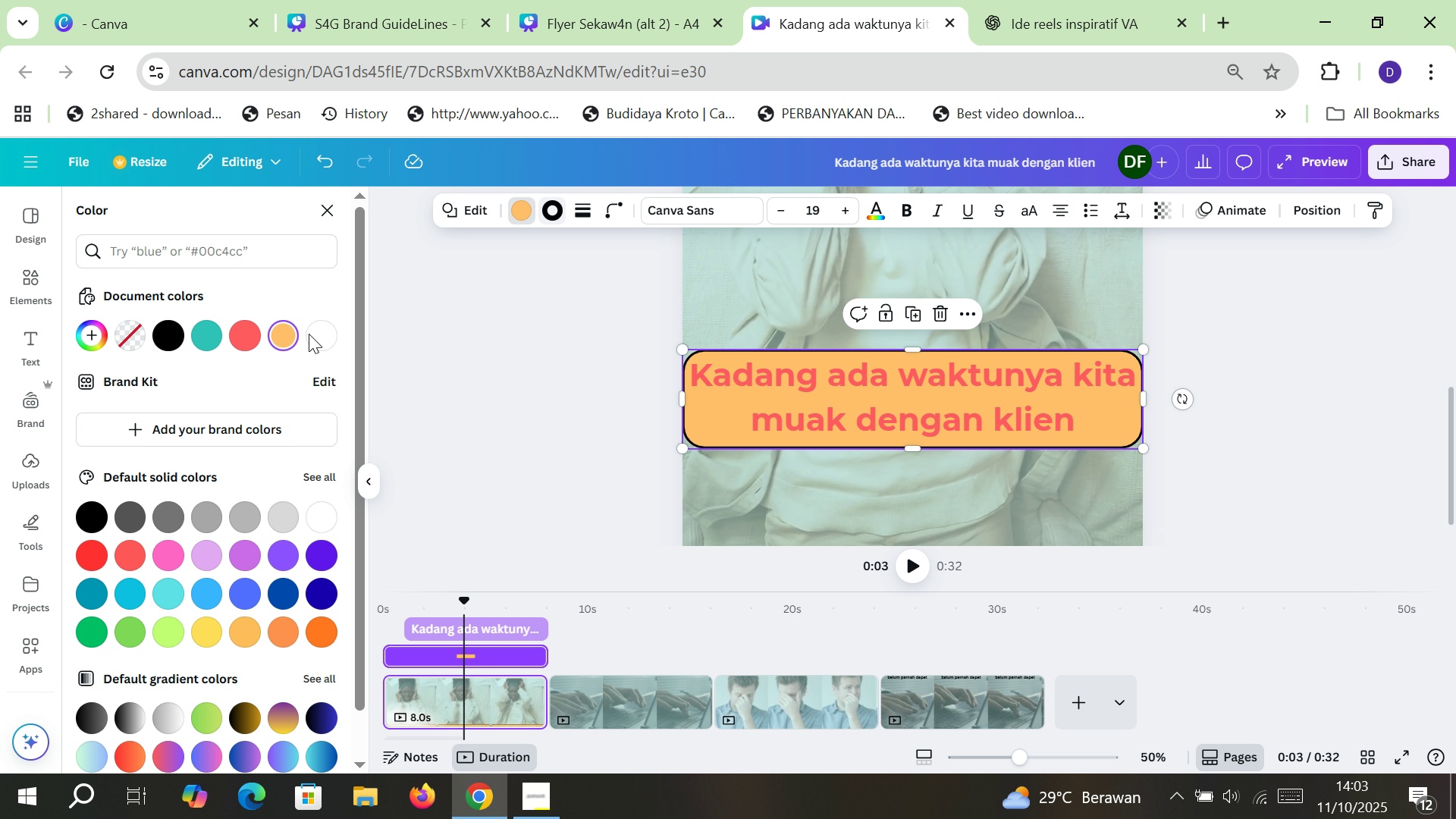 
mouse_move([328, 326])
 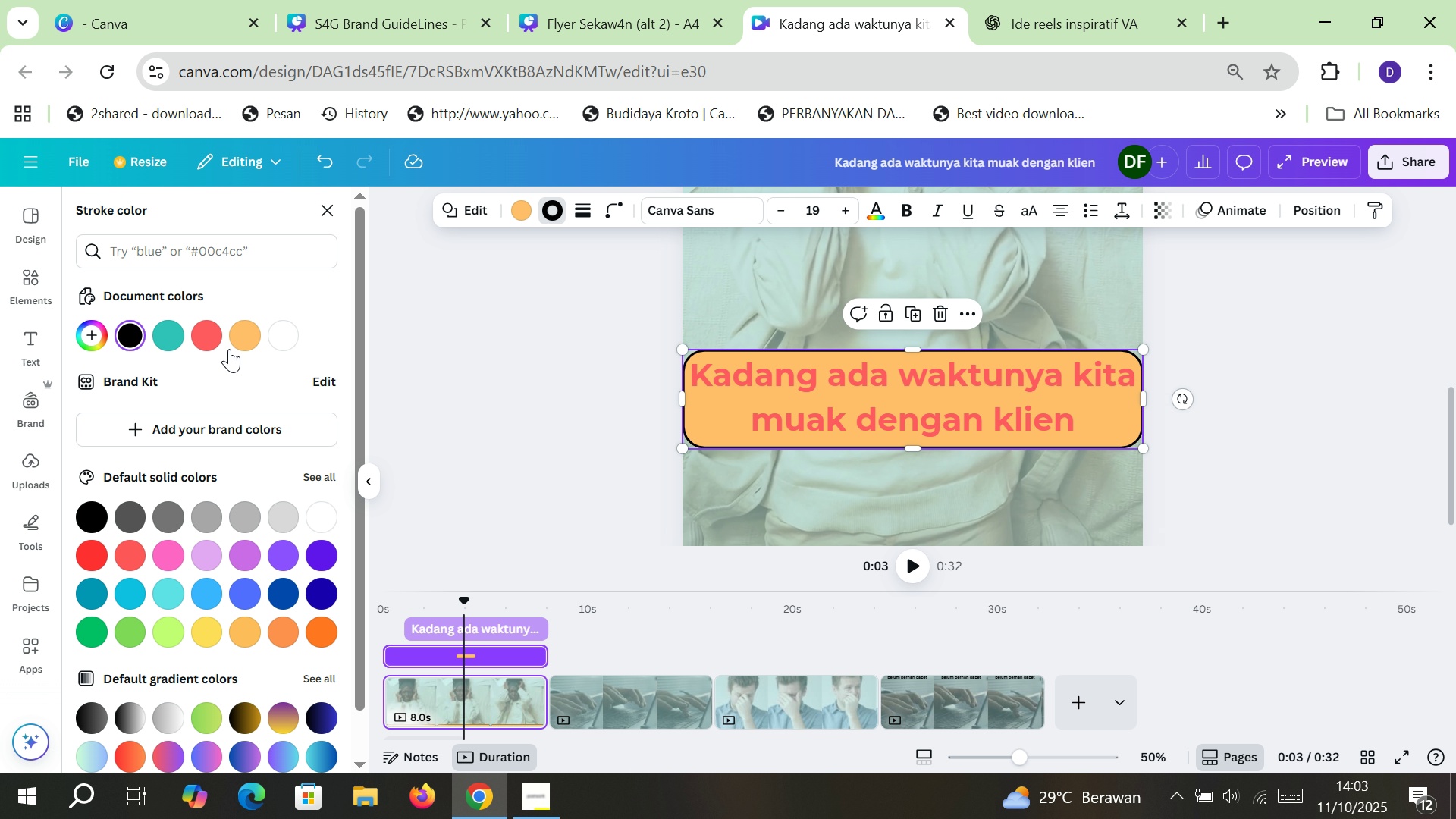 
left_click([213, 341])
 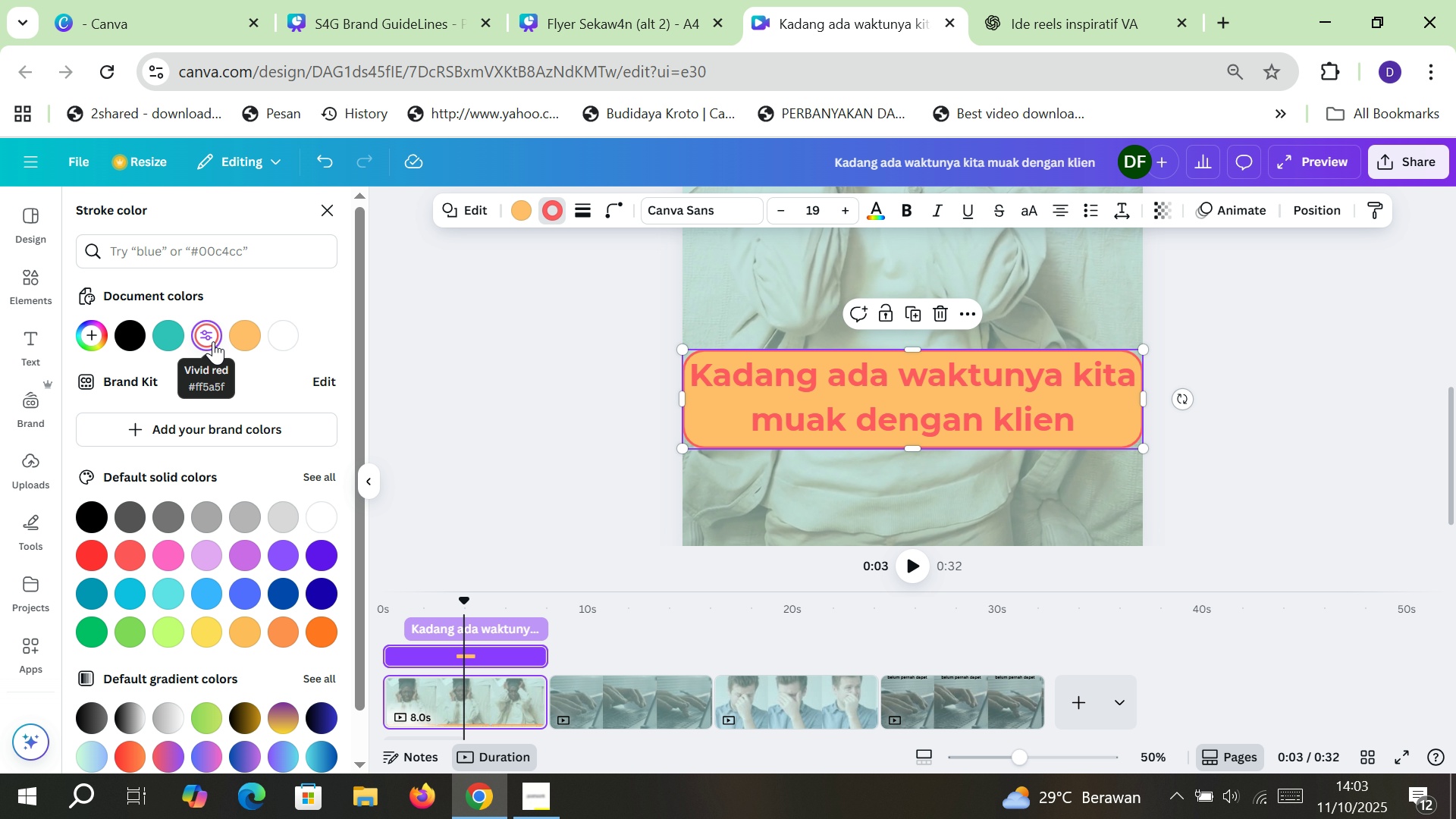 
left_click([249, 336])
 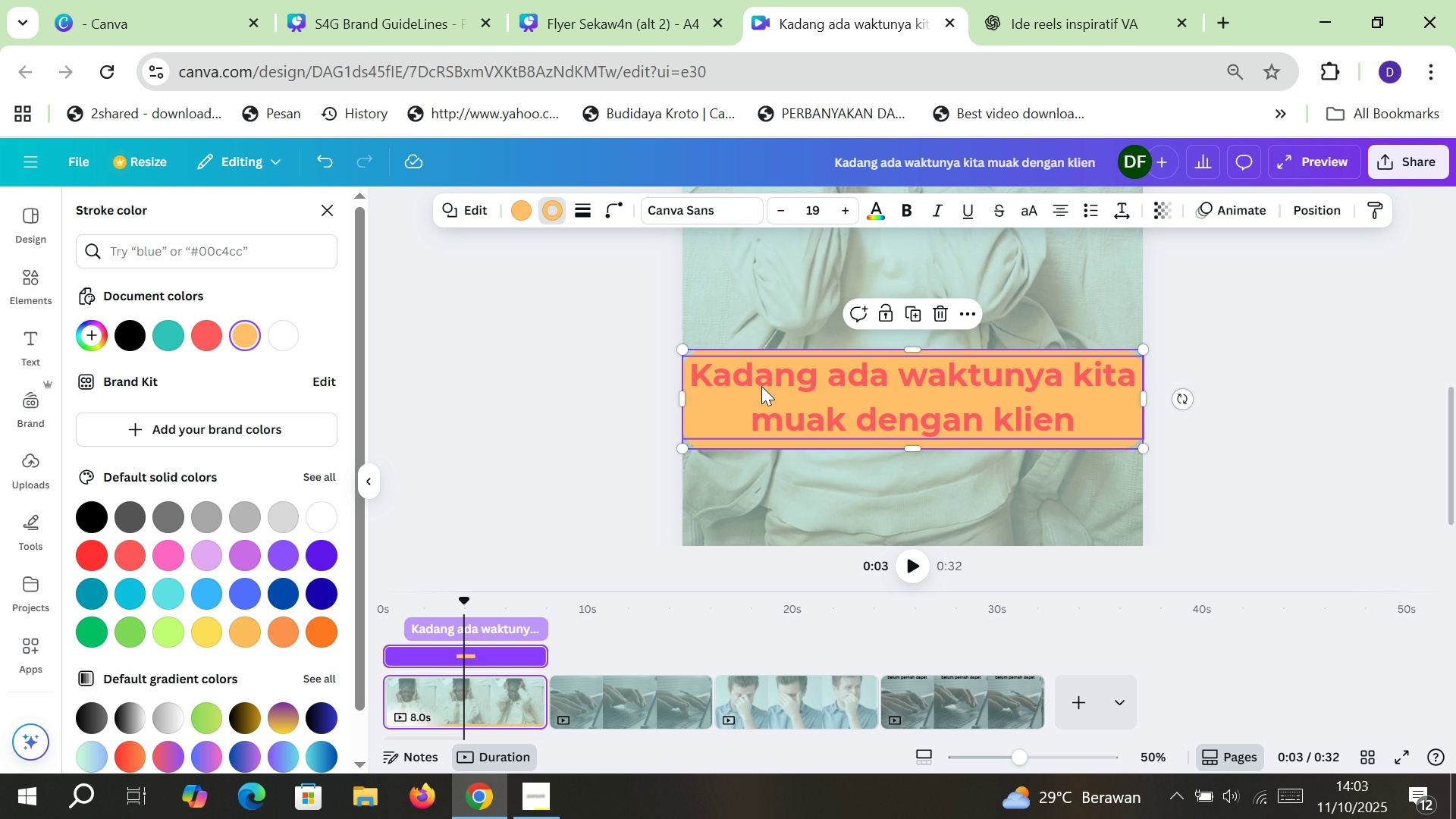 
double_click([700, 374])
 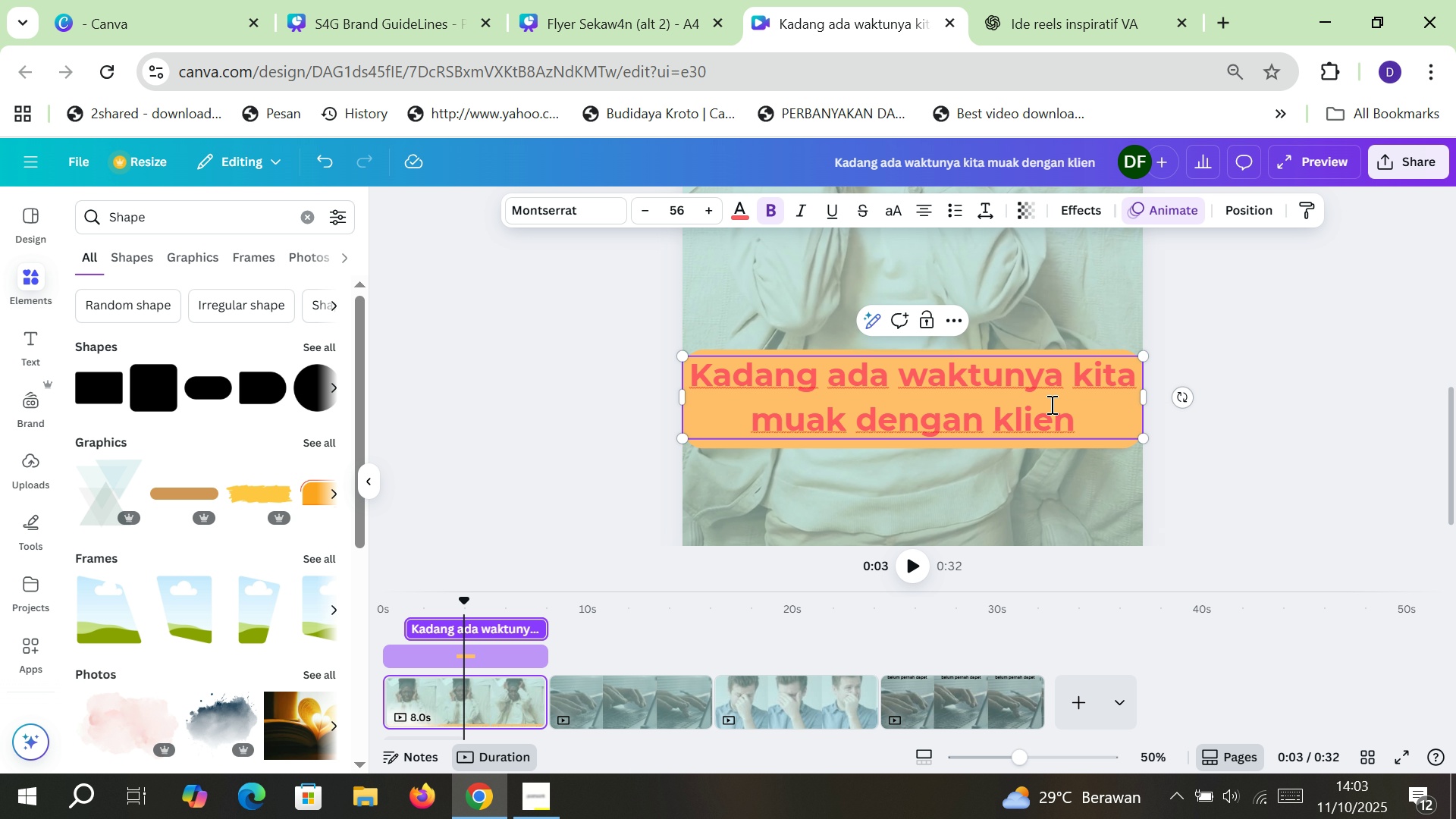 
left_click_drag(start_coordinate=[1078, 412], to_coordinate=[698, 381])
 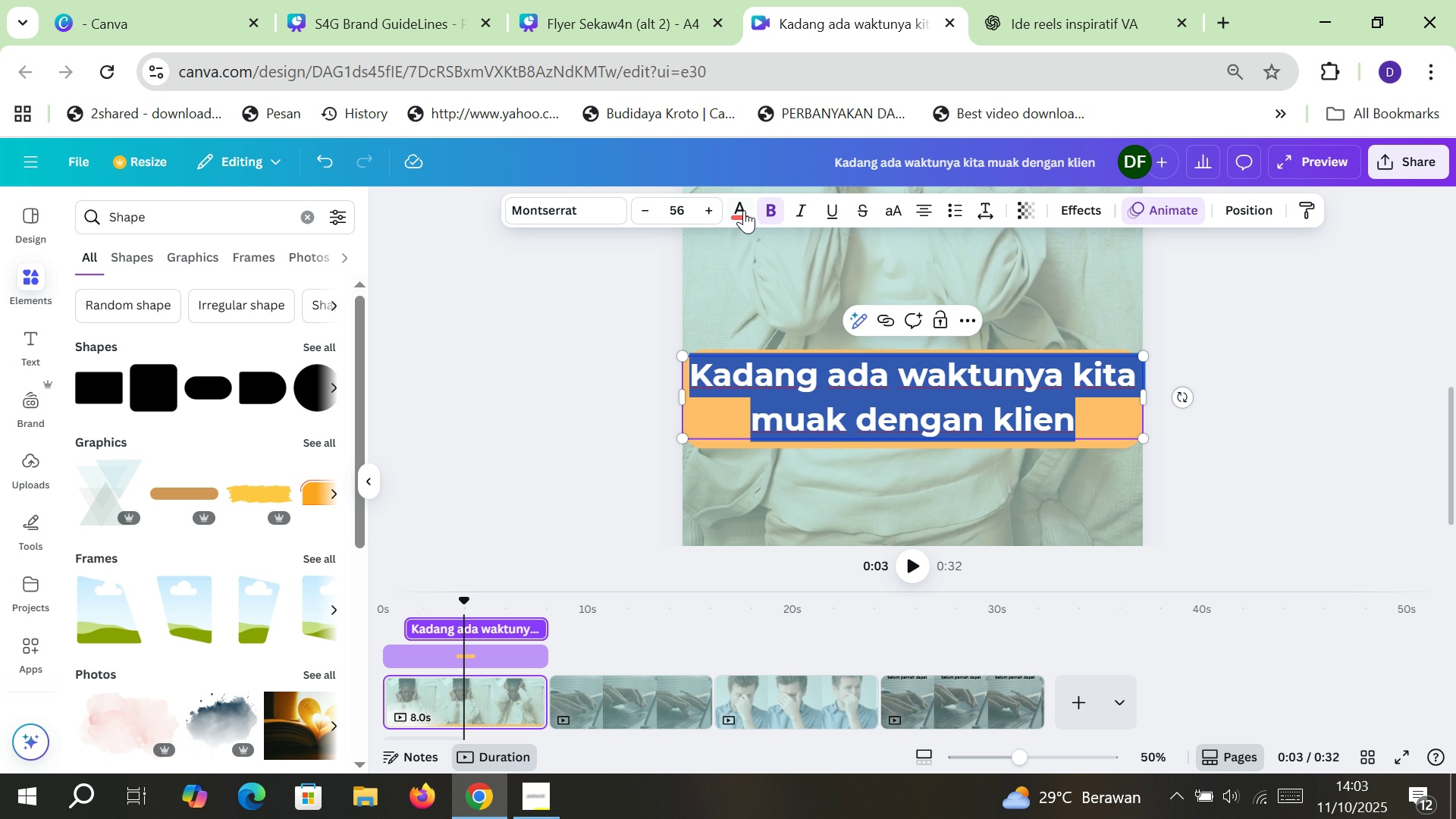 
left_click([744, 210])
 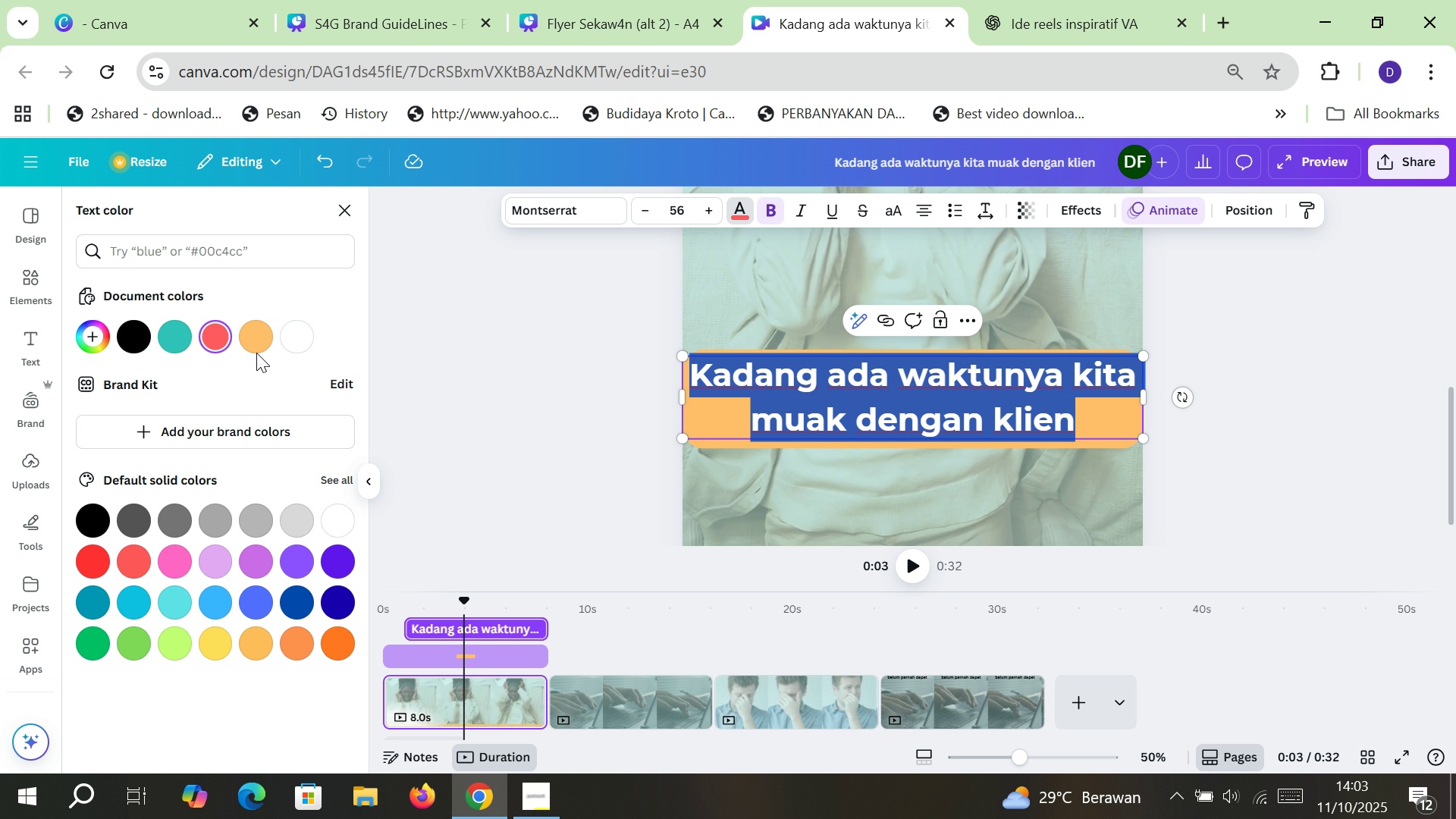 
left_click([259, 337])
 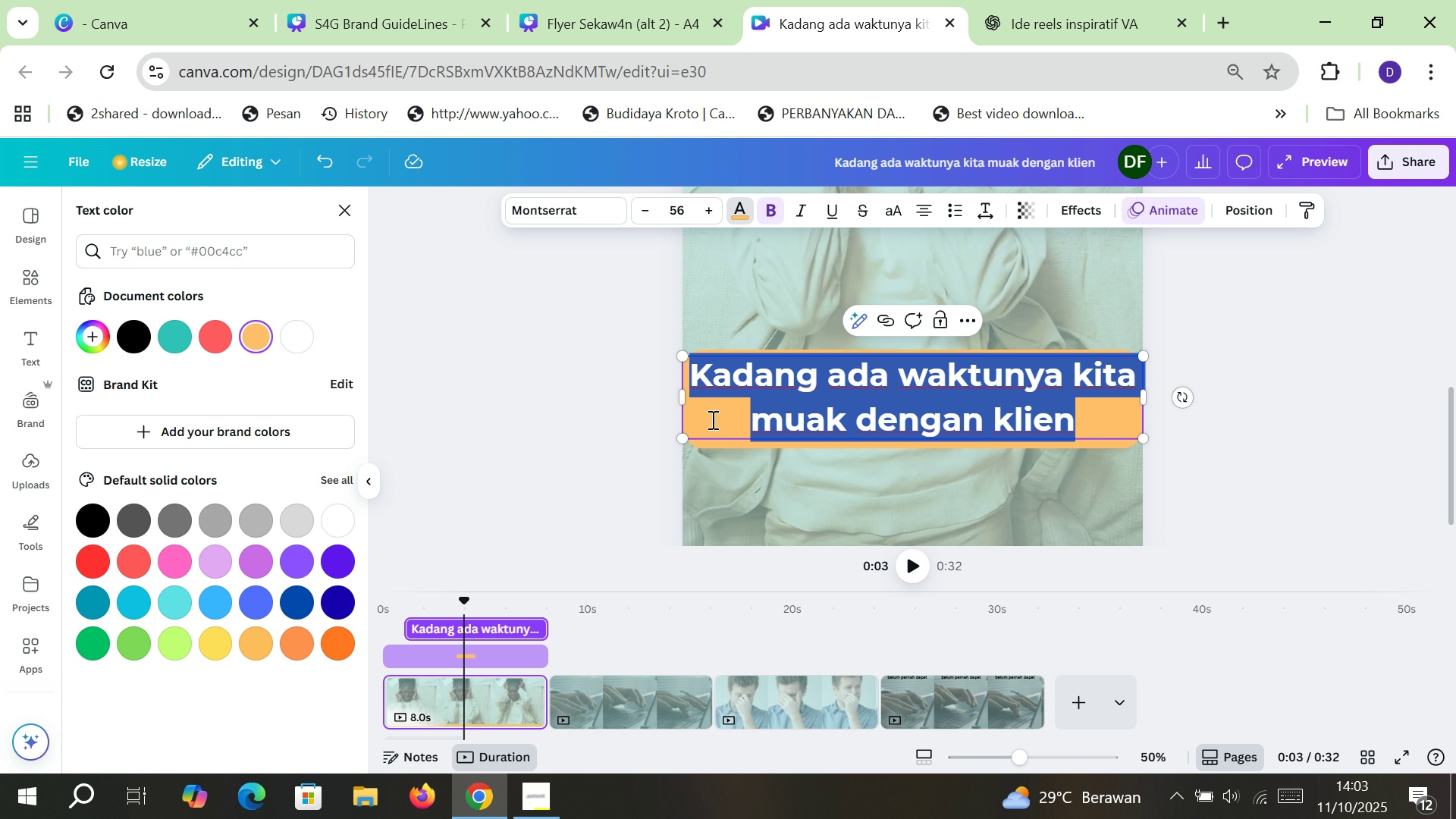 
left_click([711, 419])
 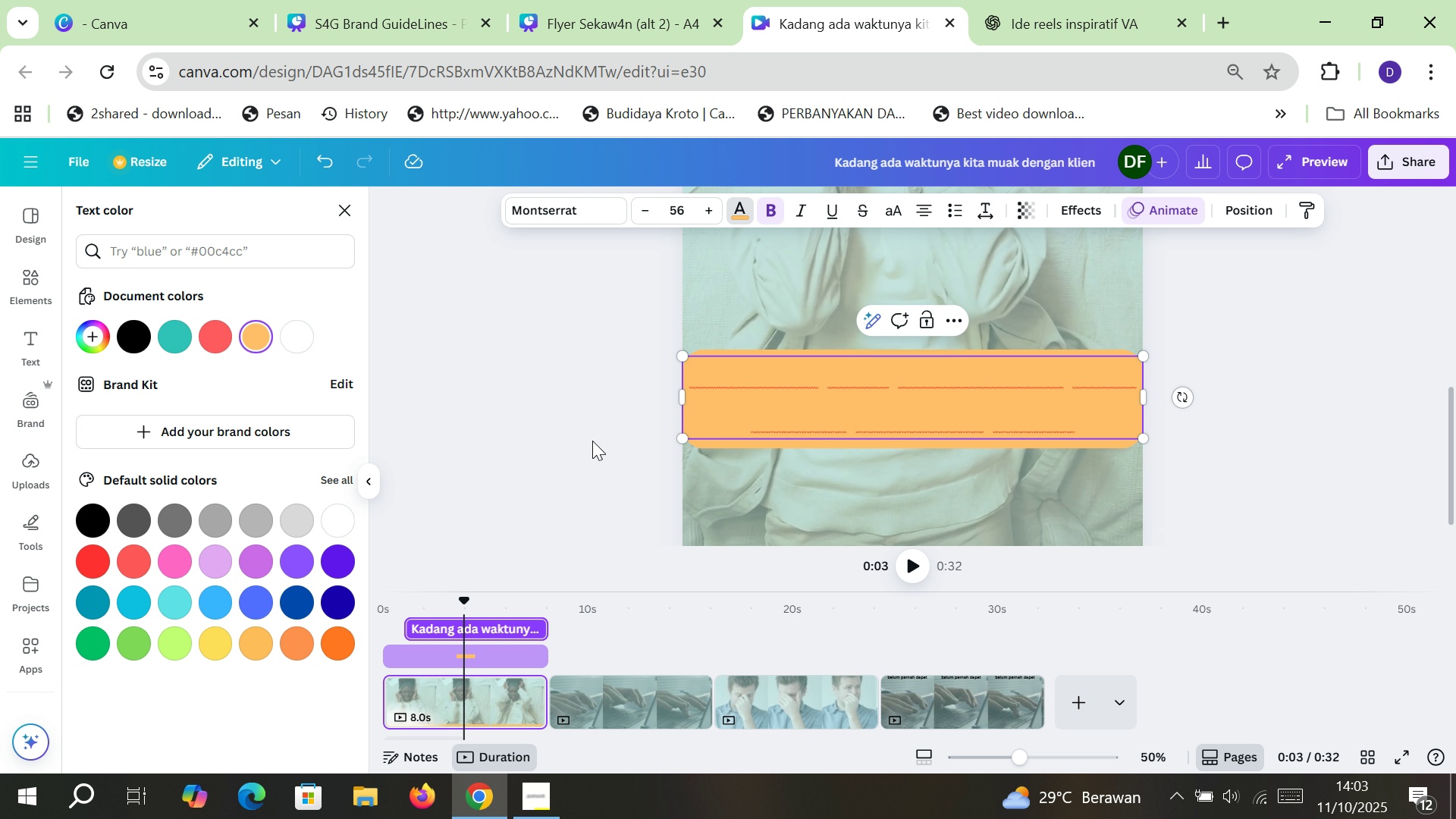 
left_click([592, 441])
 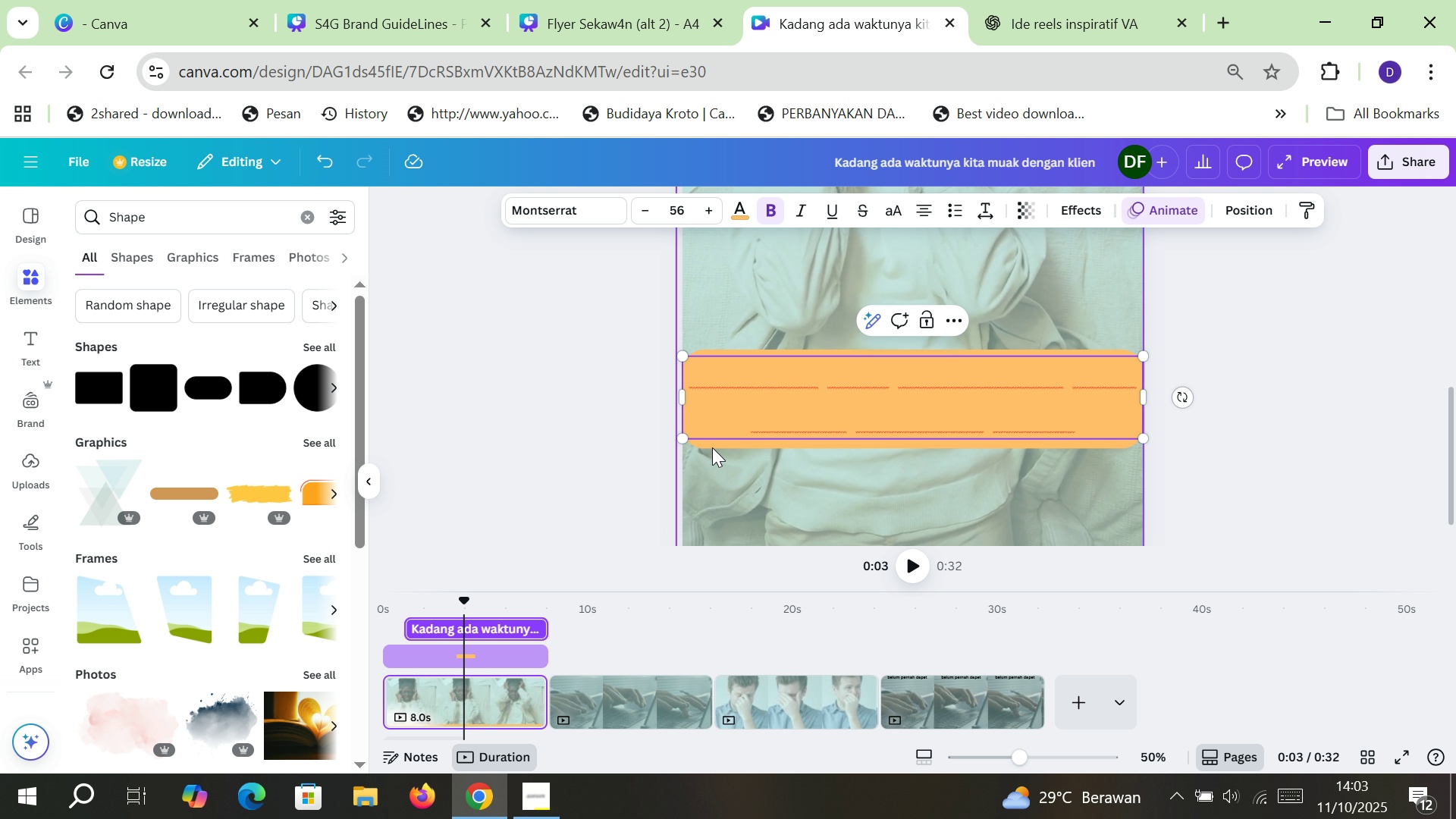 
left_click([714, 444])
 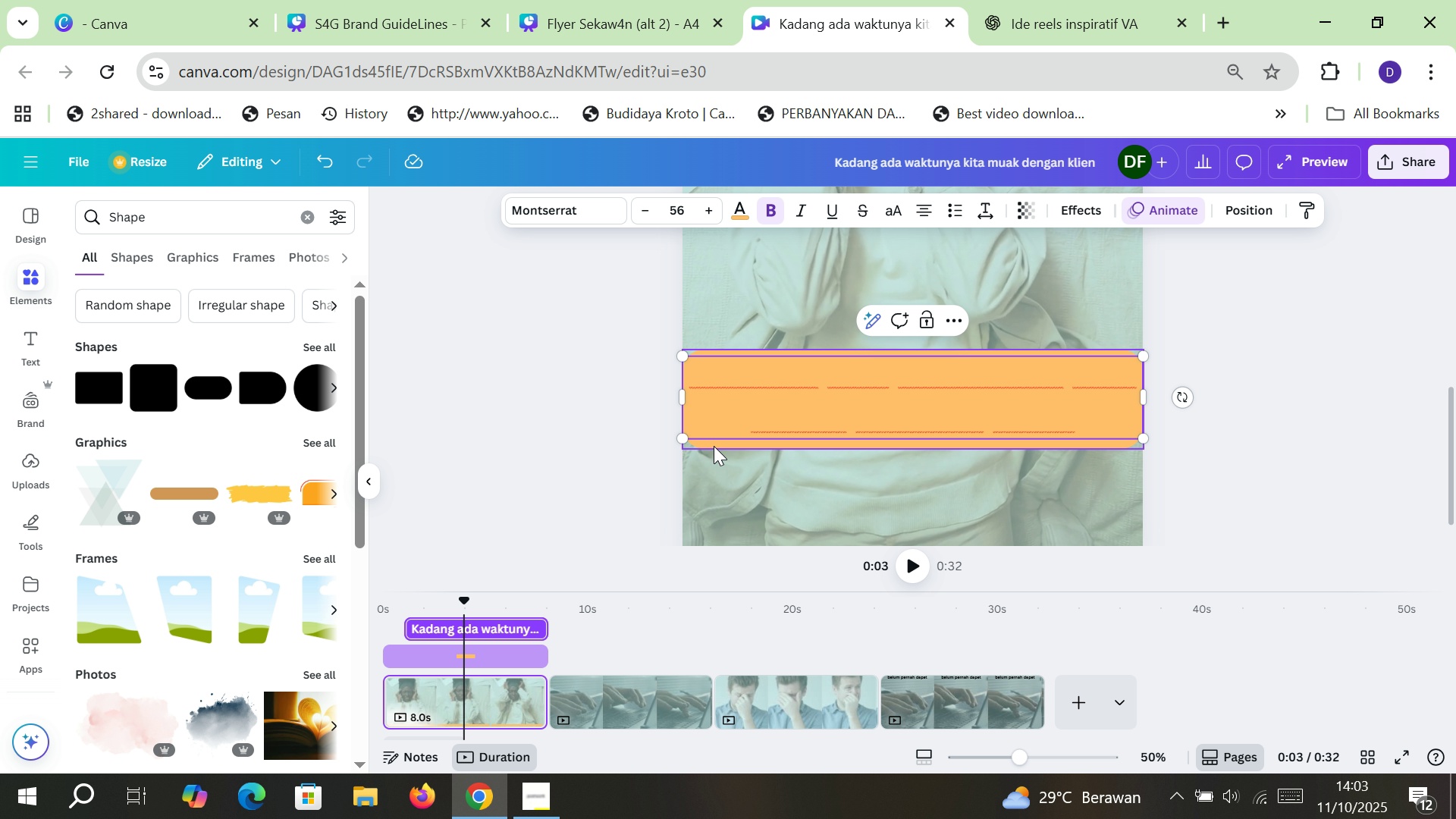 
left_click([714, 446])
 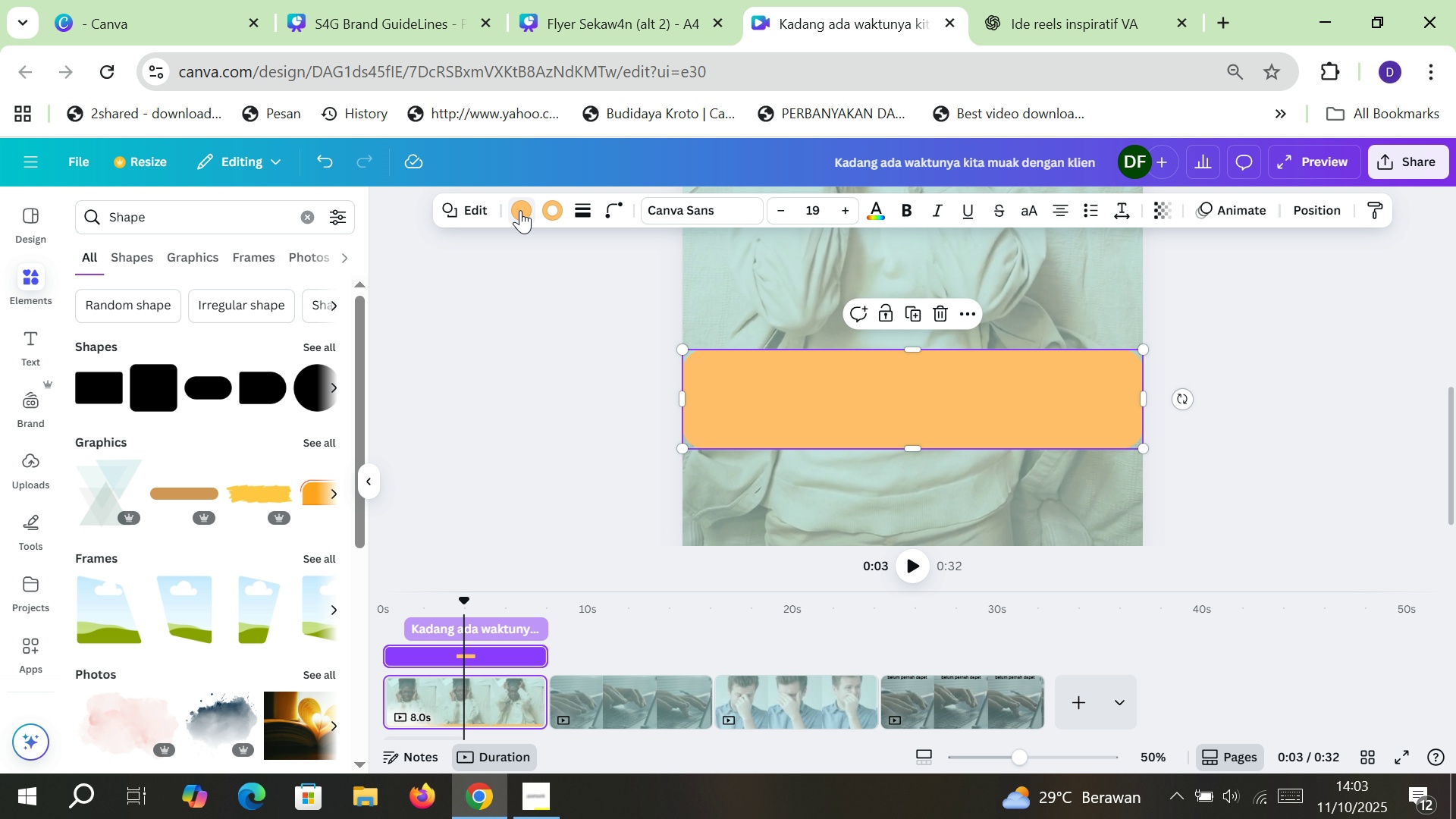 
left_click([520, 210])
 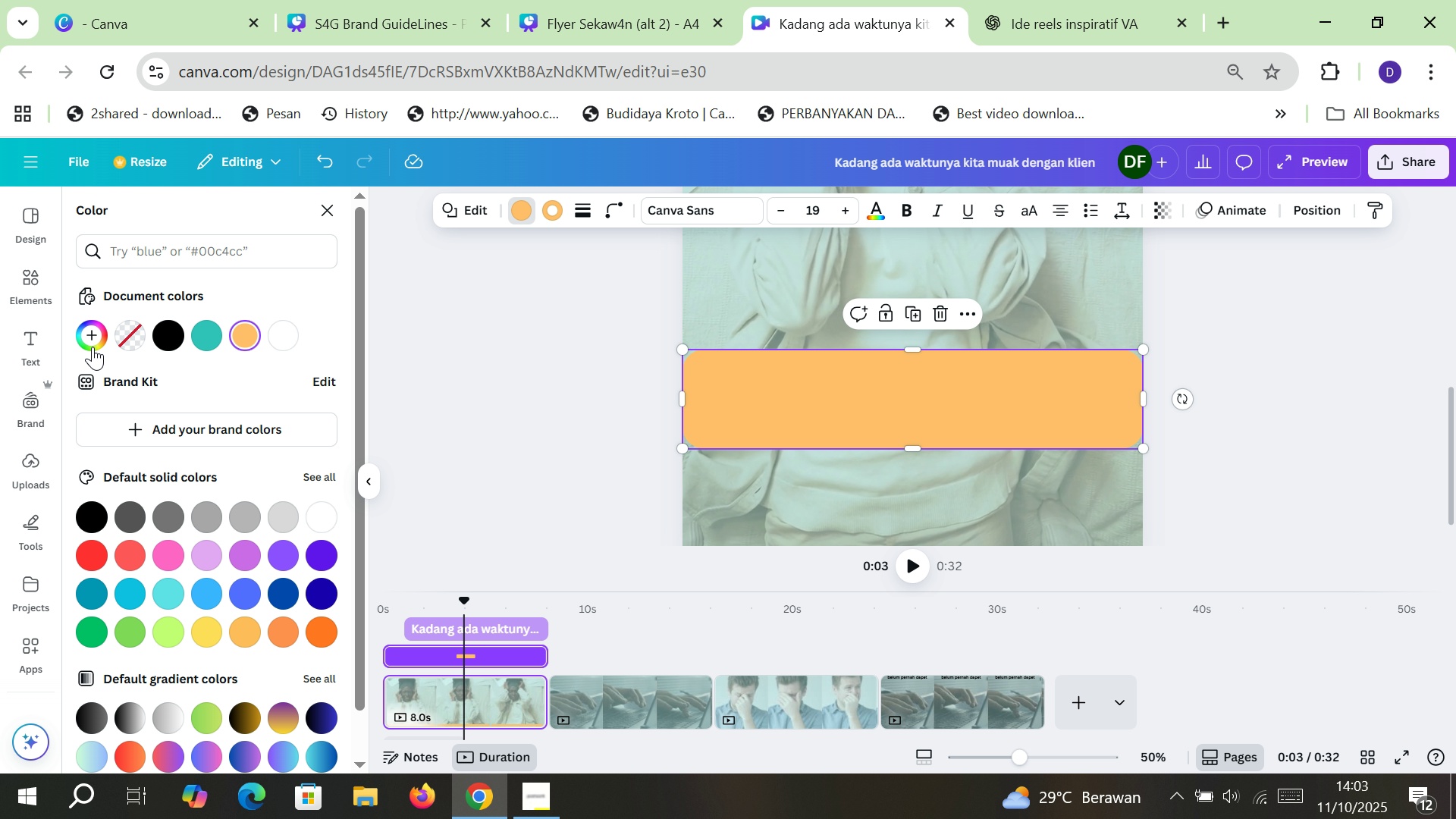 
left_click([97, 340])
 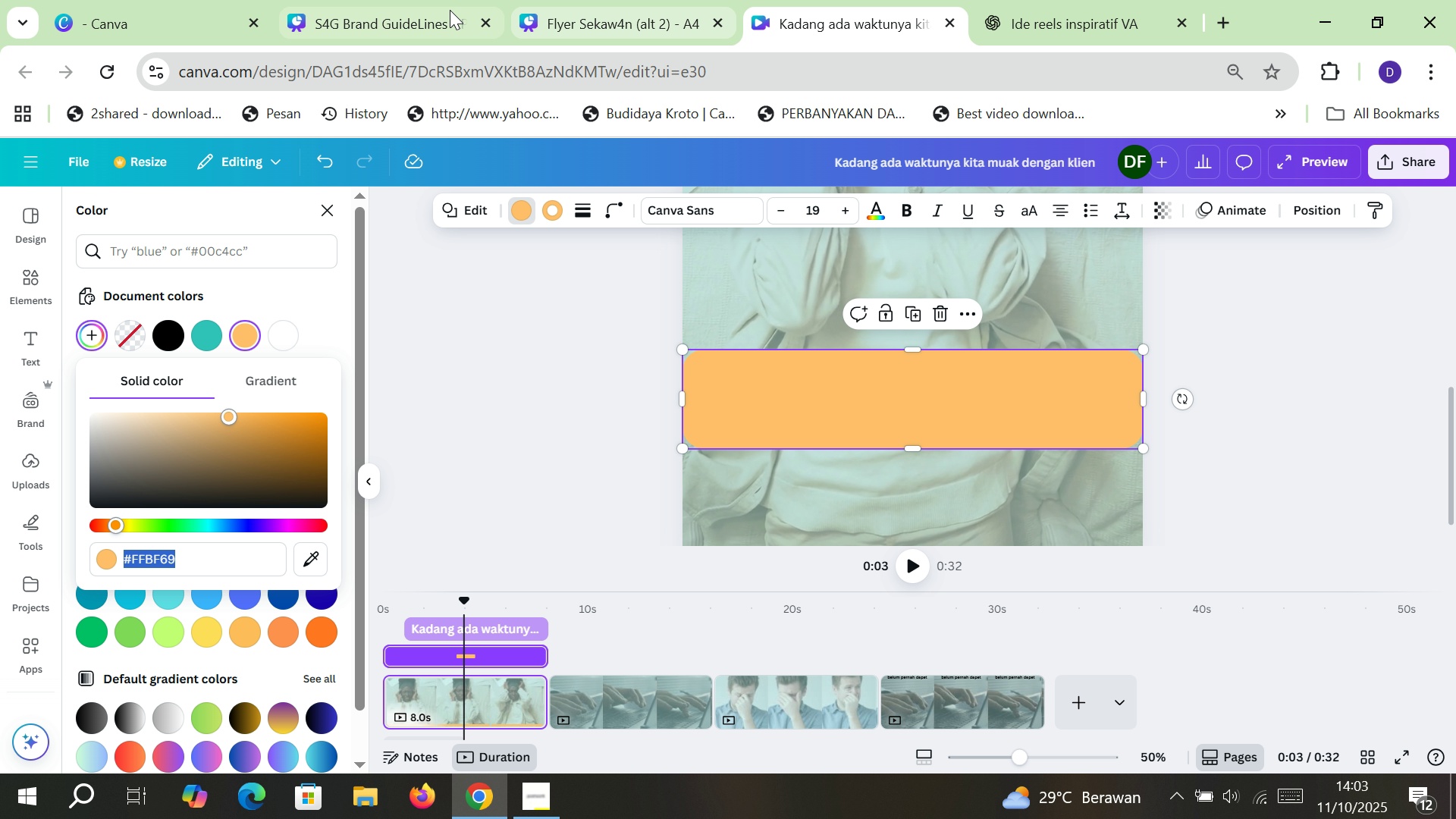 
left_click([409, 0])
 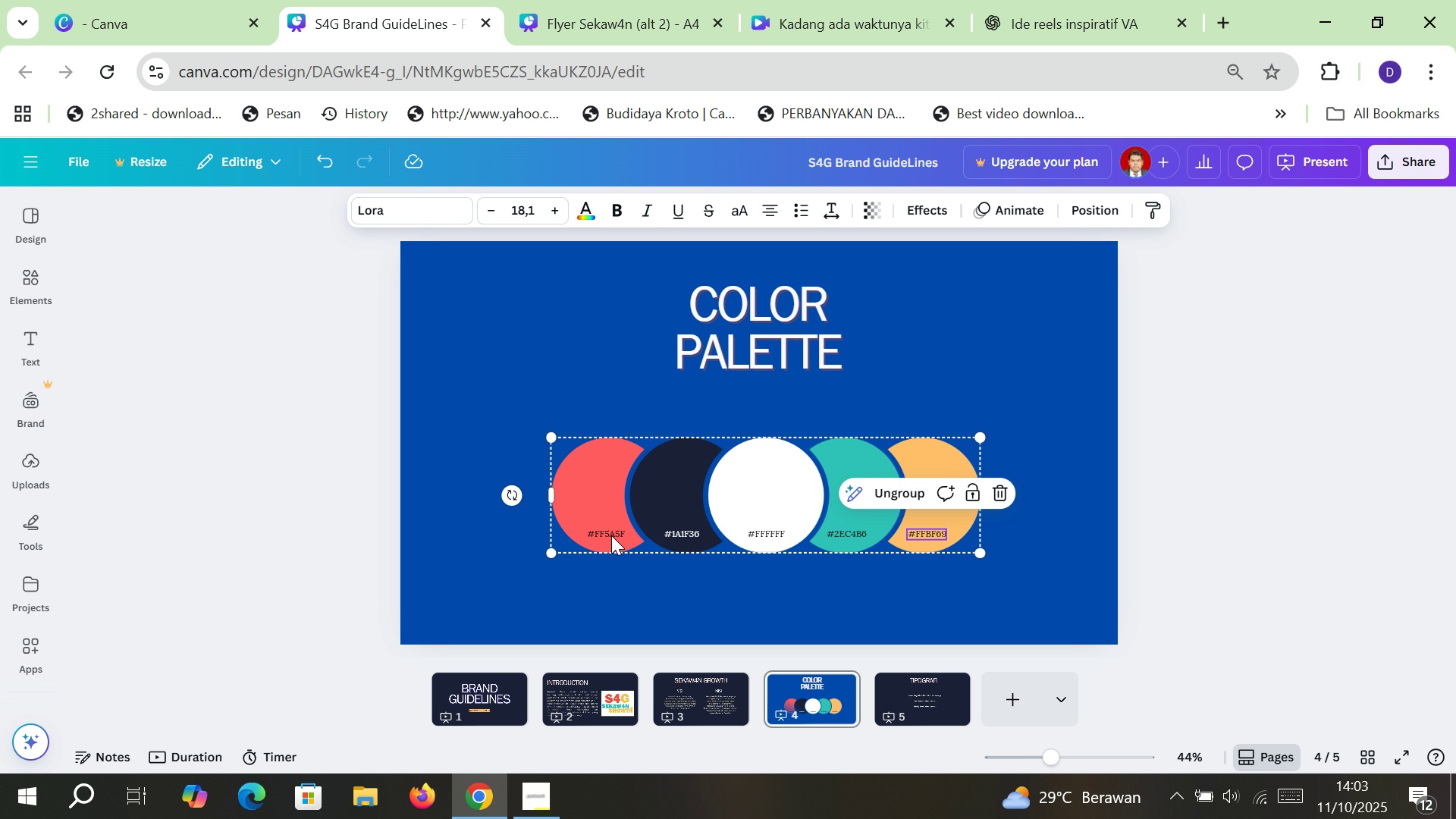 
double_click([611, 535])
 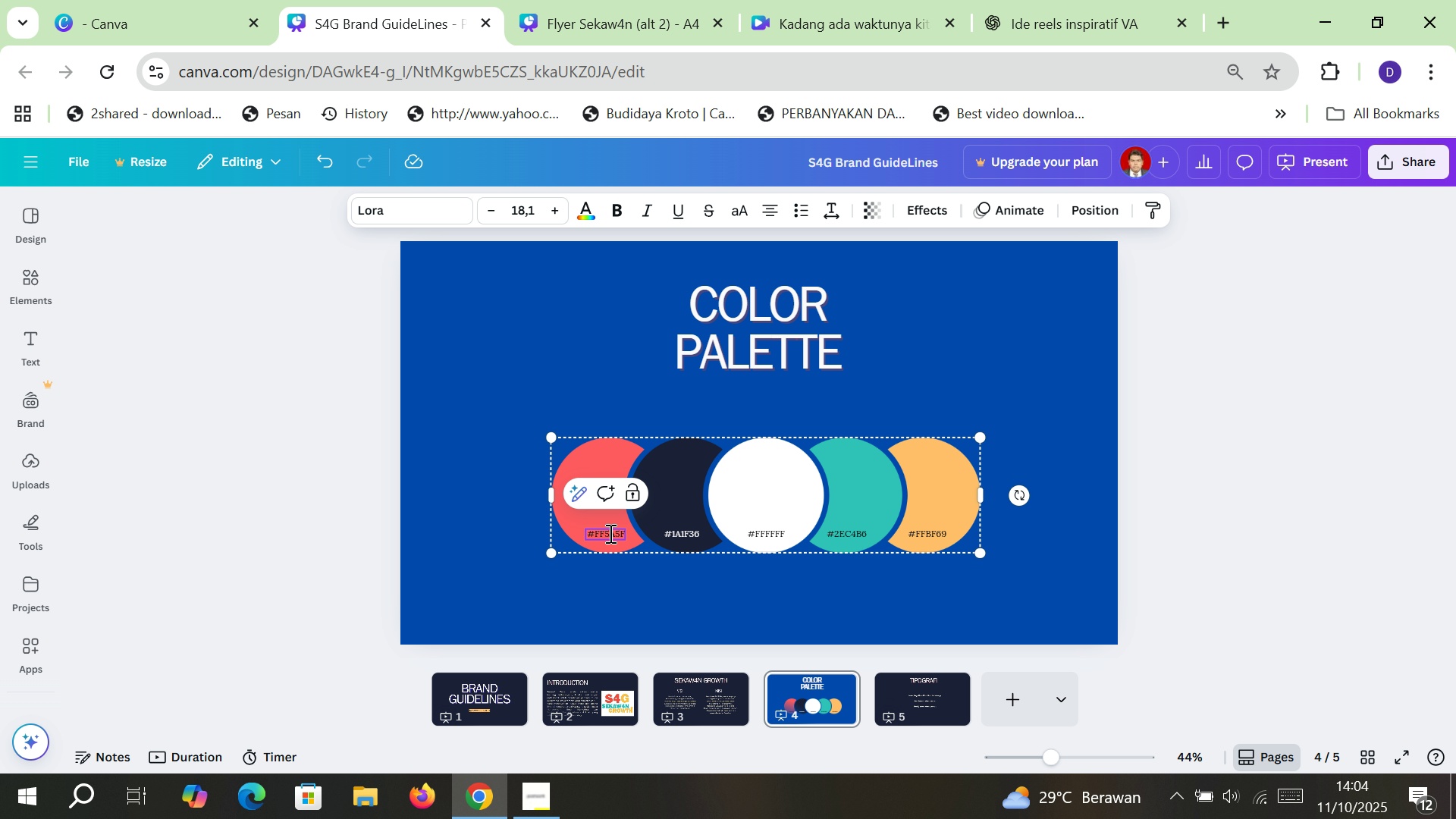 
double_click([609, 533])
 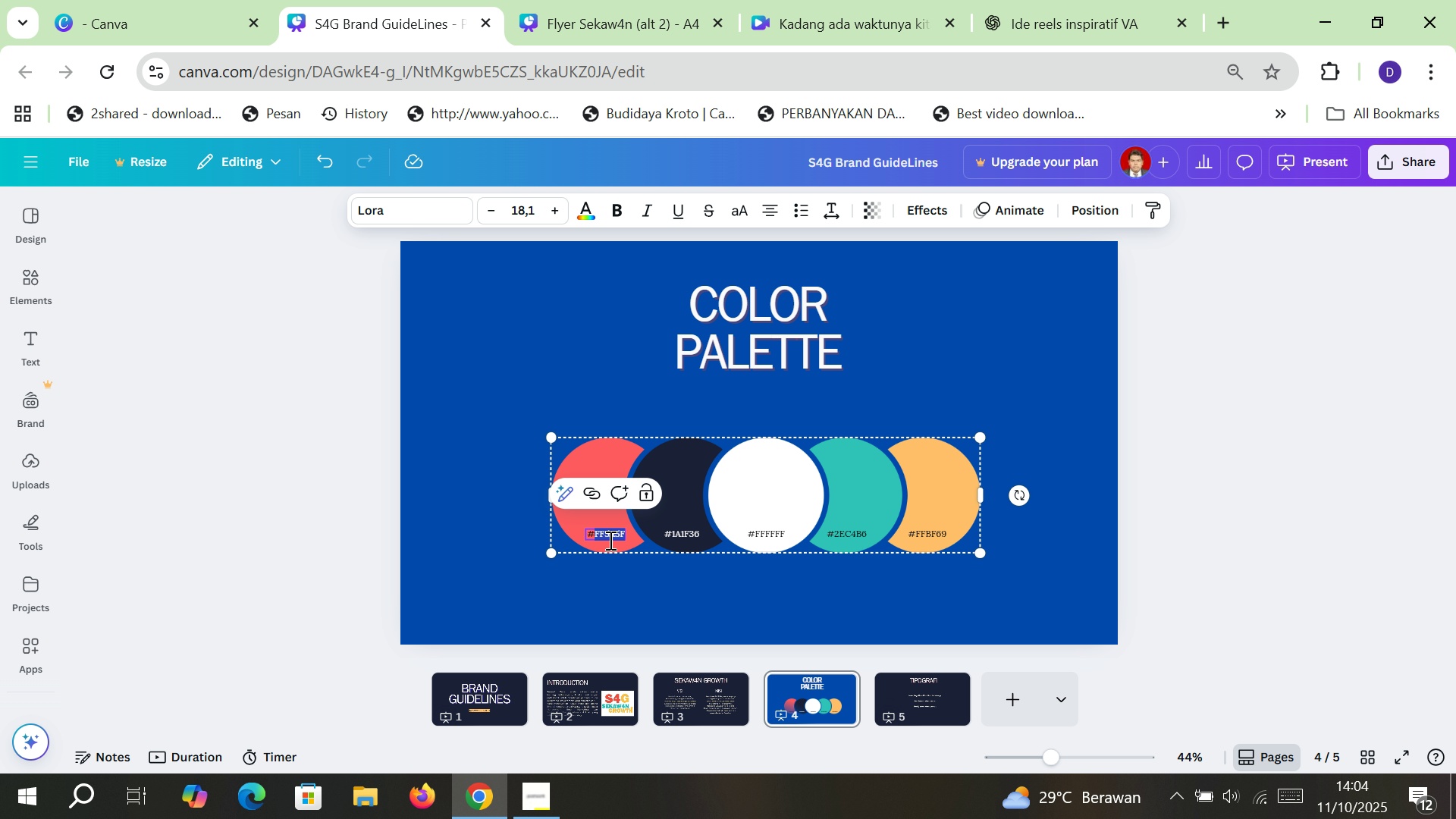 
key(Control+C)
 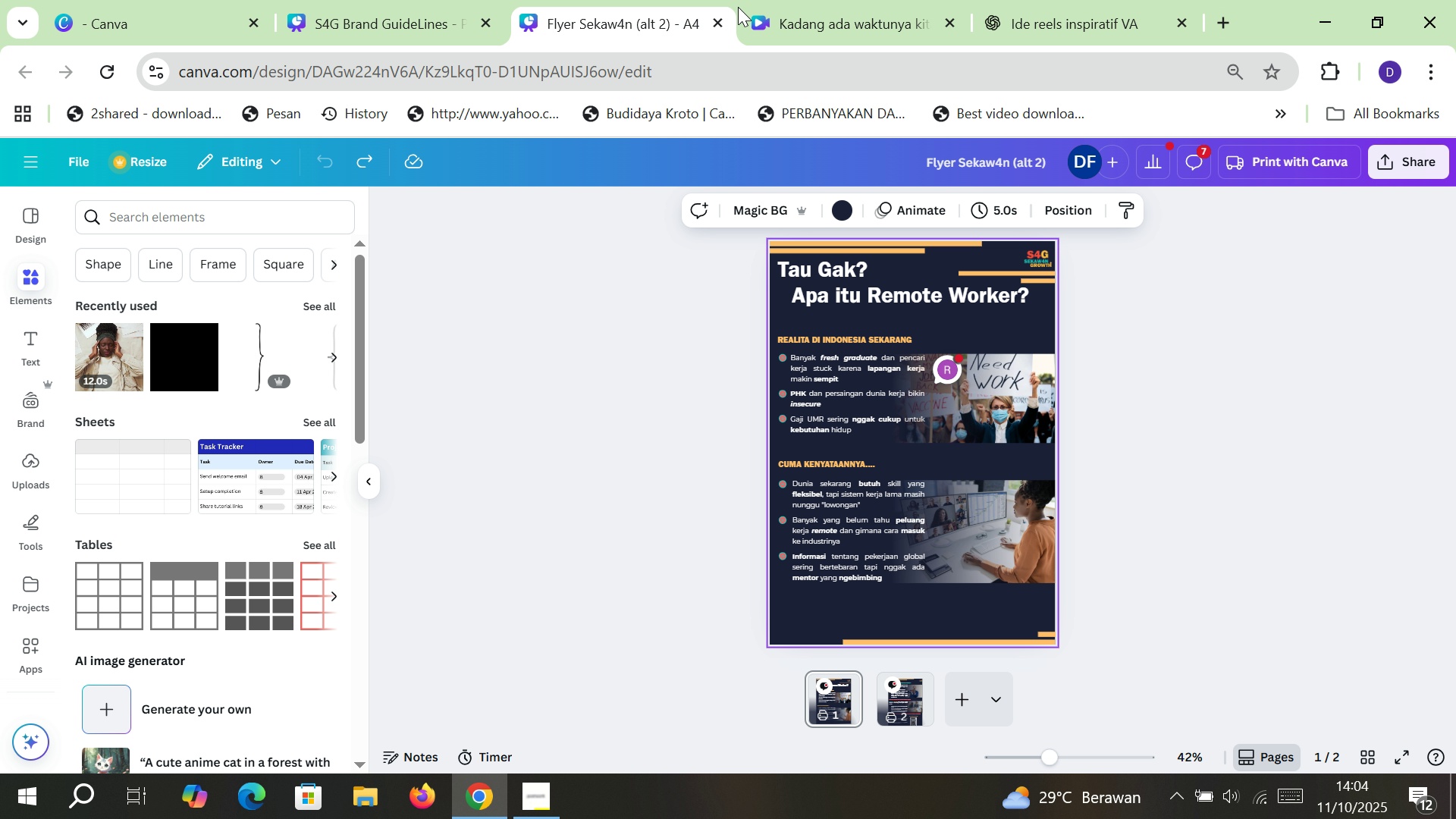 
double_click([831, 0])
 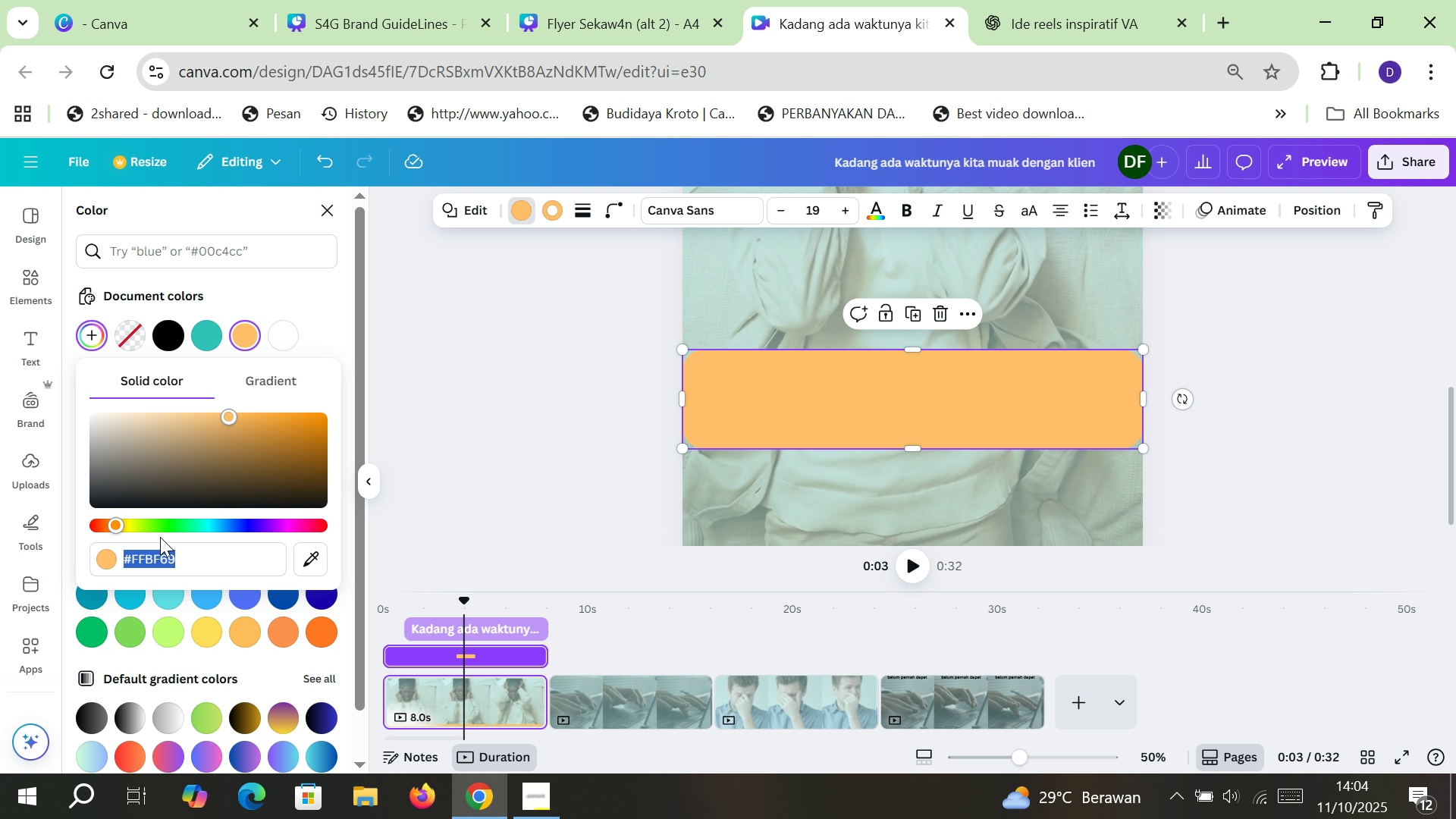 
key(Control+V)
 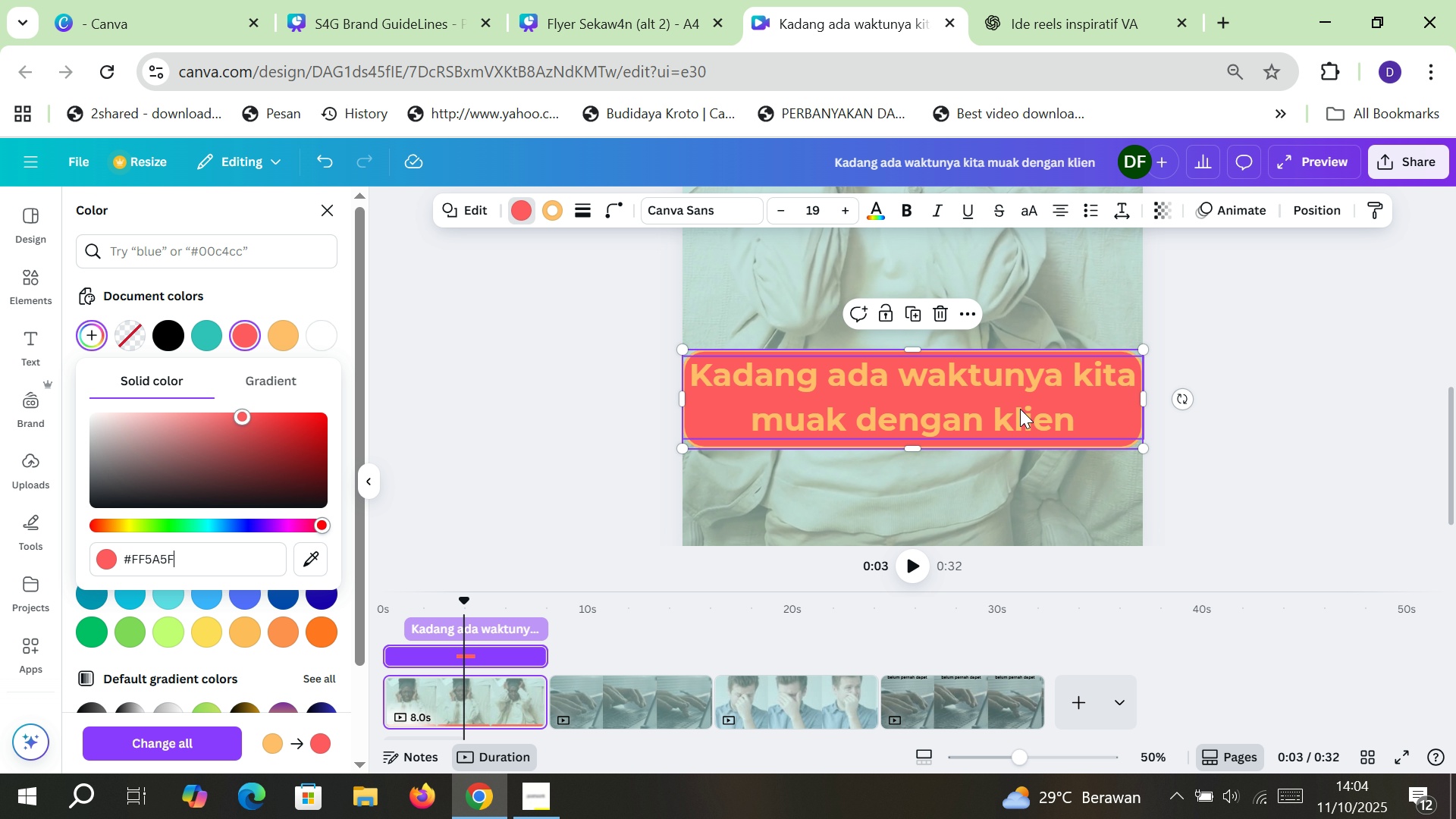 
double_click([1031, 407])
 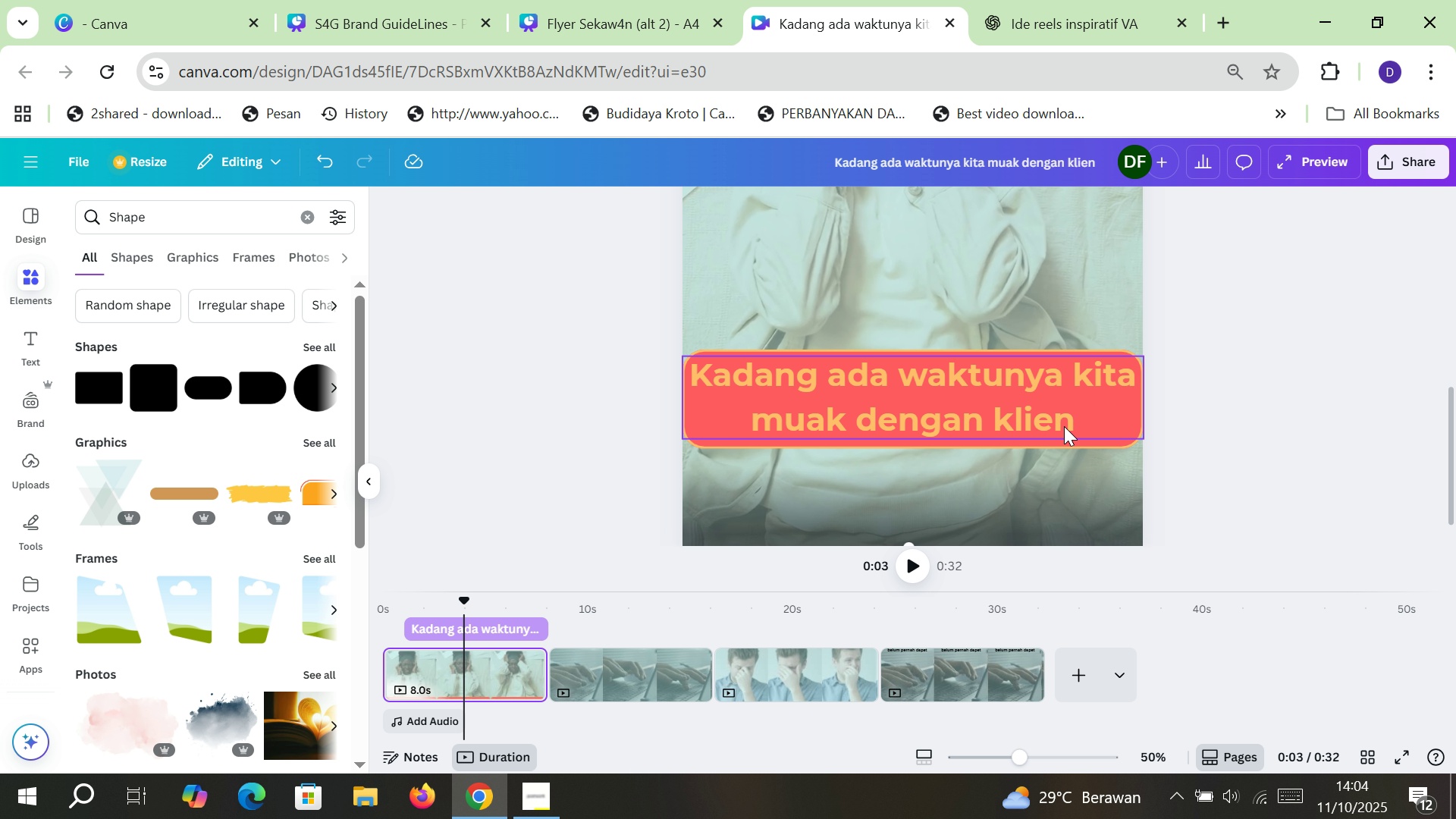 
double_click([1064, 426])
 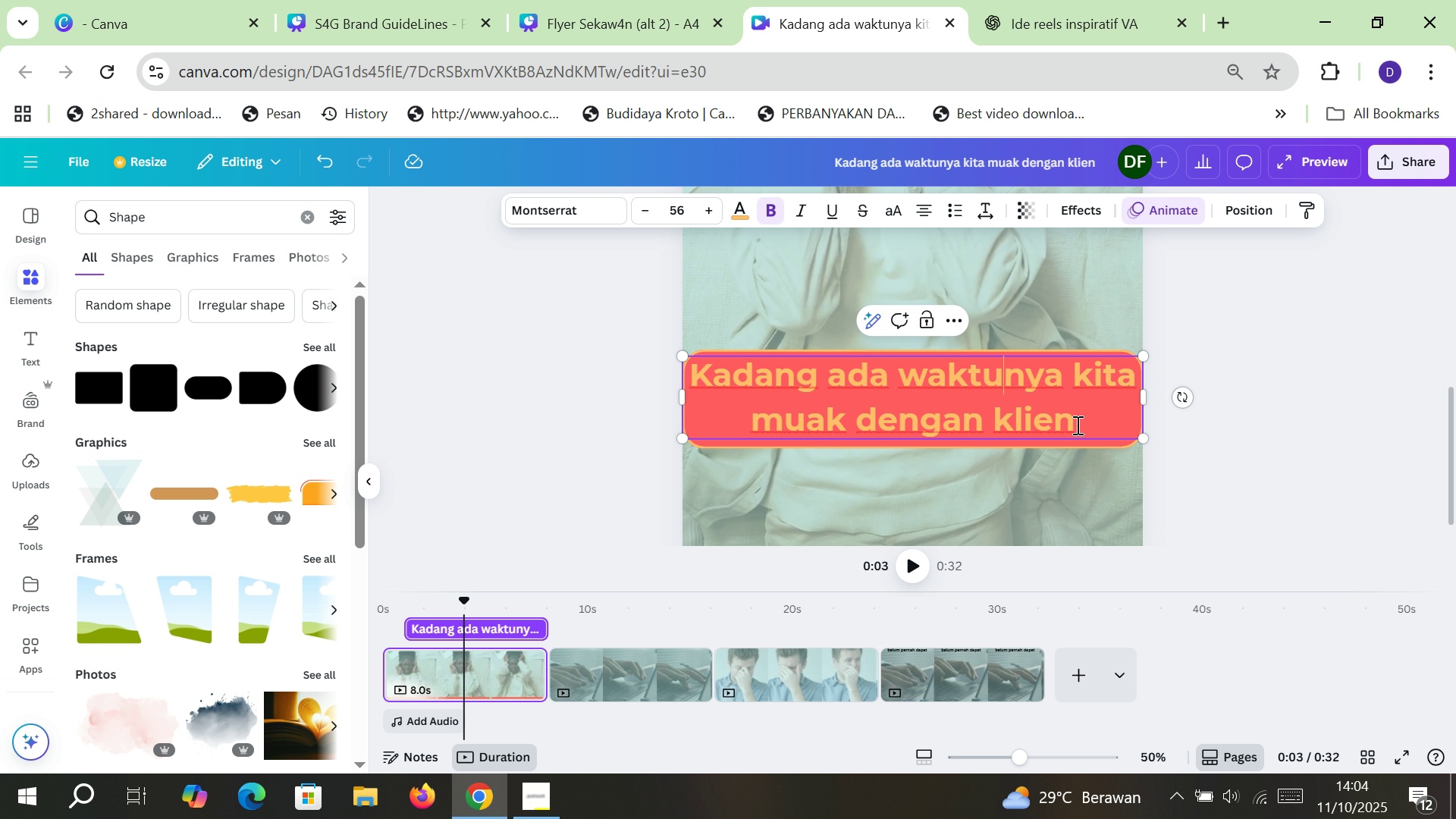 
left_click_drag(start_coordinate=[1076, 425], to_coordinate=[695, 381])
 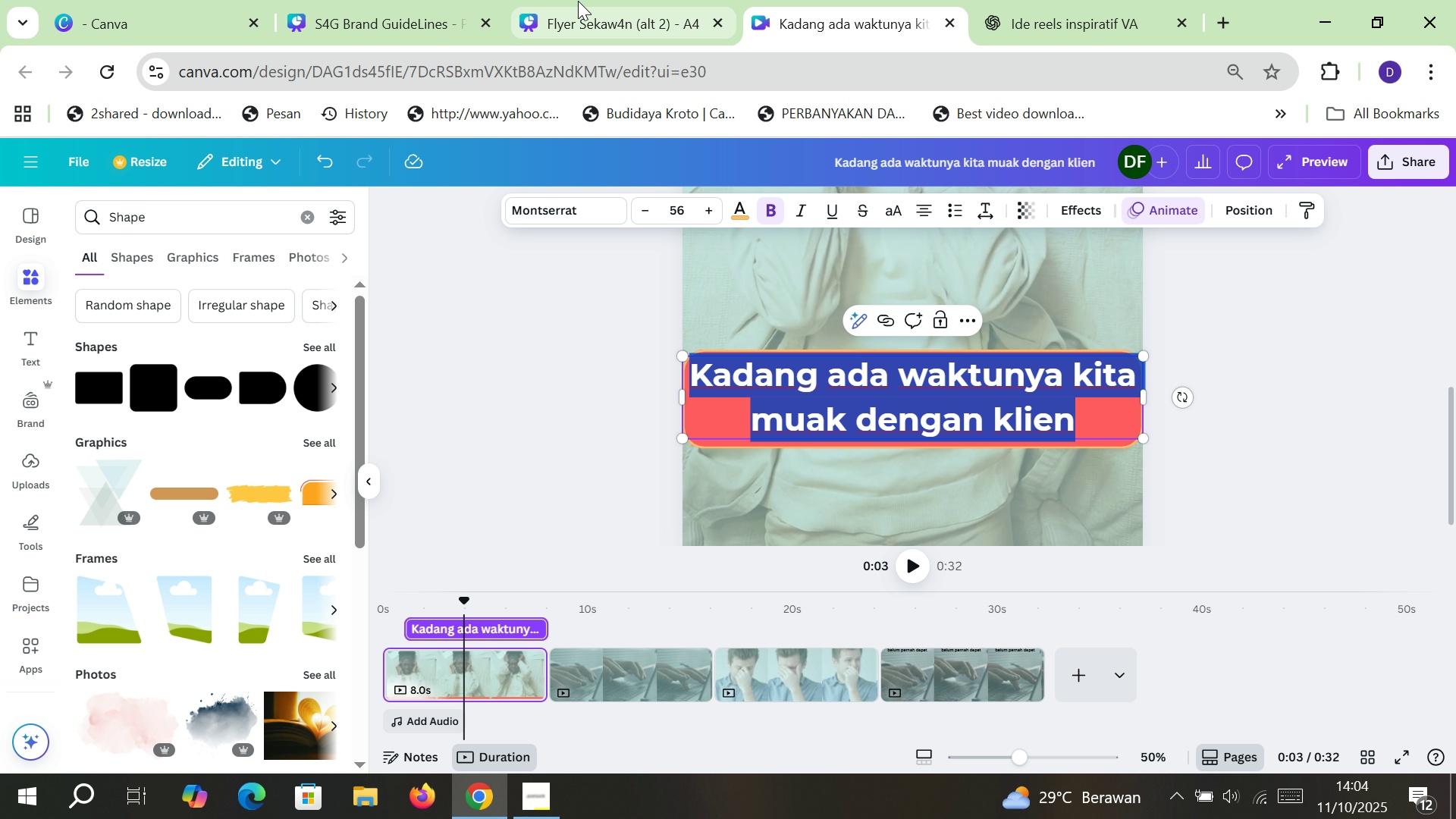 
left_click([370, 0])
 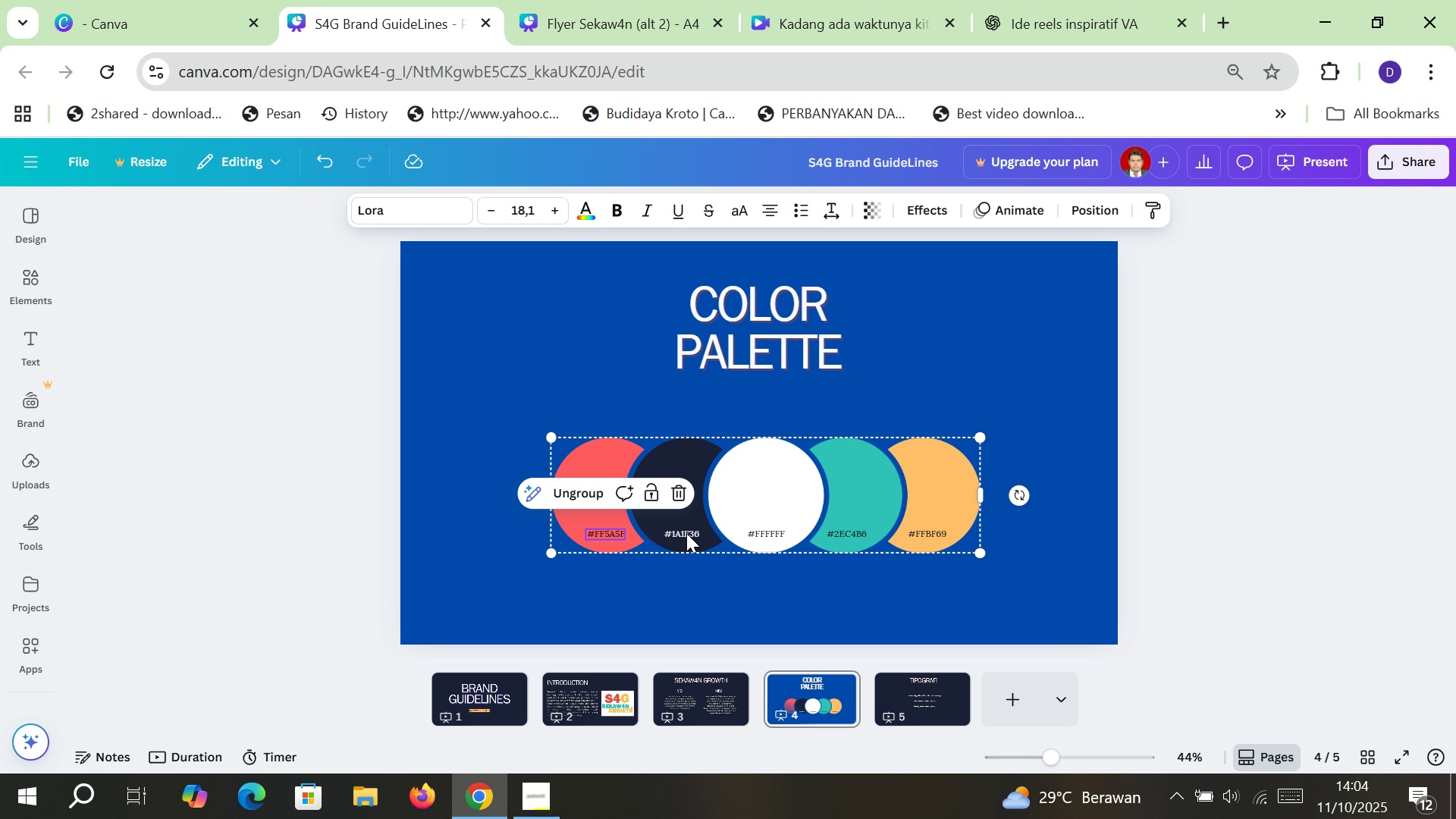 
double_click([686, 533])
 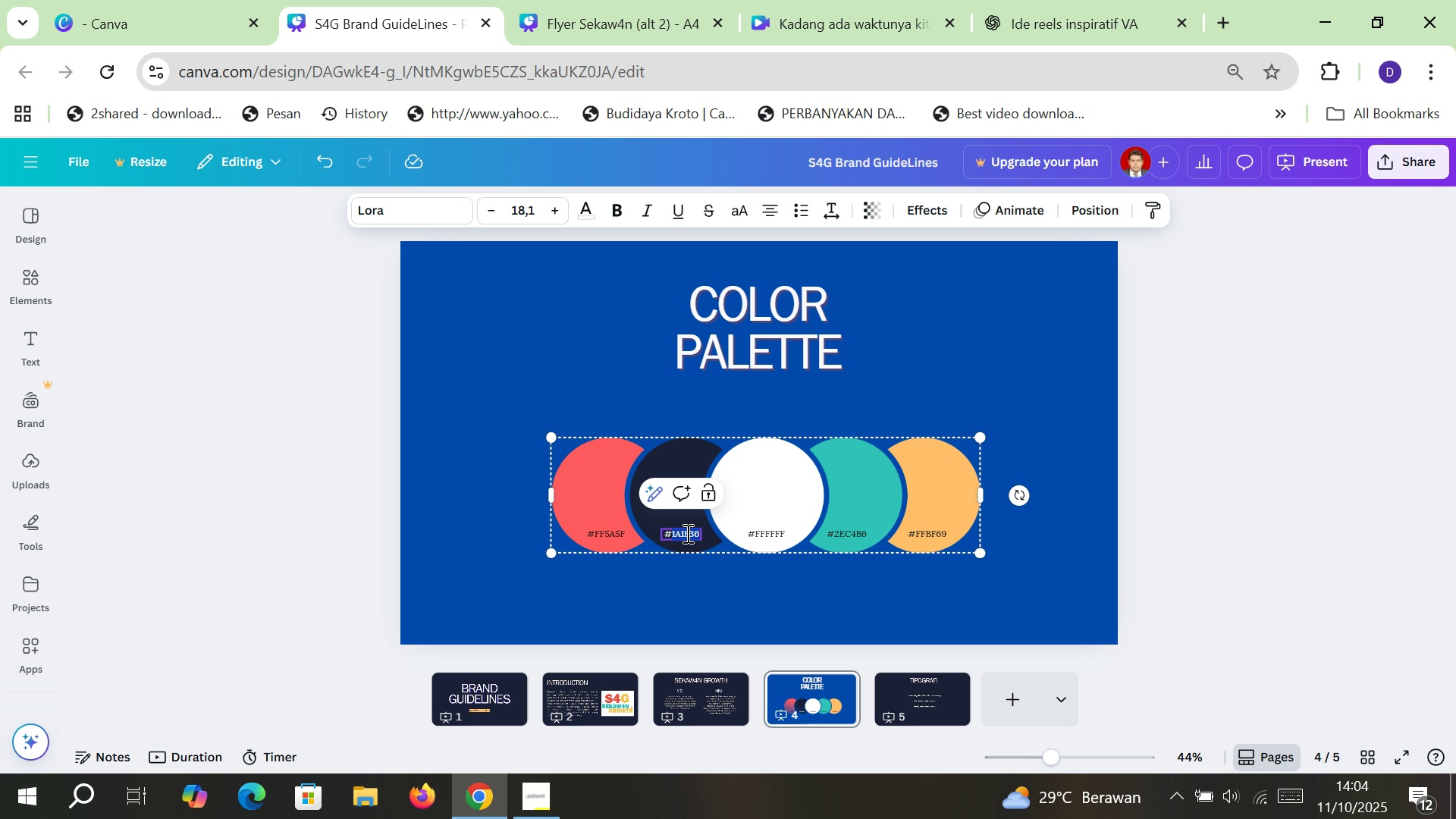 
double_click([686, 533])
 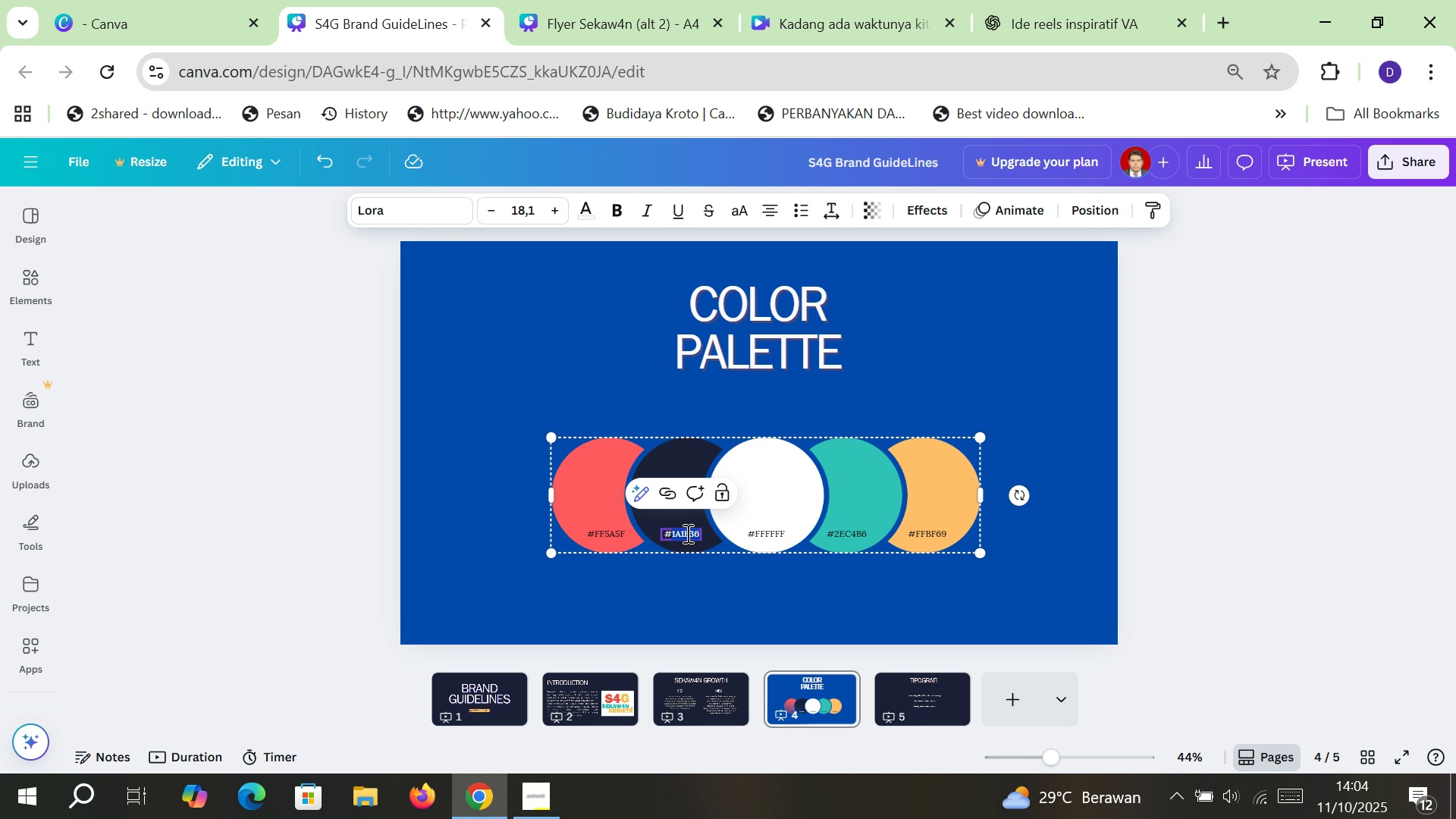 
key(Control+C)
 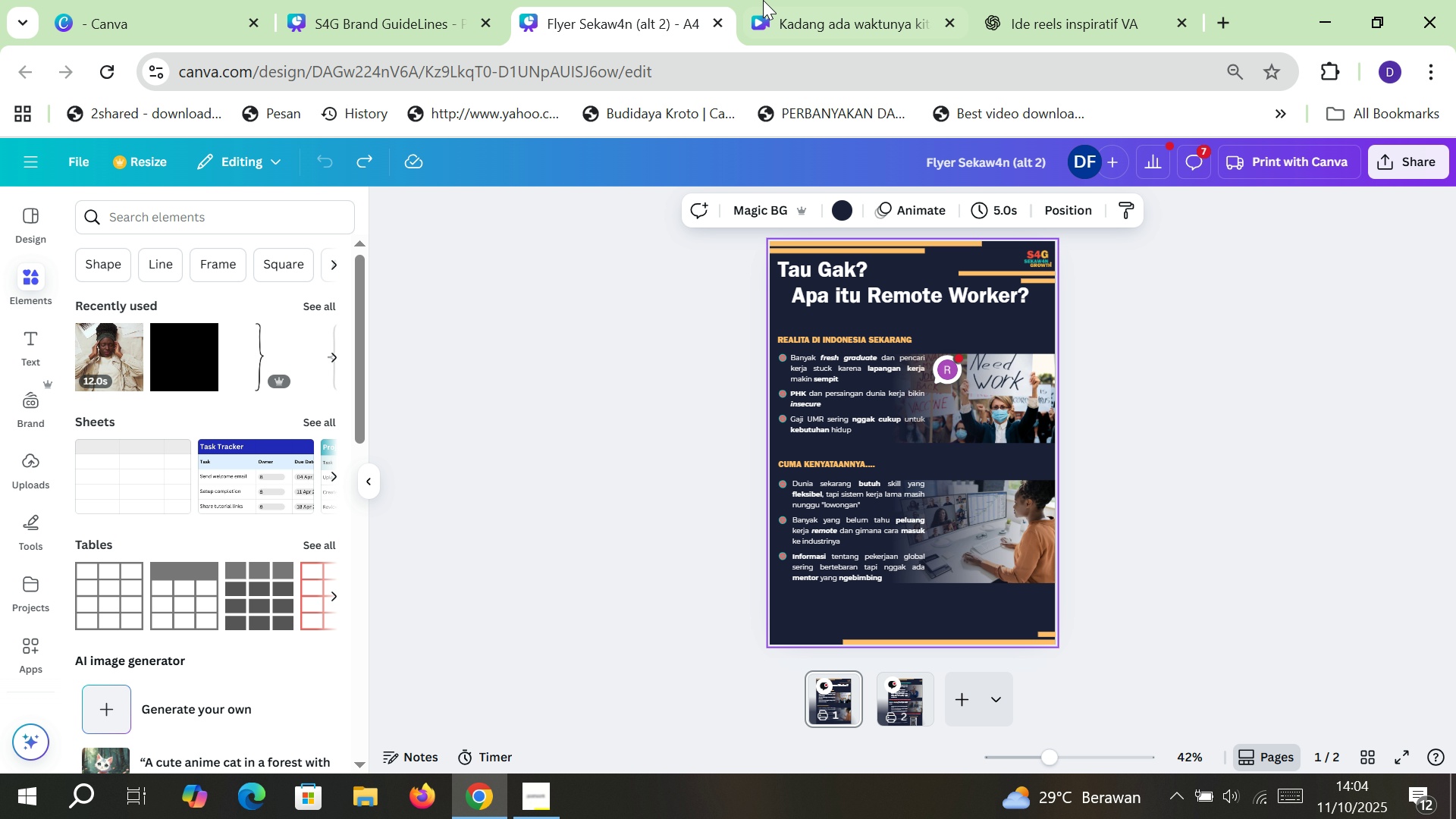 
double_click([795, 0])
 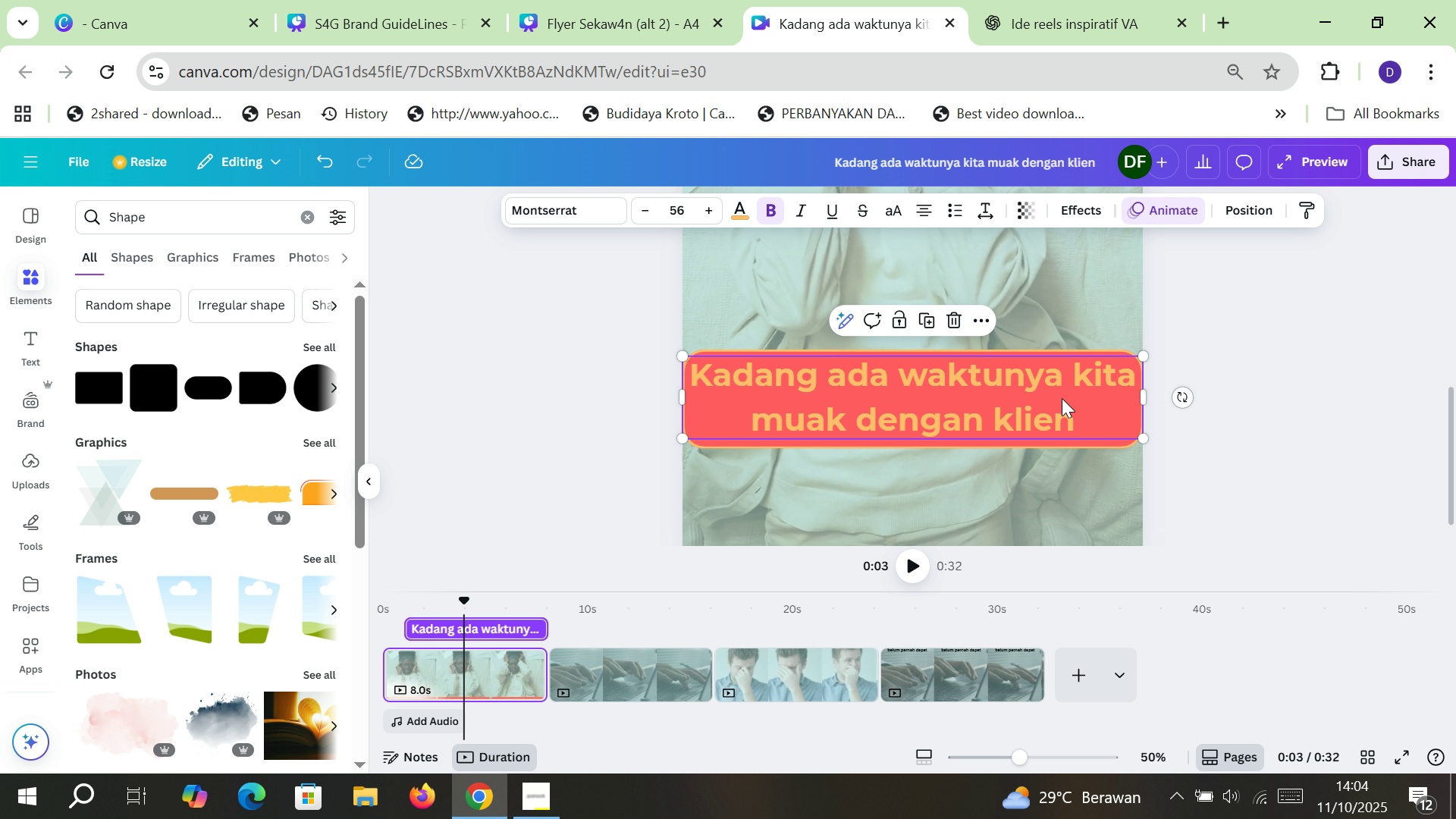 
double_click([1062, 398])
 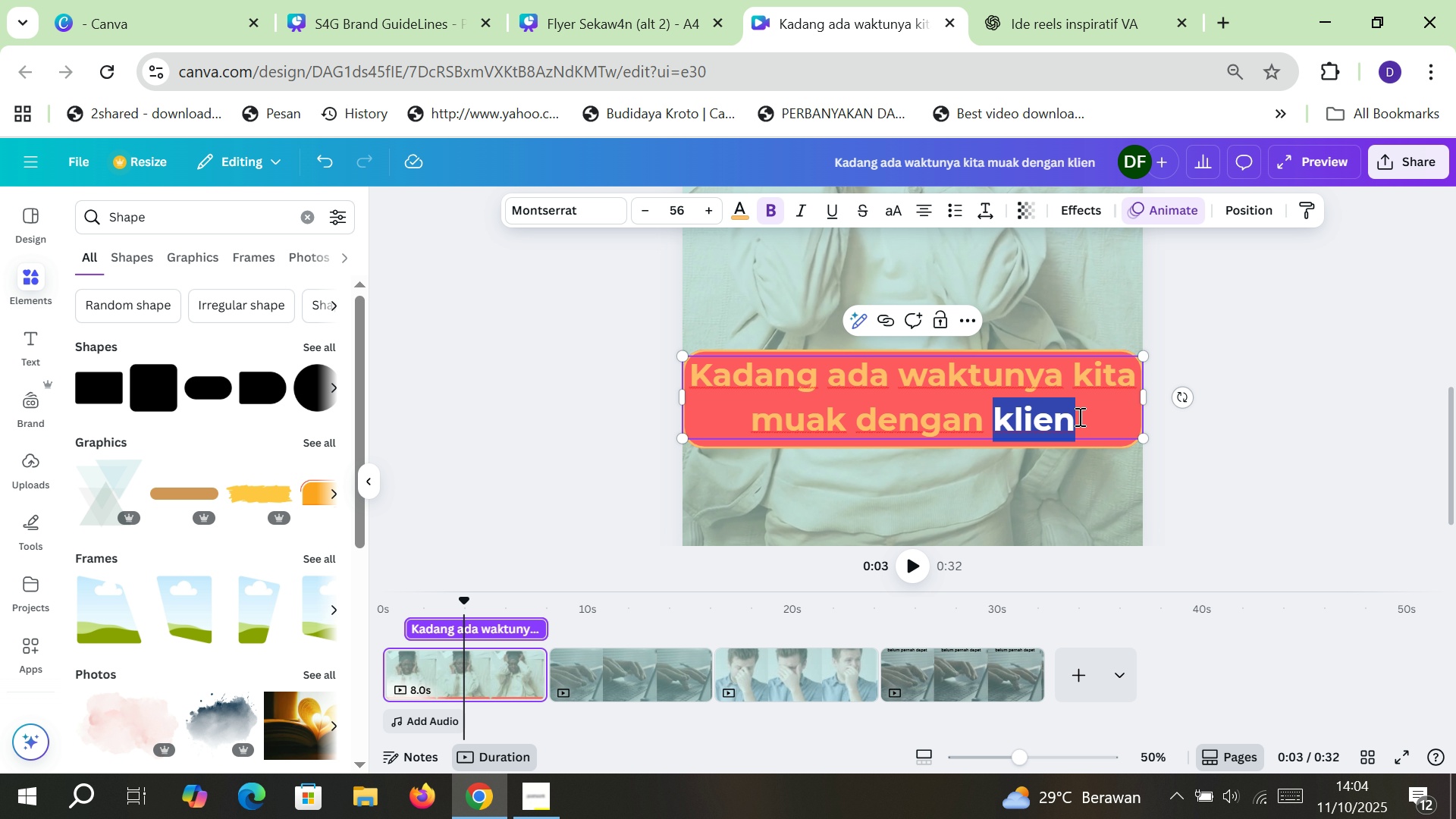 
left_click([1078, 416])
 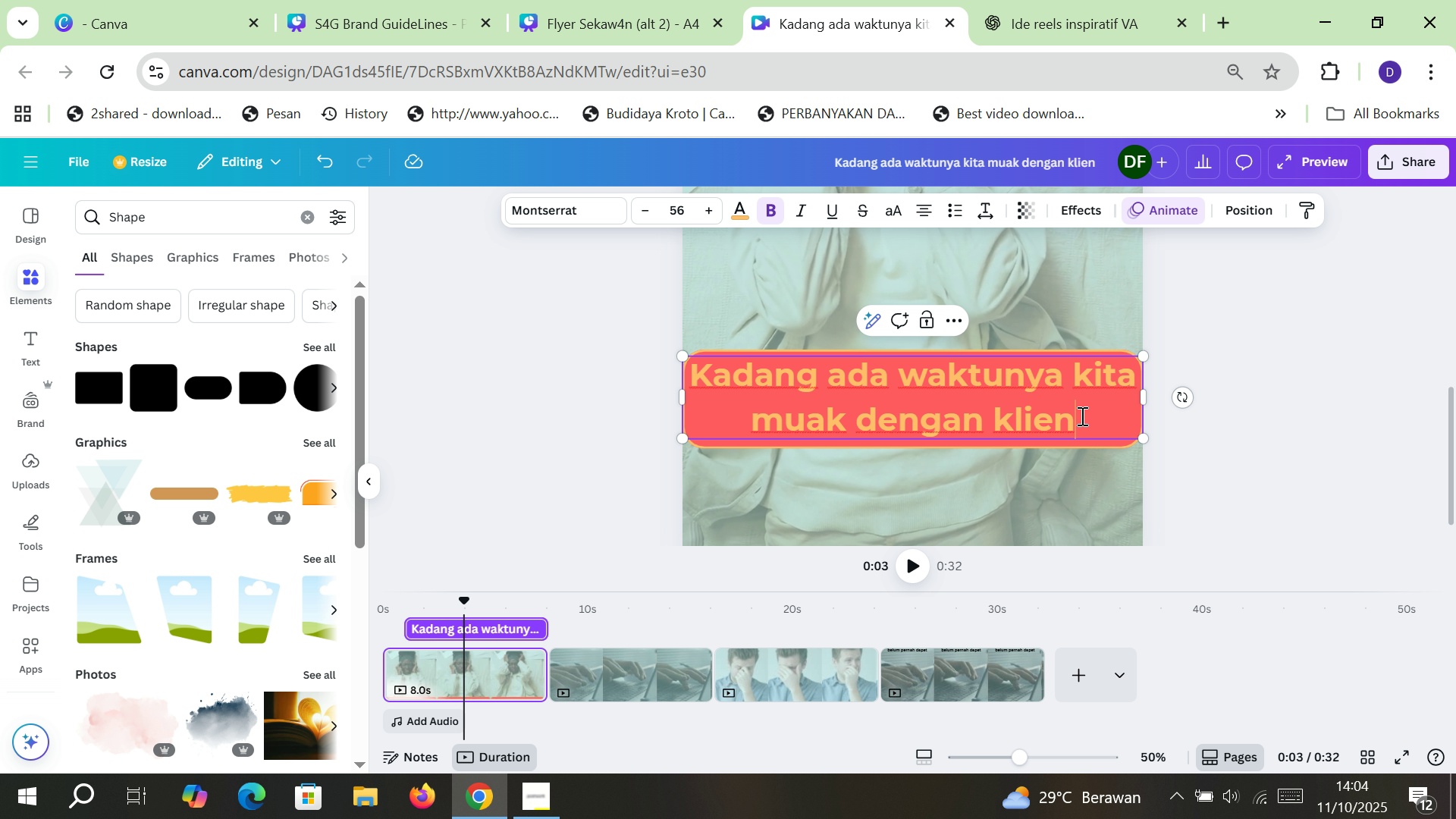 
left_click_drag(start_coordinate=[1080, 416], to_coordinate=[695, 377])
 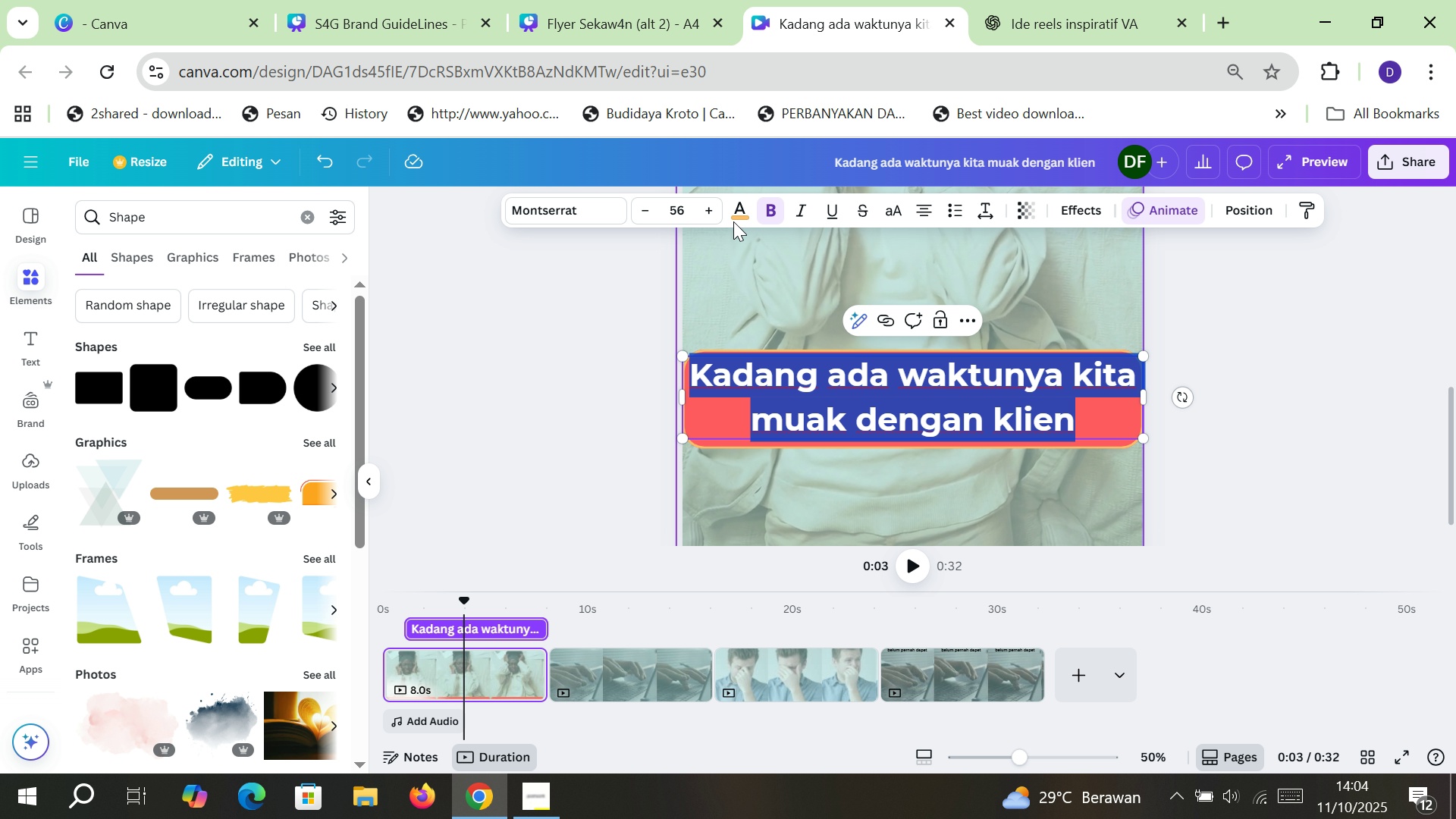 
left_click([739, 209])
 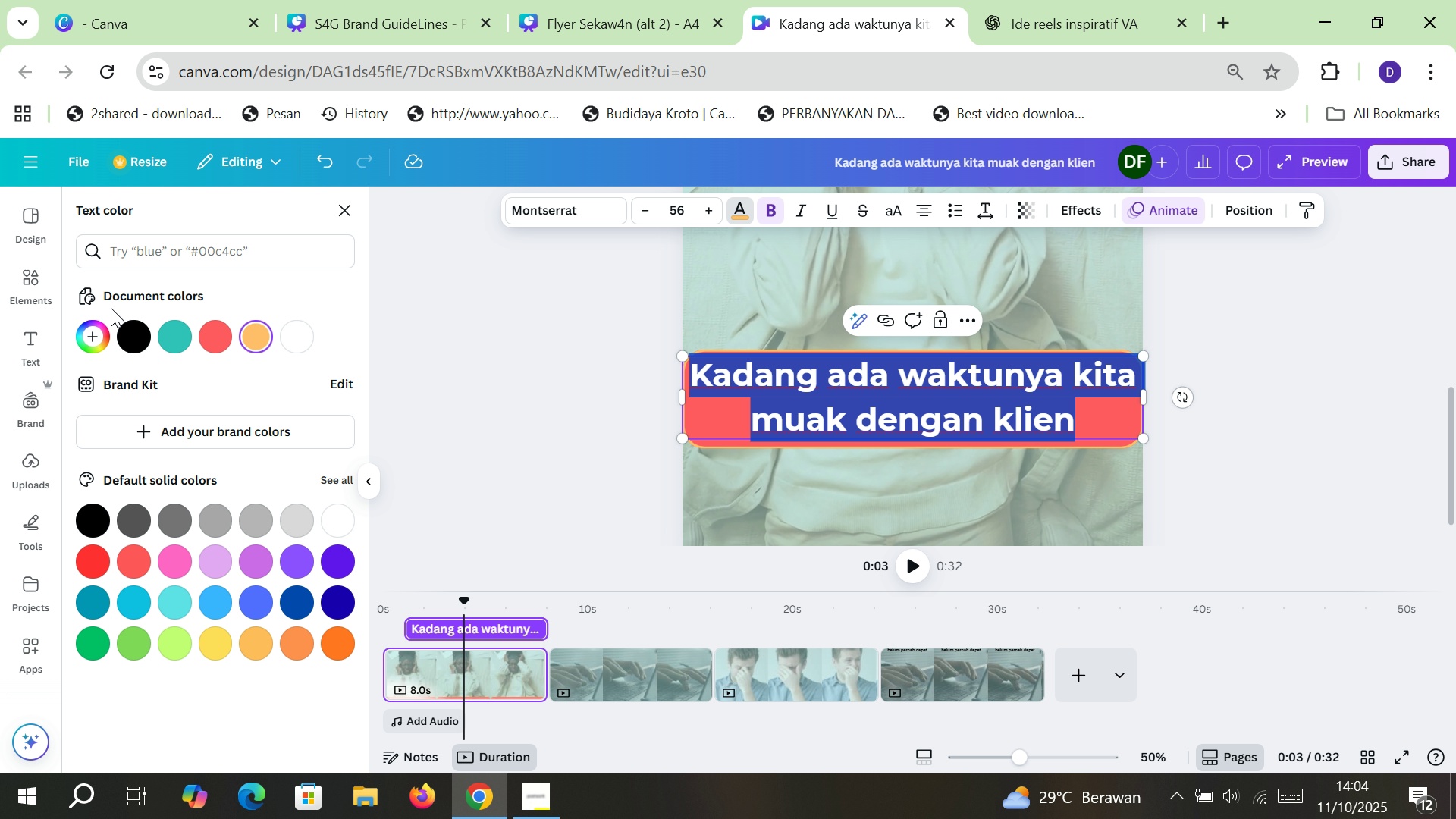 
left_click([96, 335])
 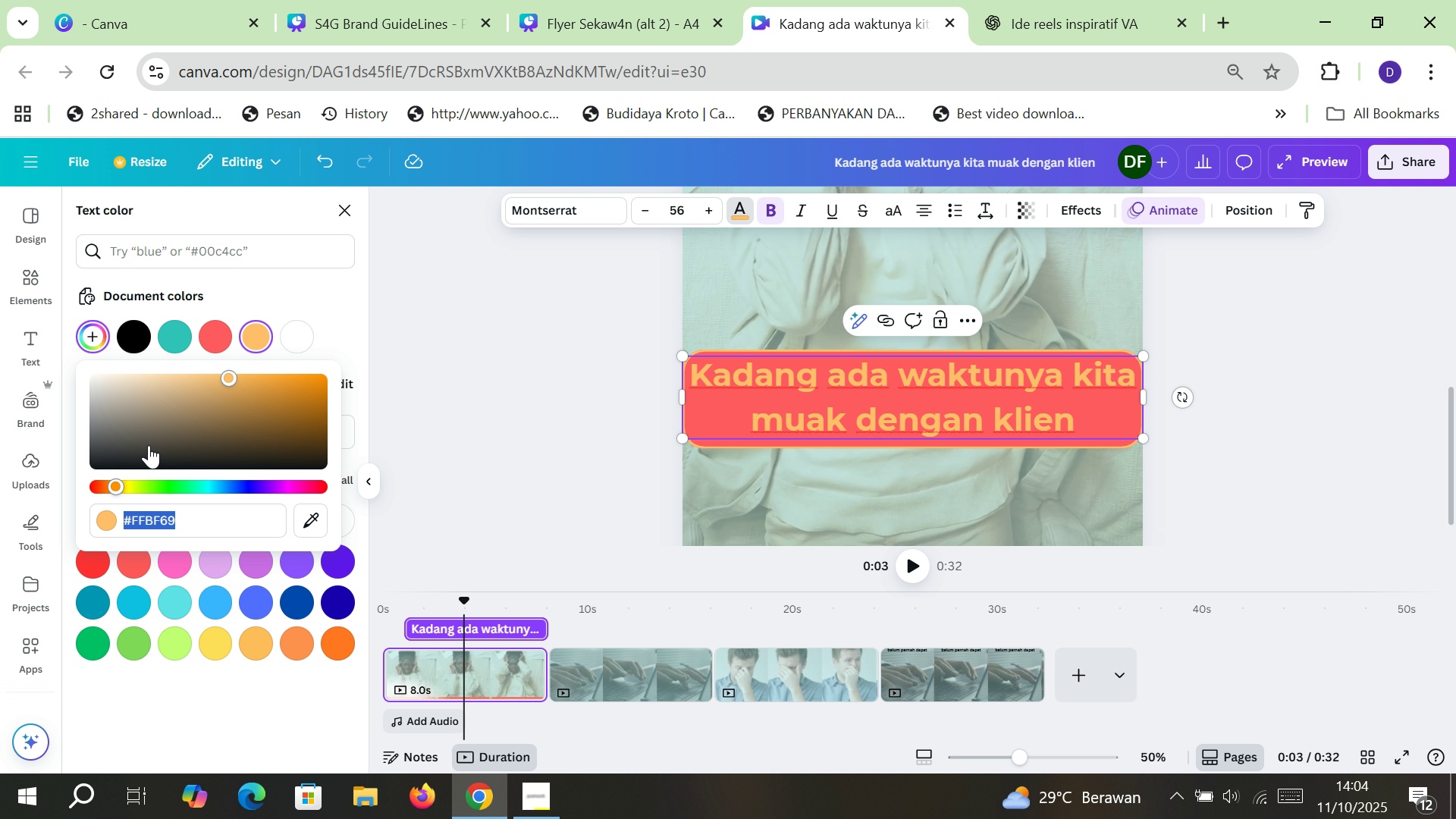 
key(Control+ControlLeft)
 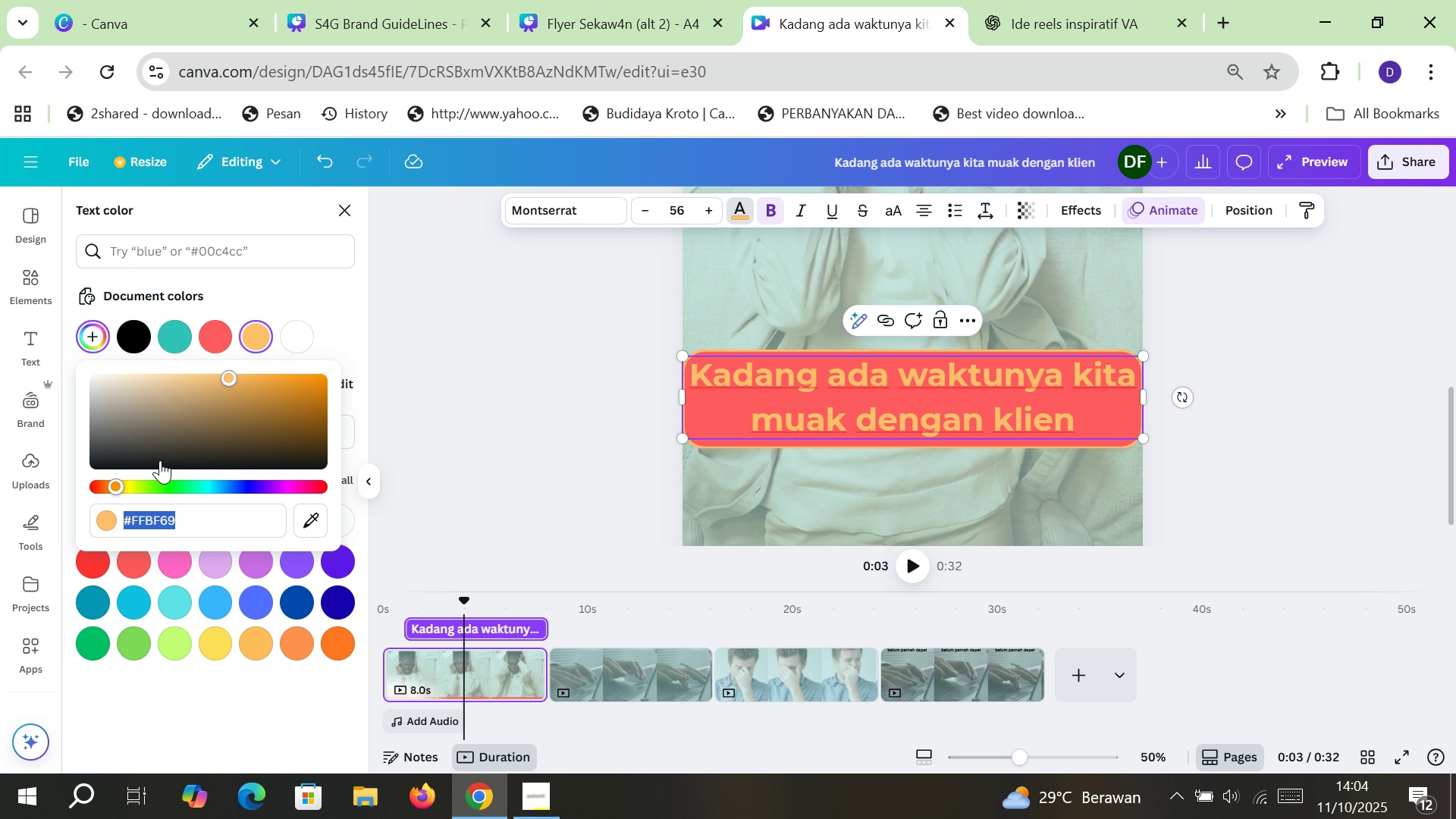 
key(Control+V)
 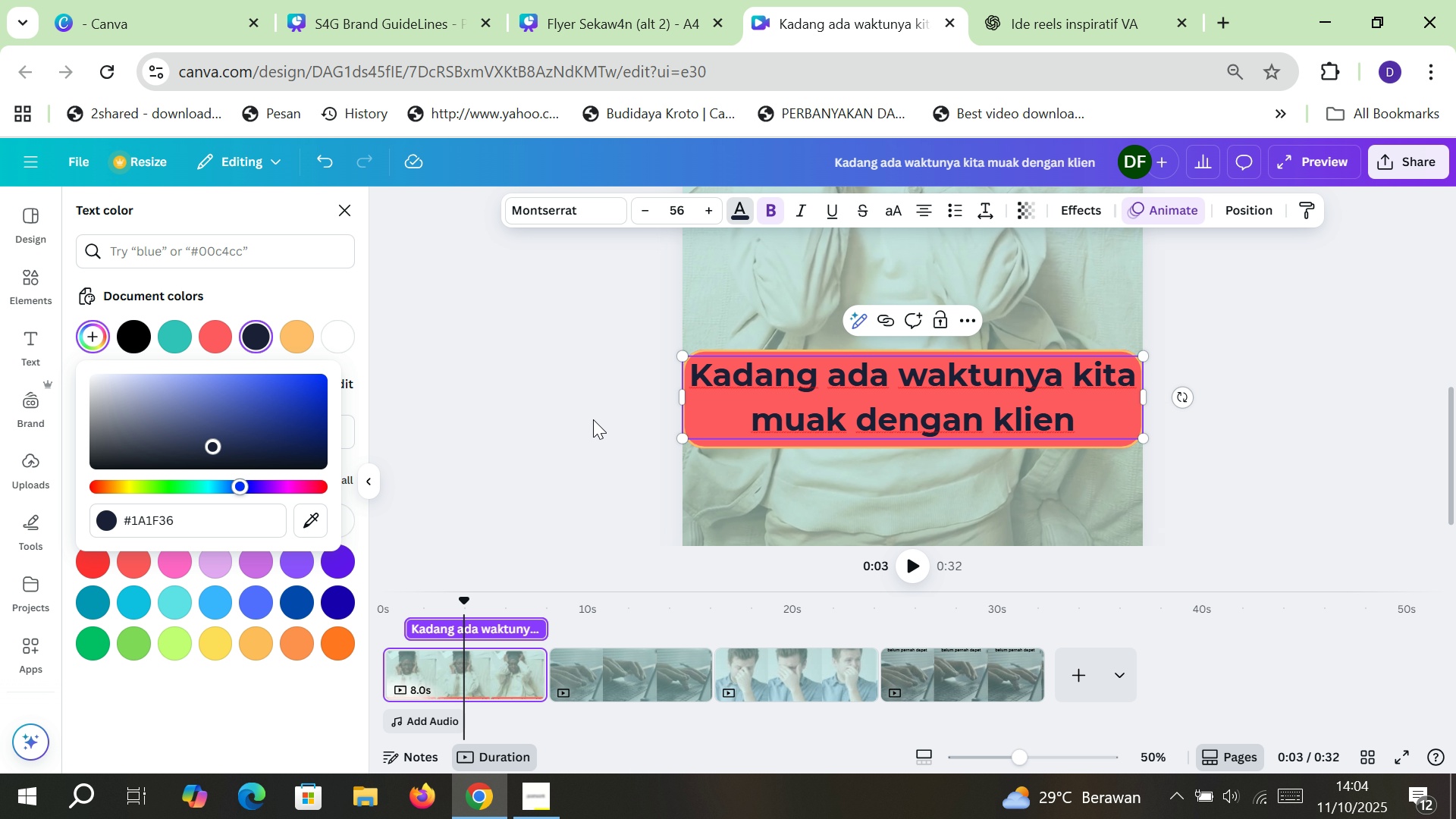 
left_click([593, 419])
 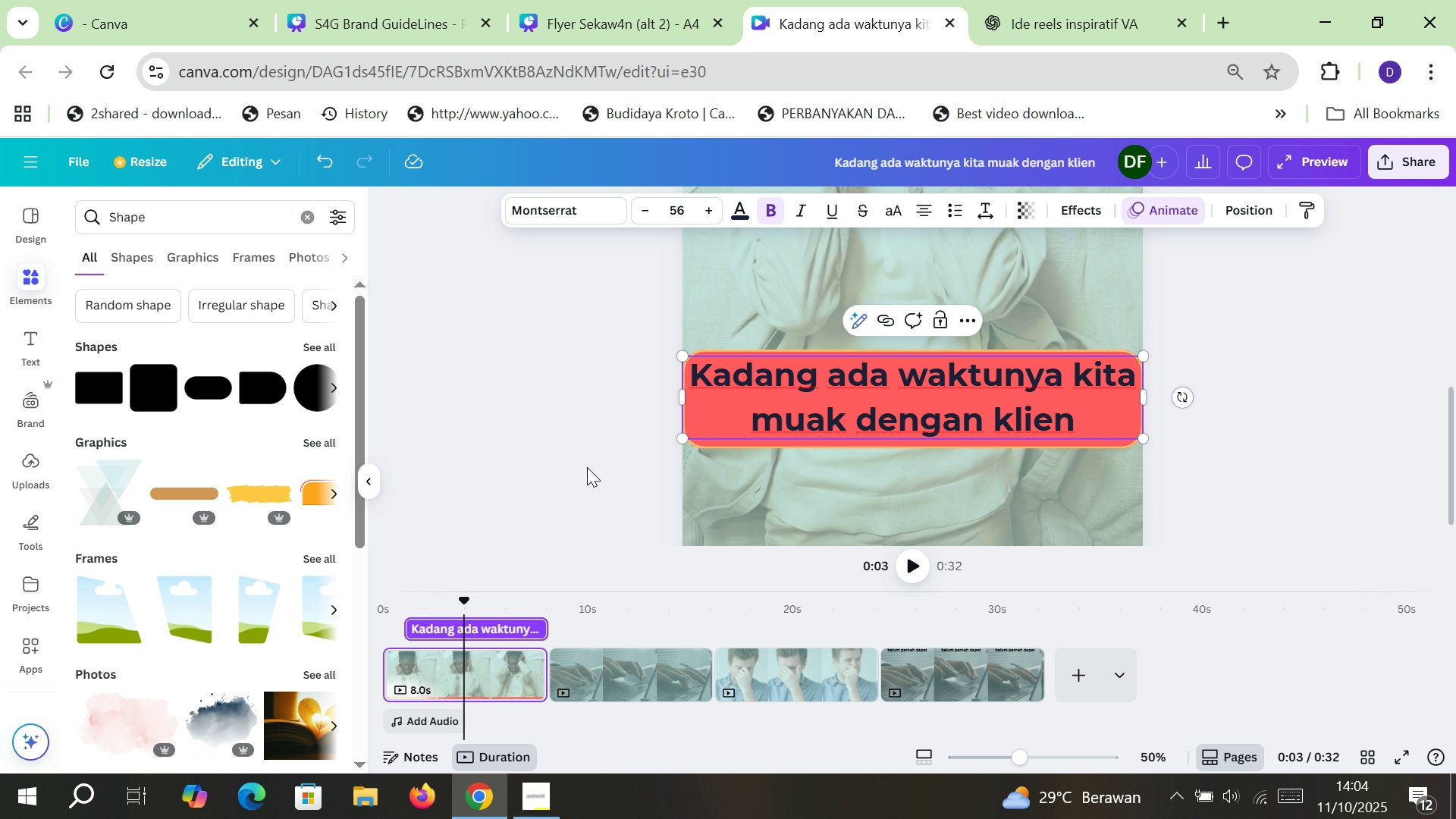 
left_click([587, 467])
 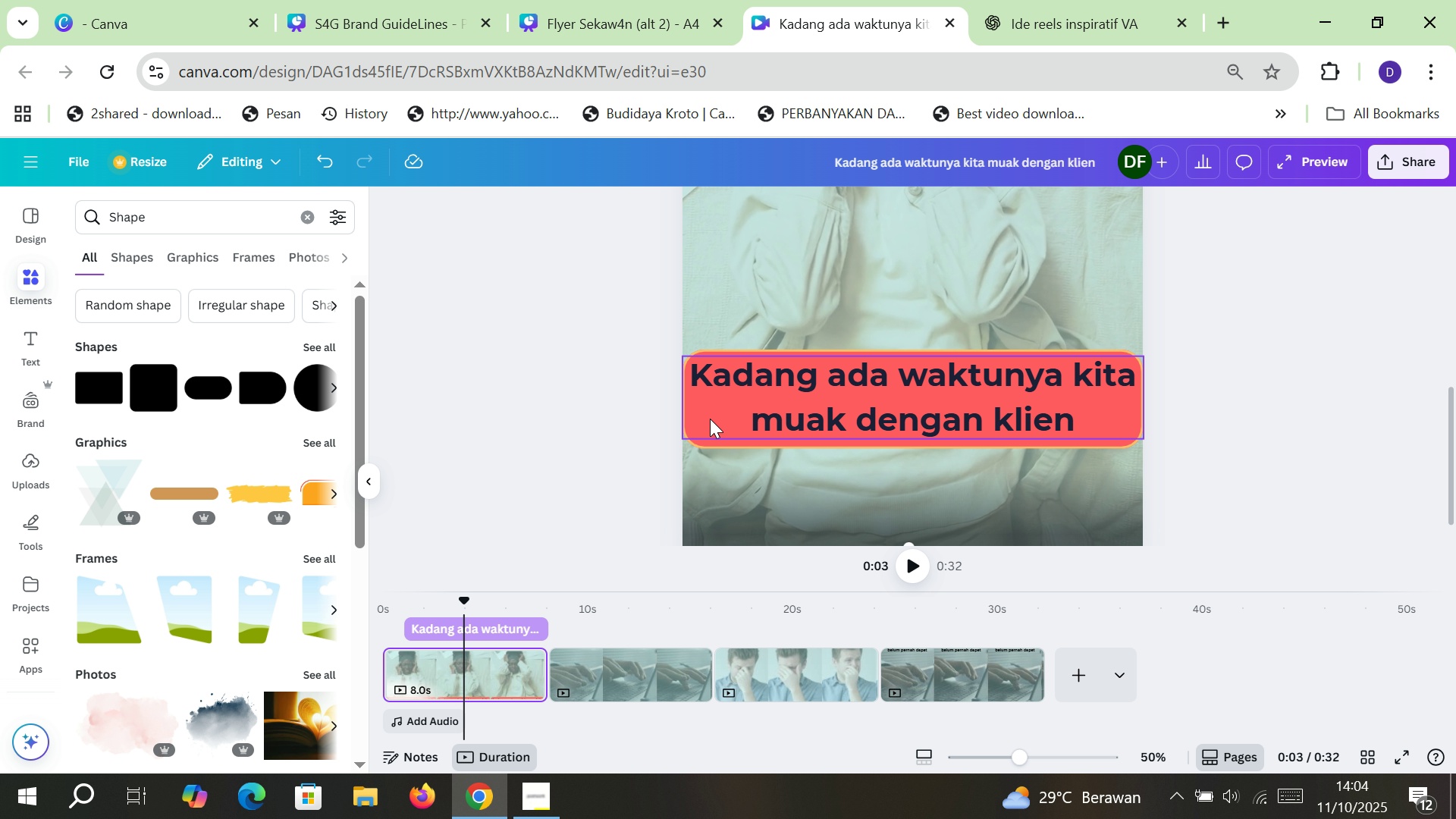 
left_click([710, 419])
 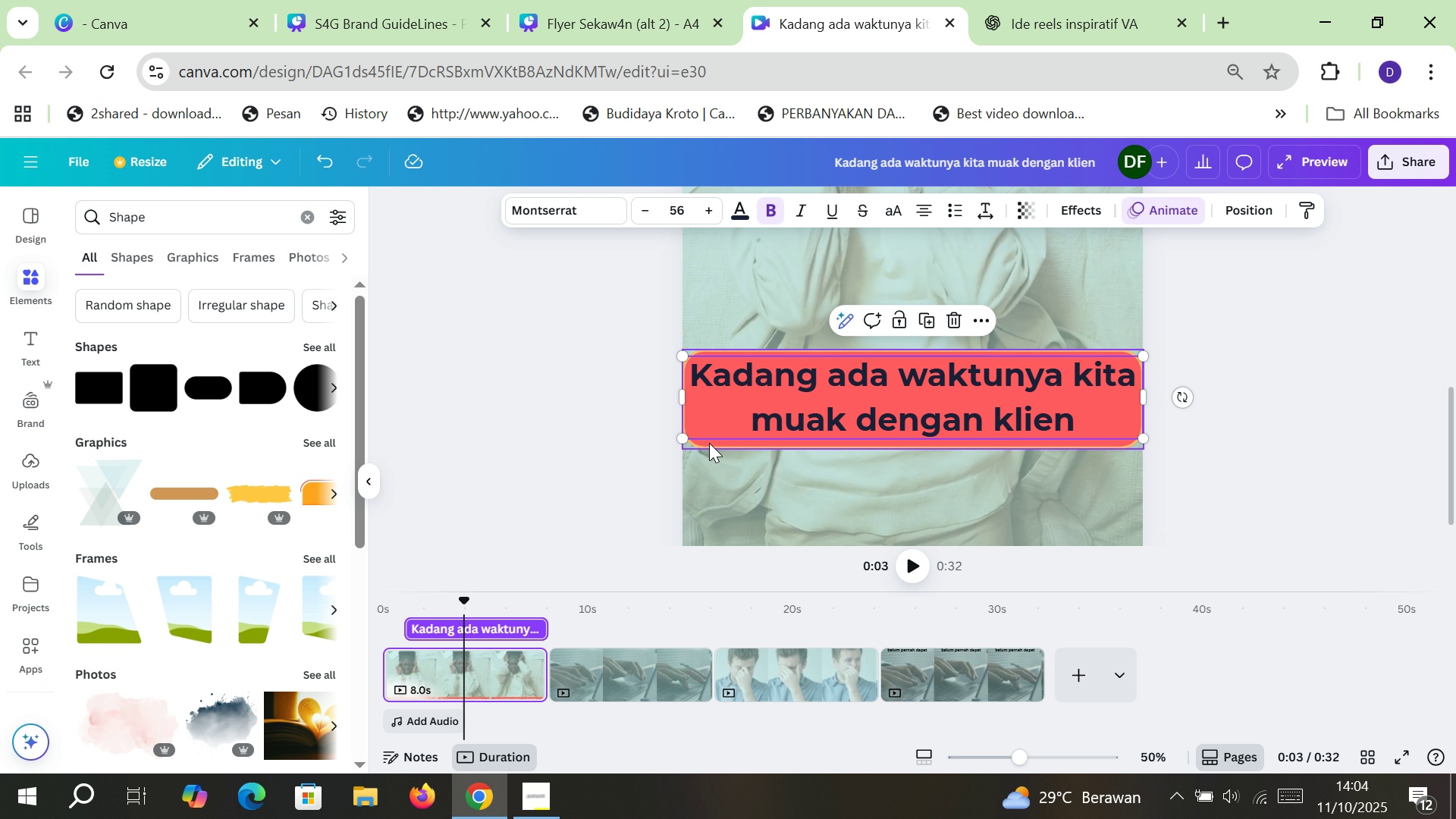 
left_click([709, 443])
 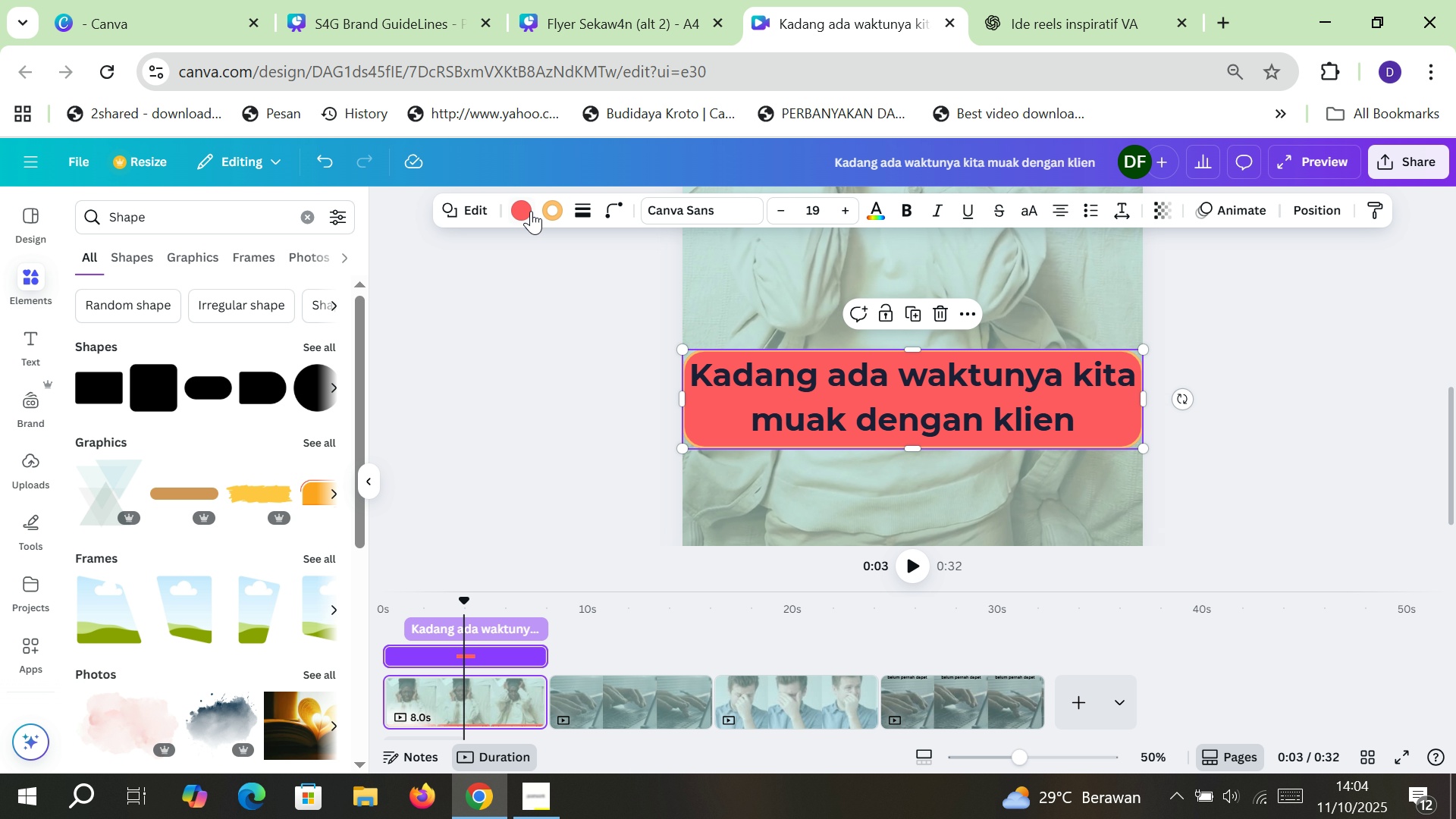 
left_click([531, 211])
 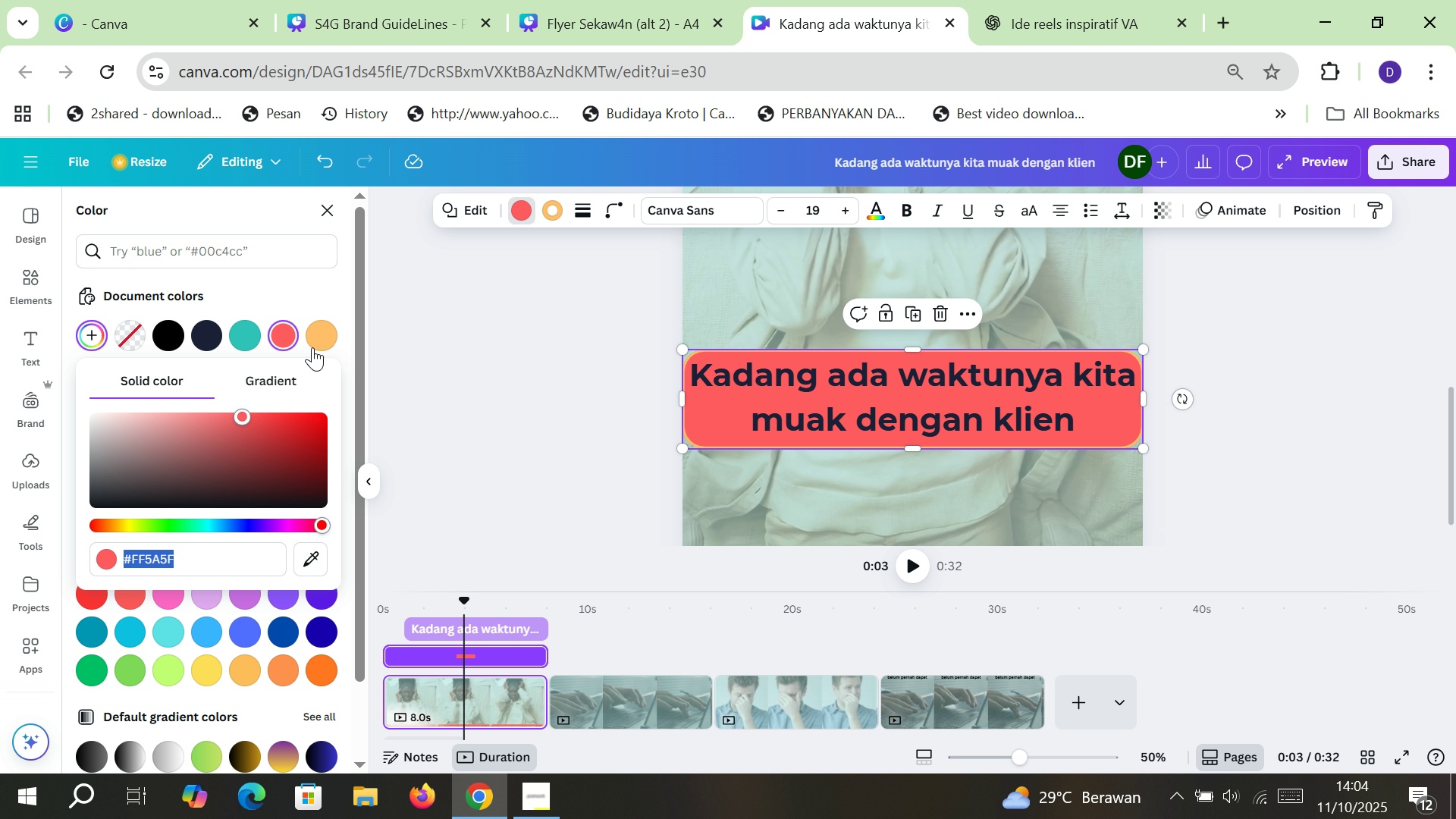 
left_click([320, 335])
 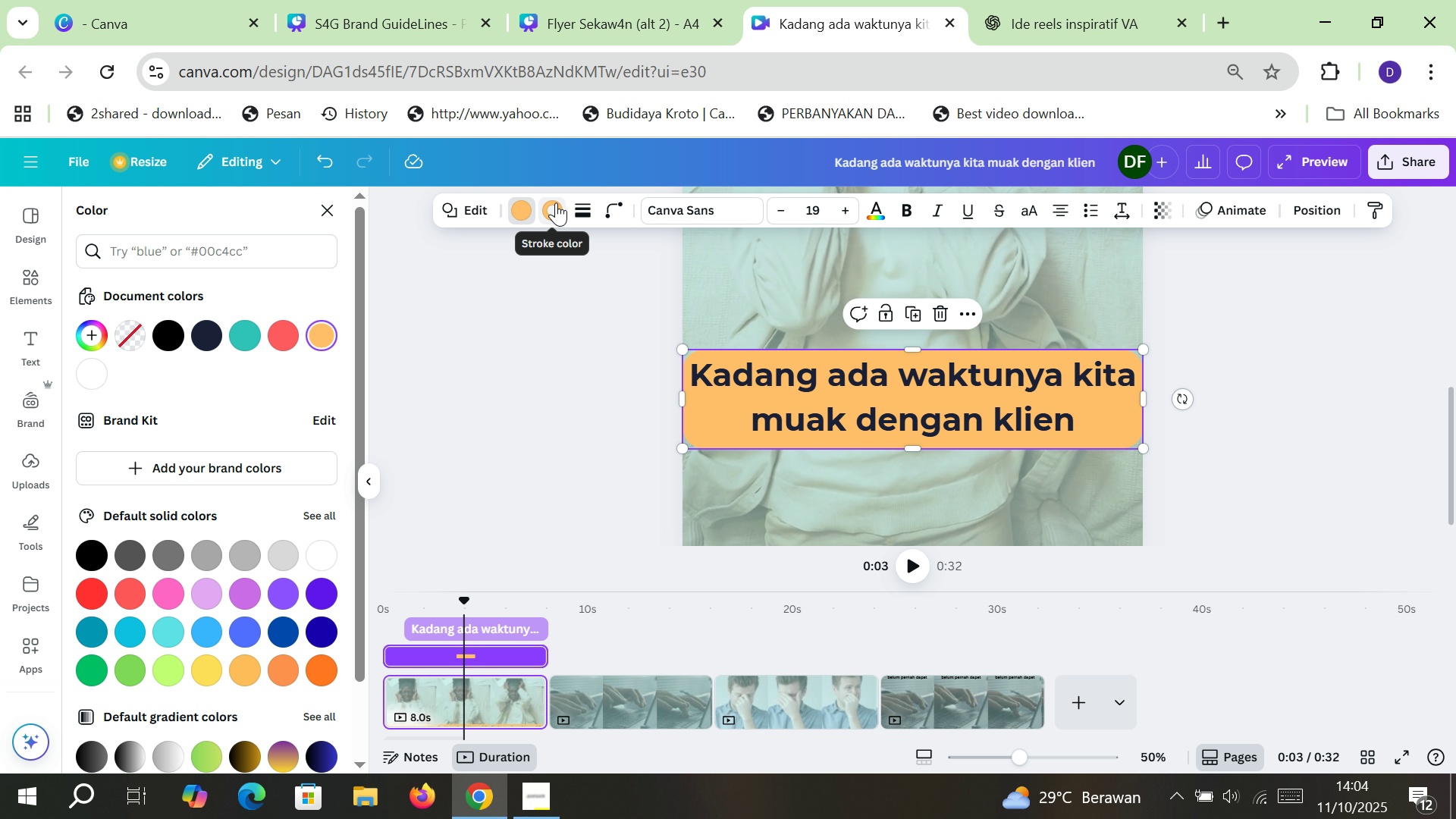 
wait(5.03)
 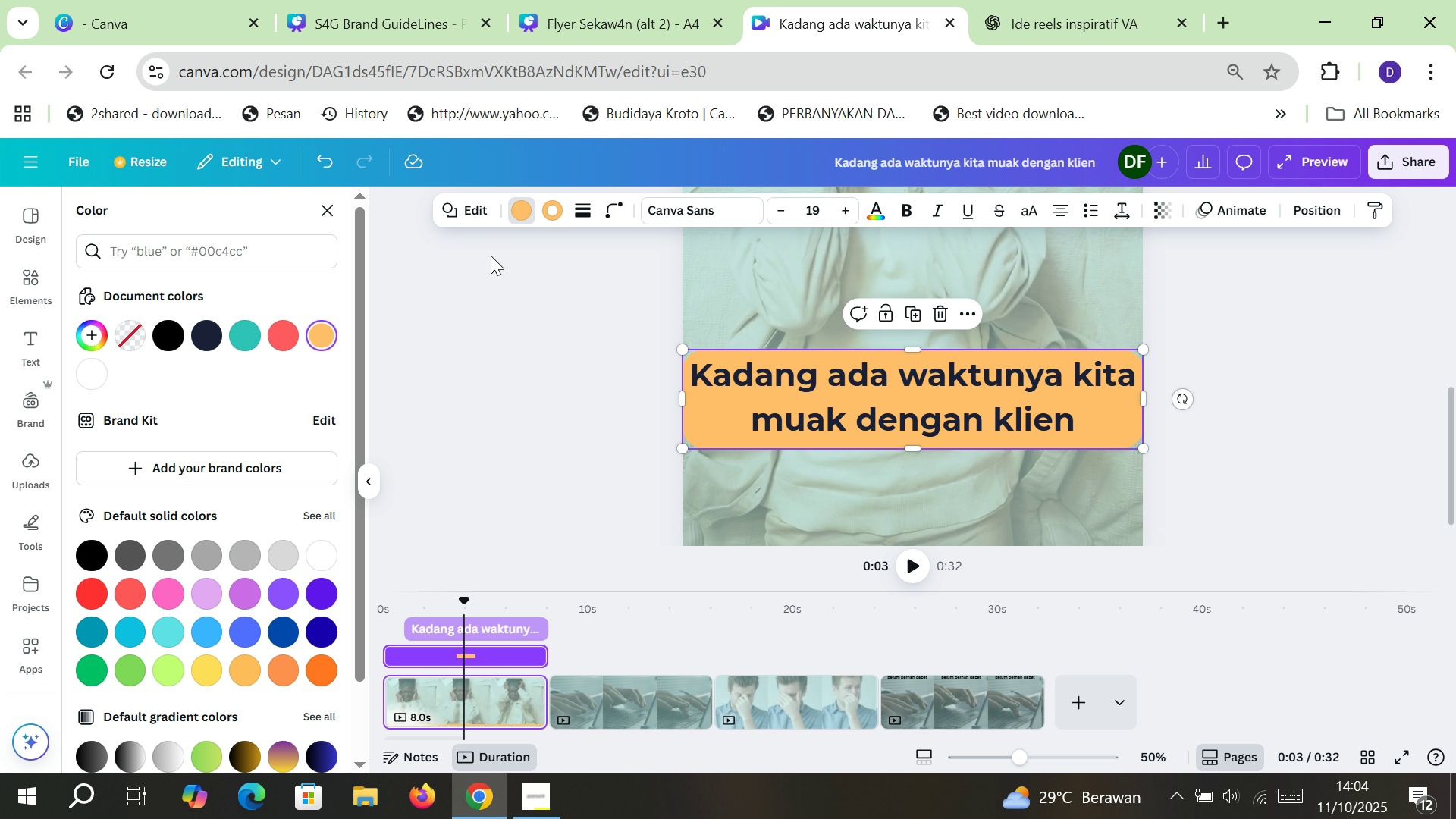 
left_click([556, 202])
 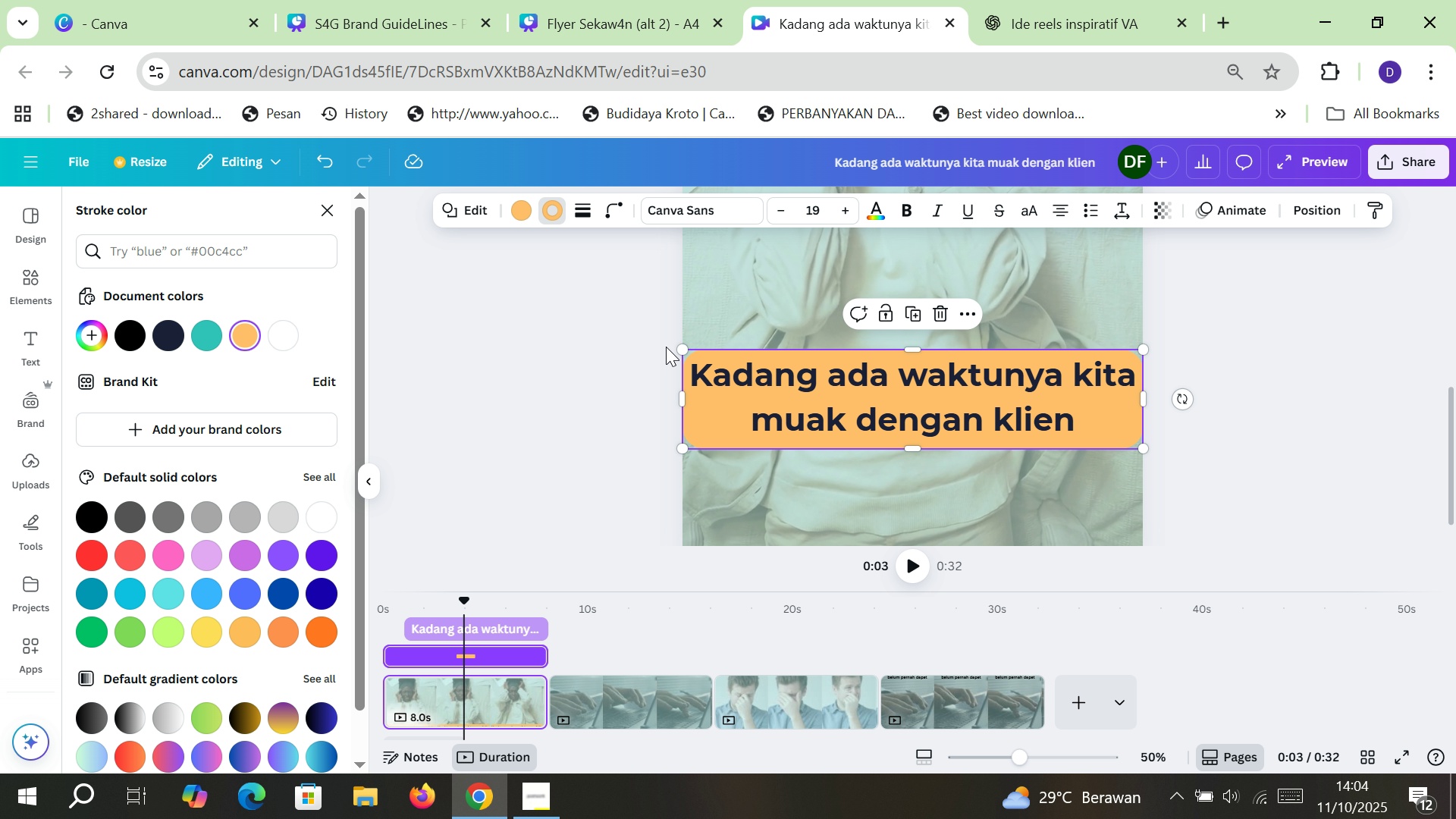 
left_click([711, 372])
 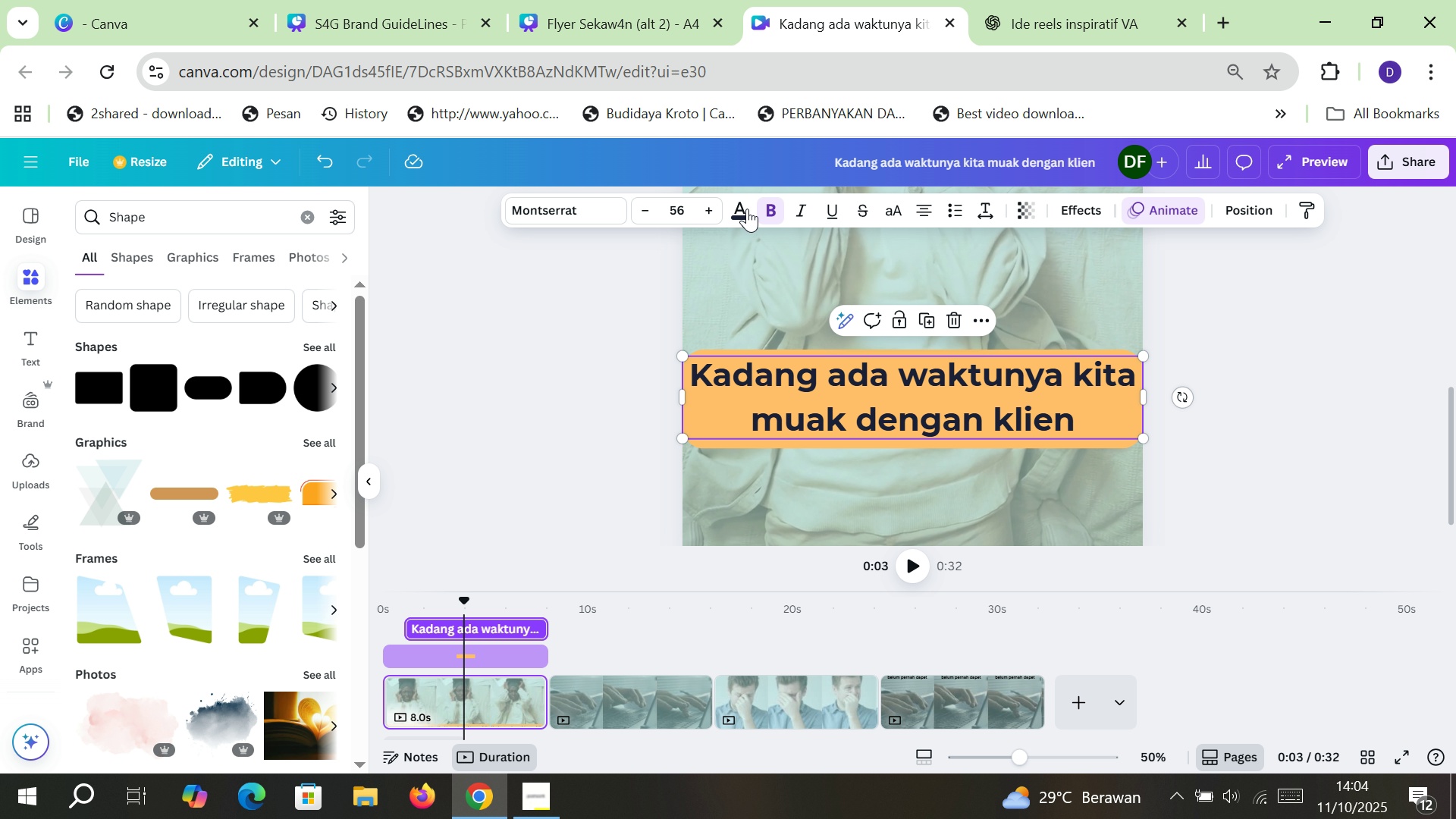 
left_click([746, 206])
 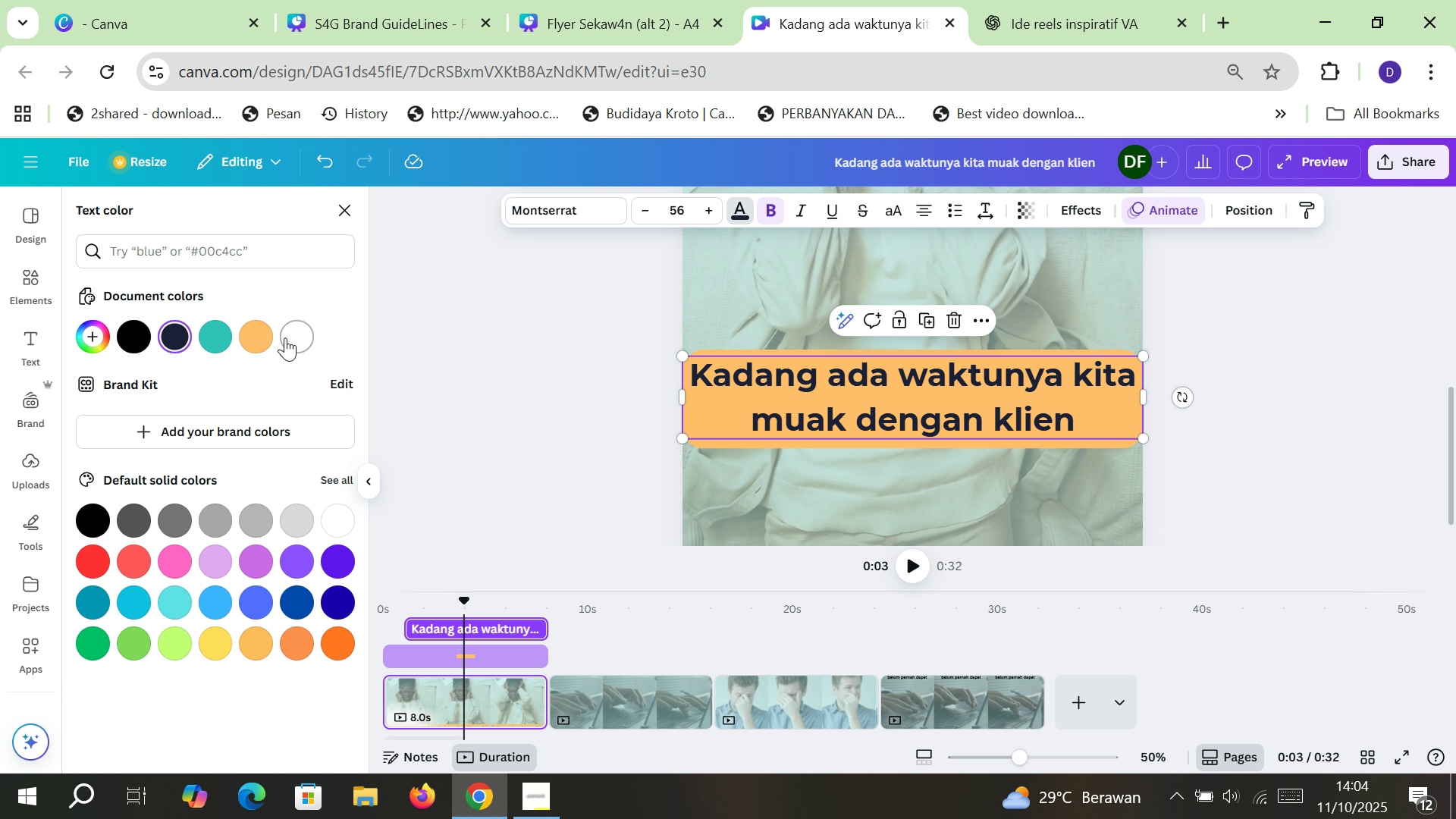 
left_click([285, 337])
 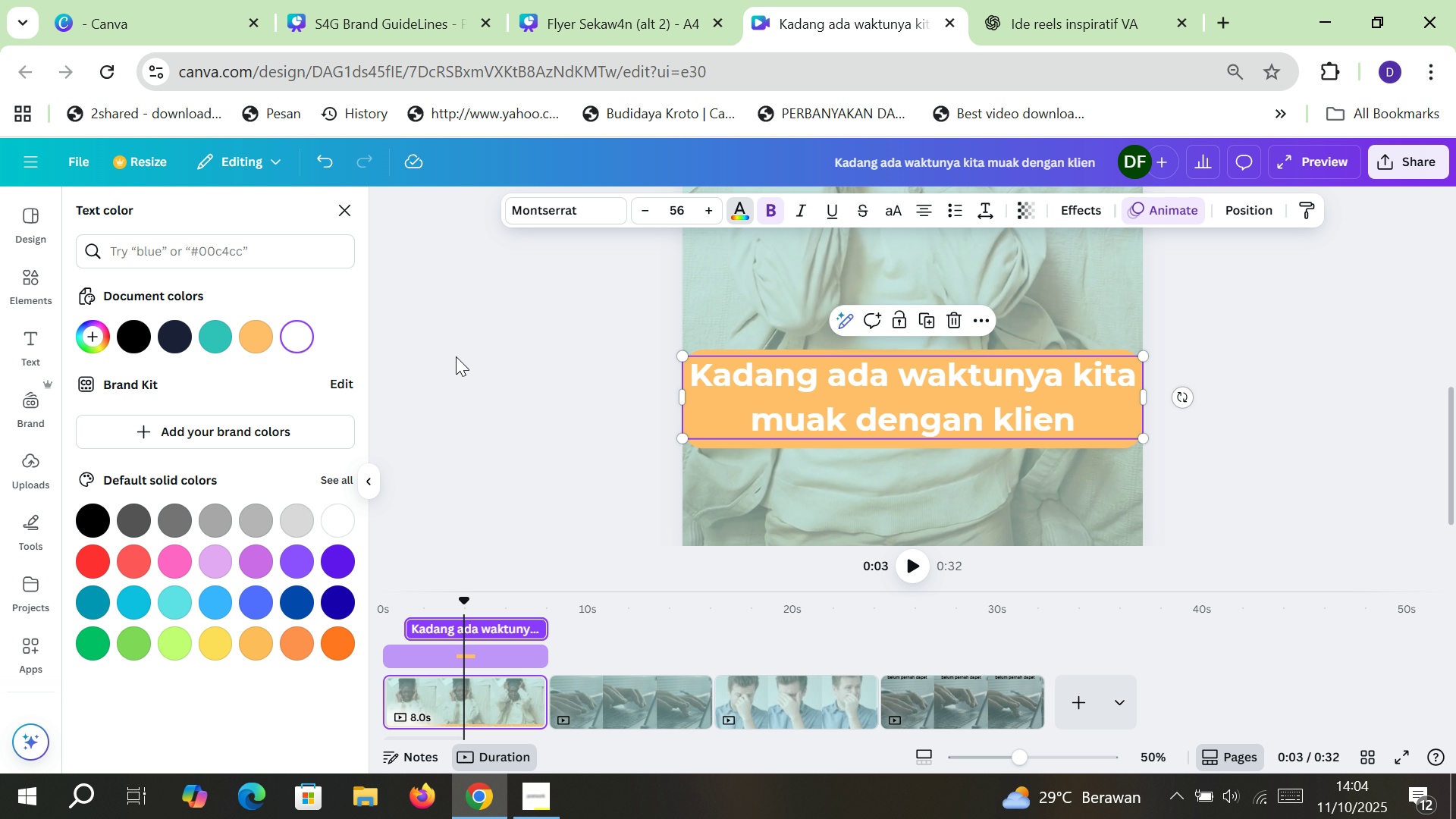 
left_click([456, 356])
 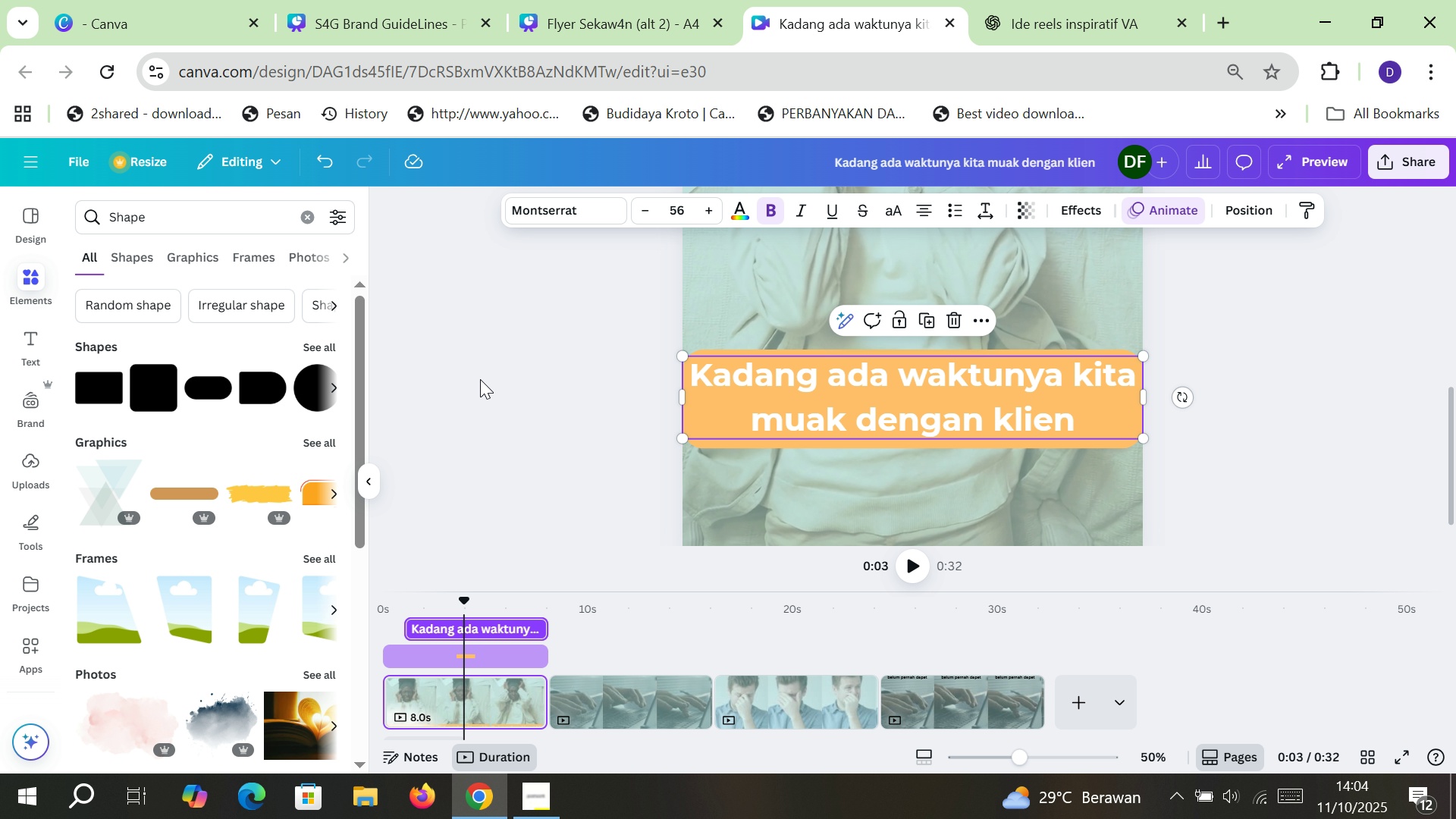 
left_click([484, 378])
 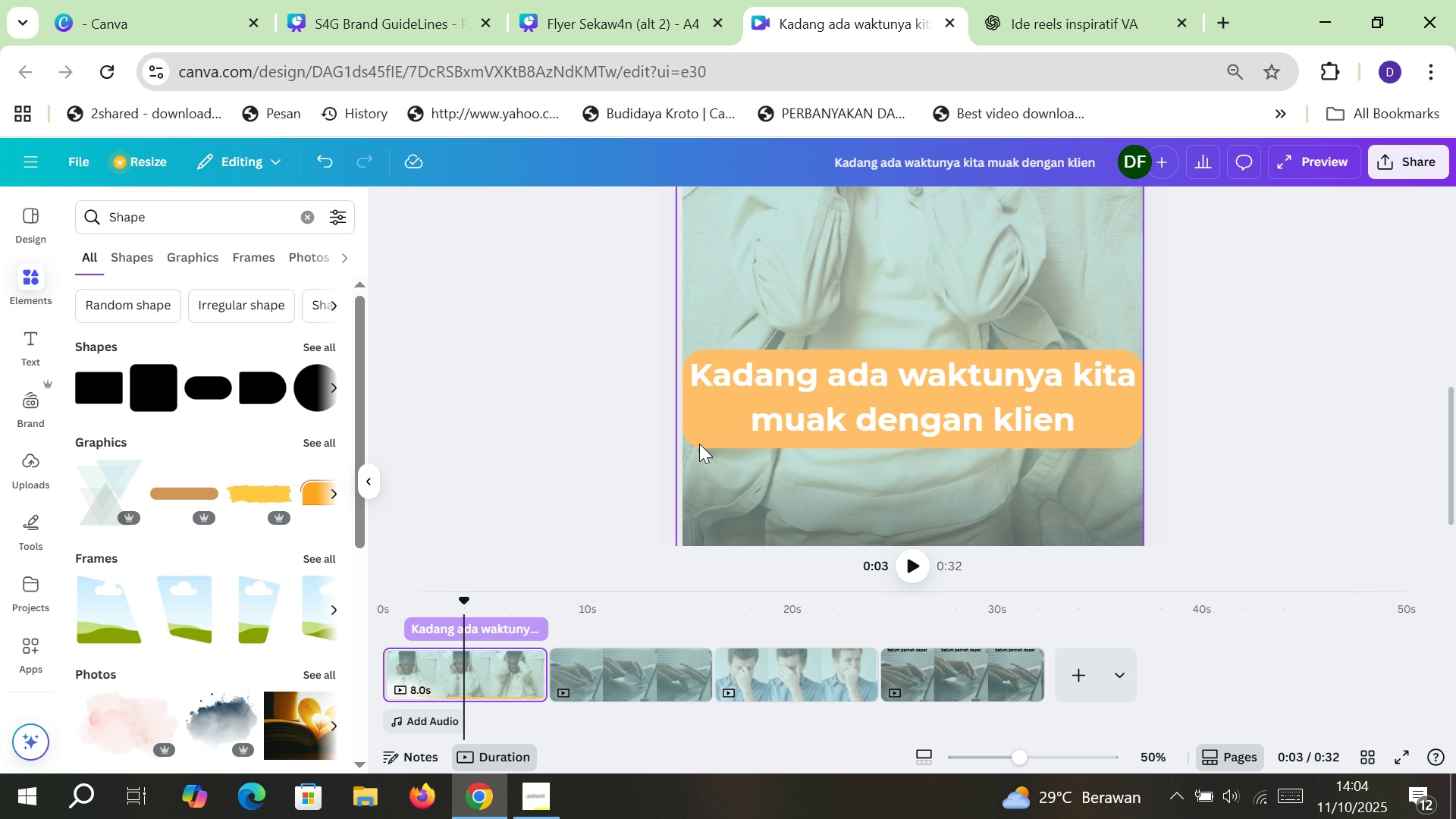 
left_click([704, 441])
 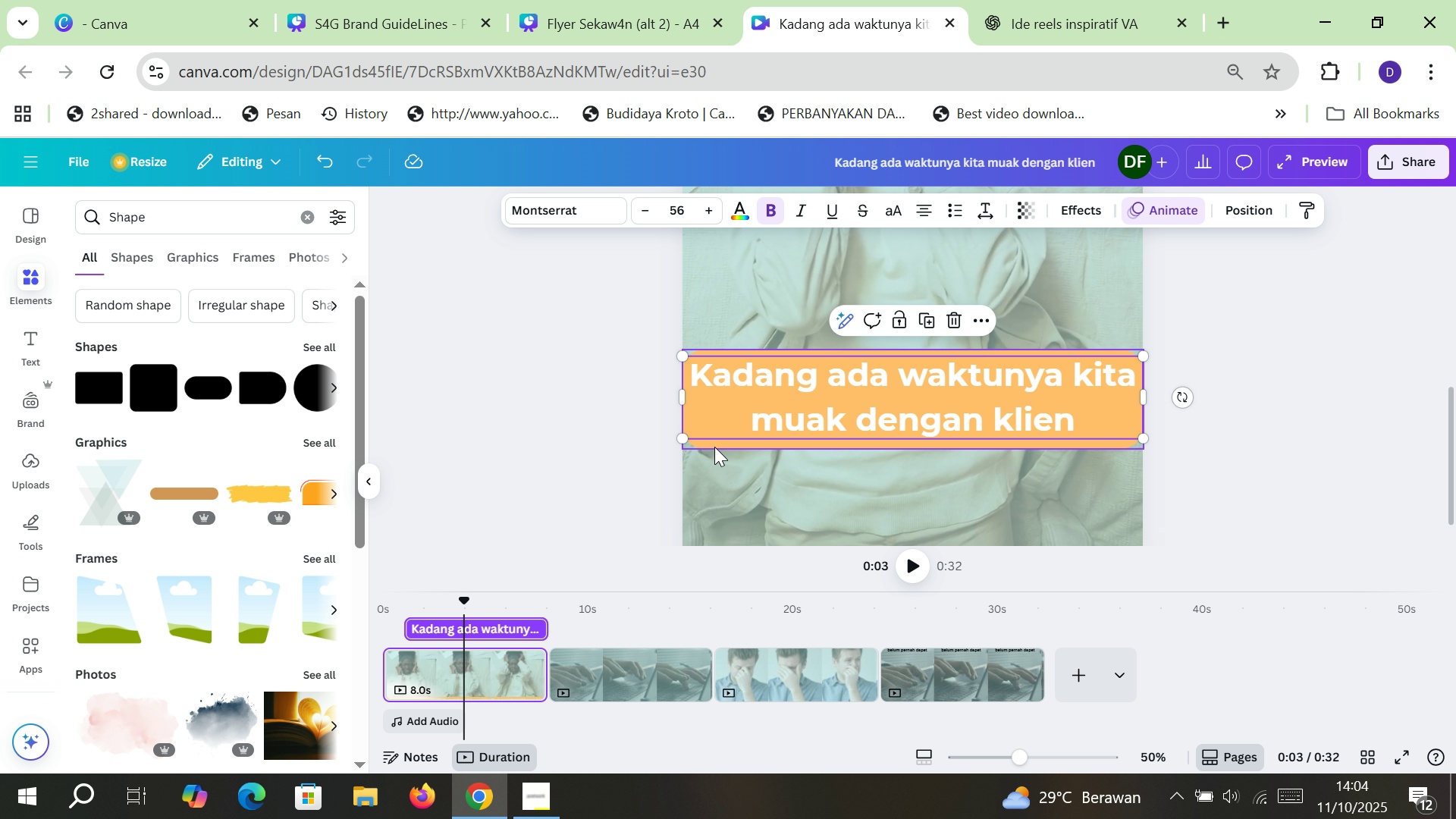 
left_click([715, 446])
 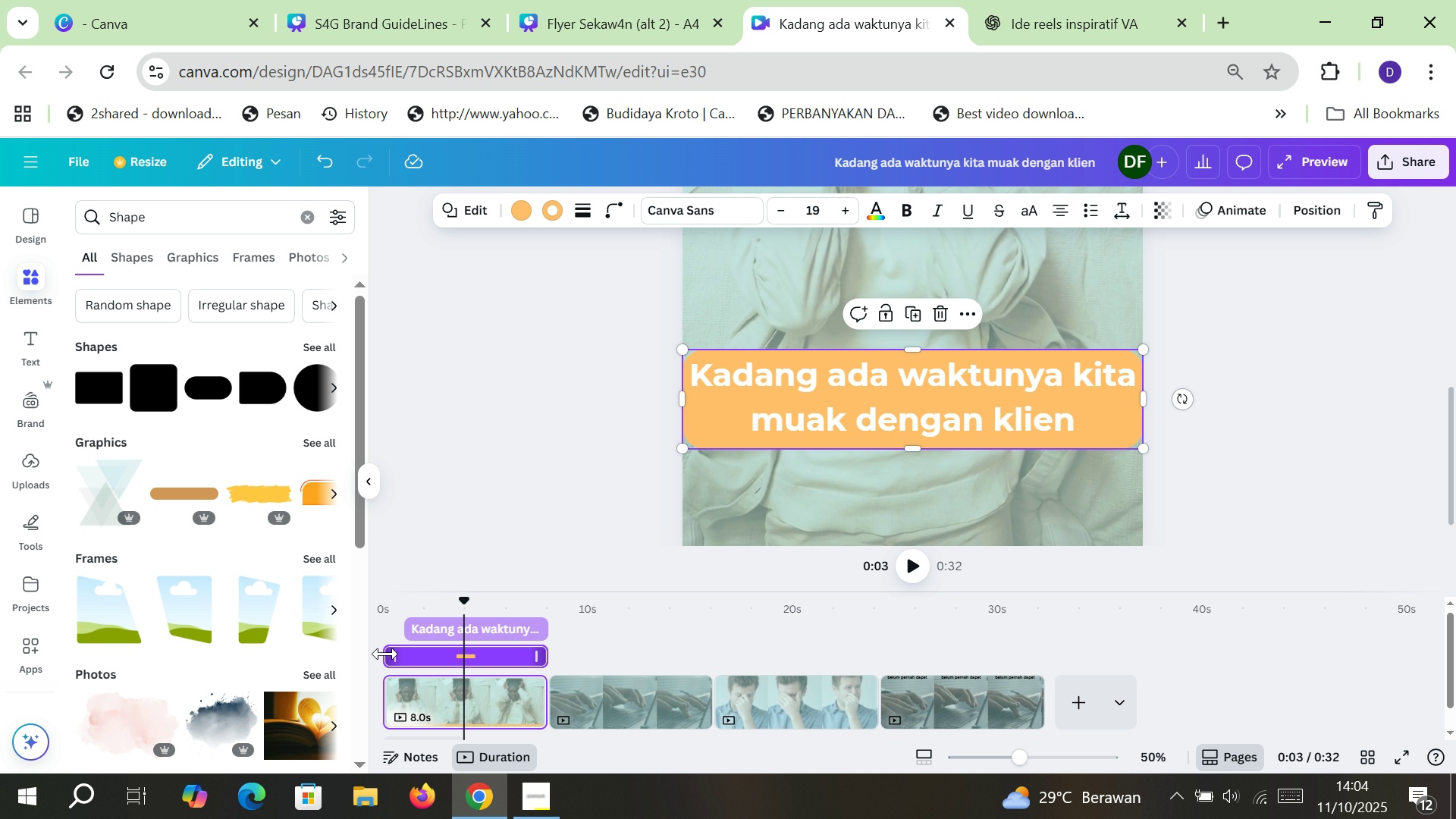 
left_click_drag(start_coordinate=[385, 653], to_coordinate=[401, 654])
 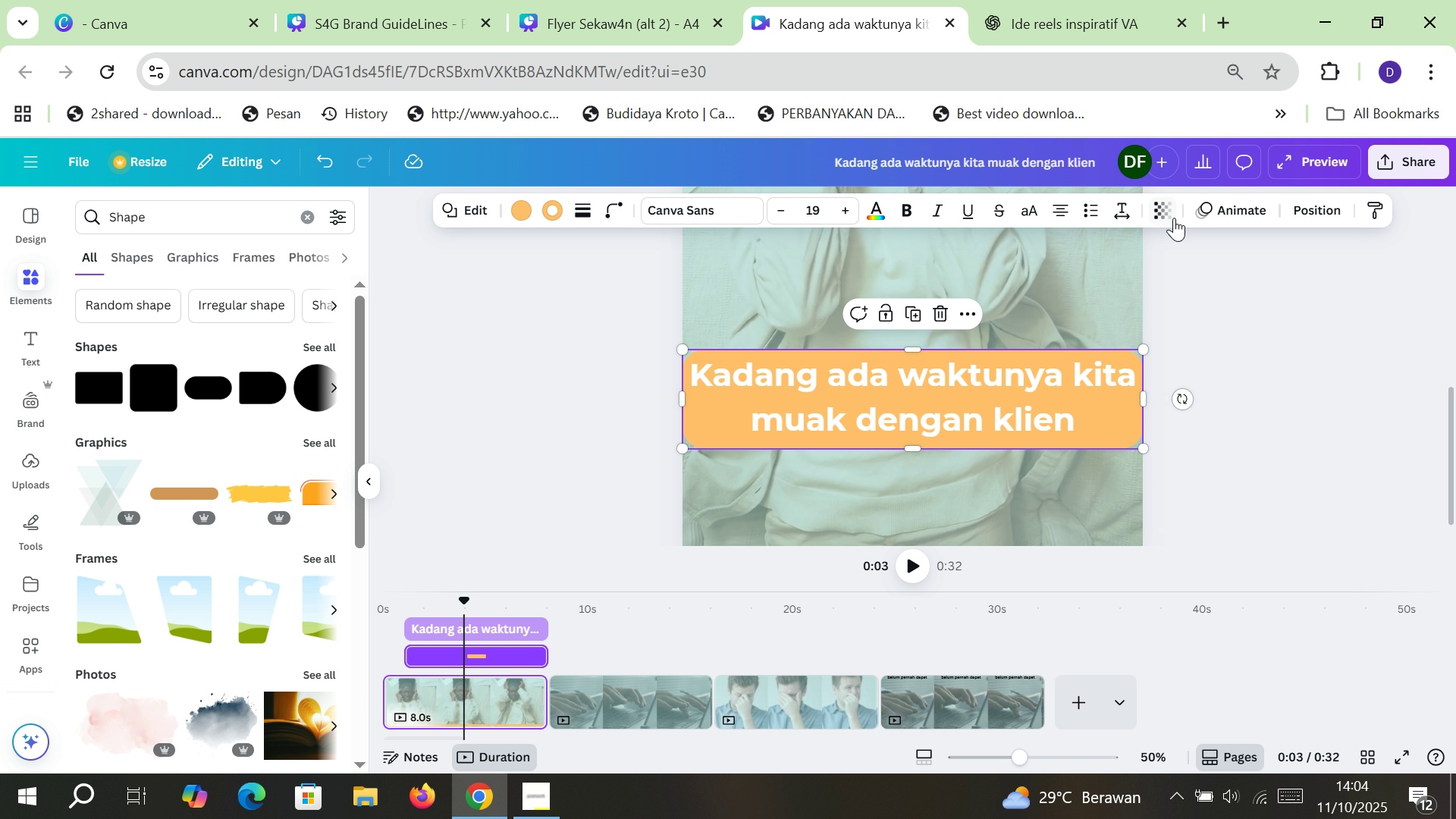 
left_click([1208, 212])
 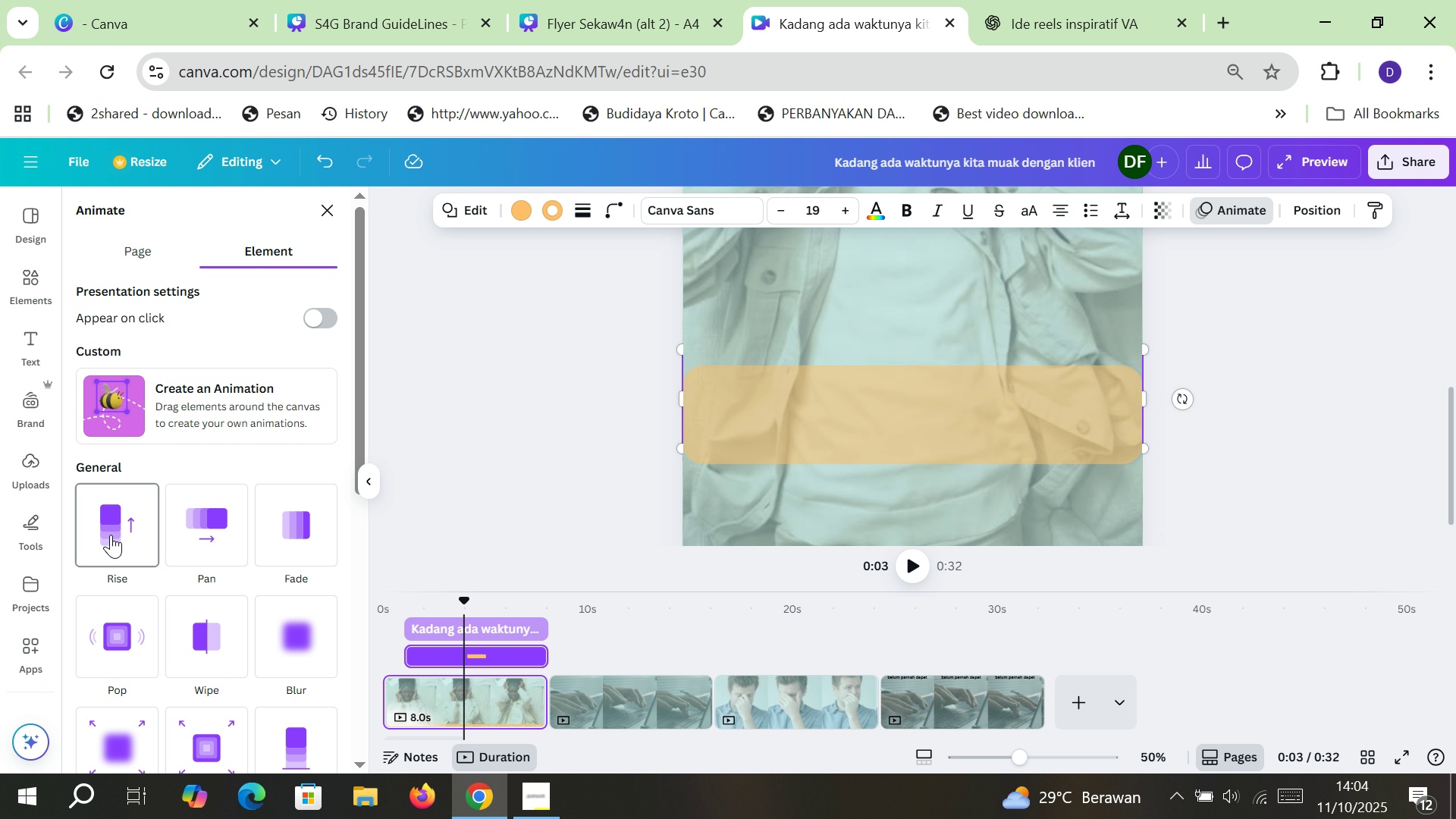 
wait(5.24)
 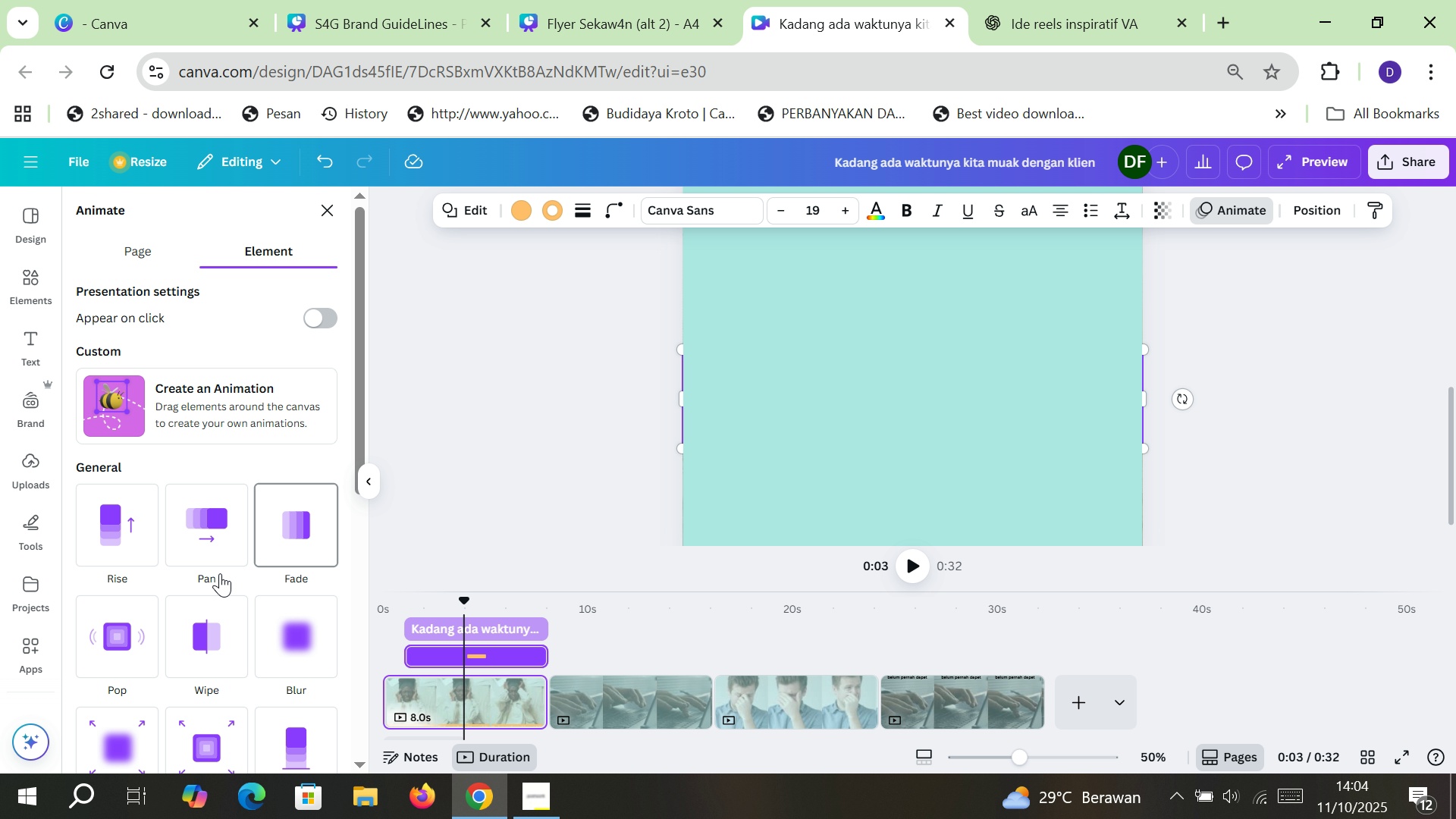 
left_click([111, 535])
 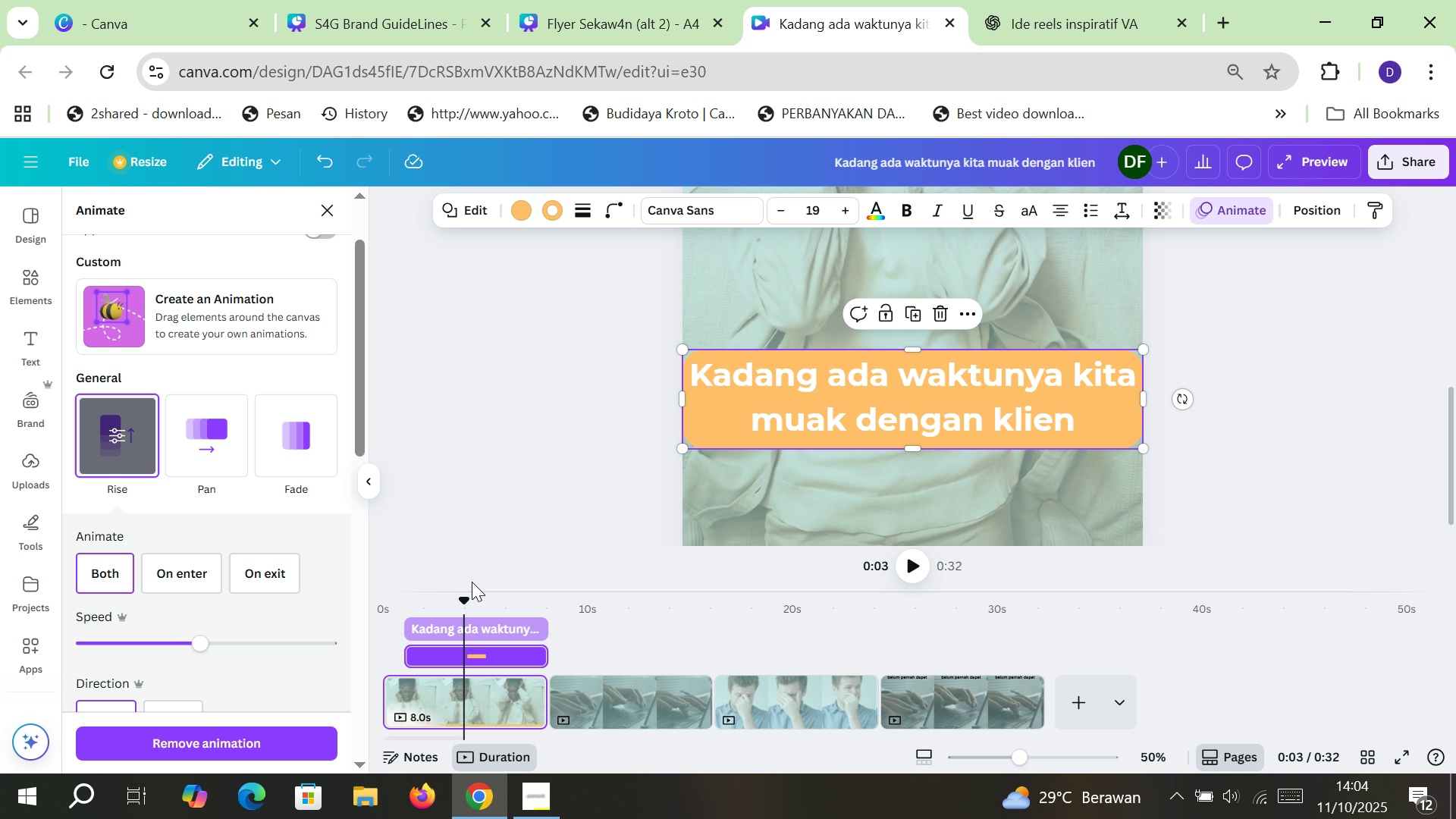 
left_click_drag(start_coordinate=[467, 599], to_coordinate=[385, 601])
 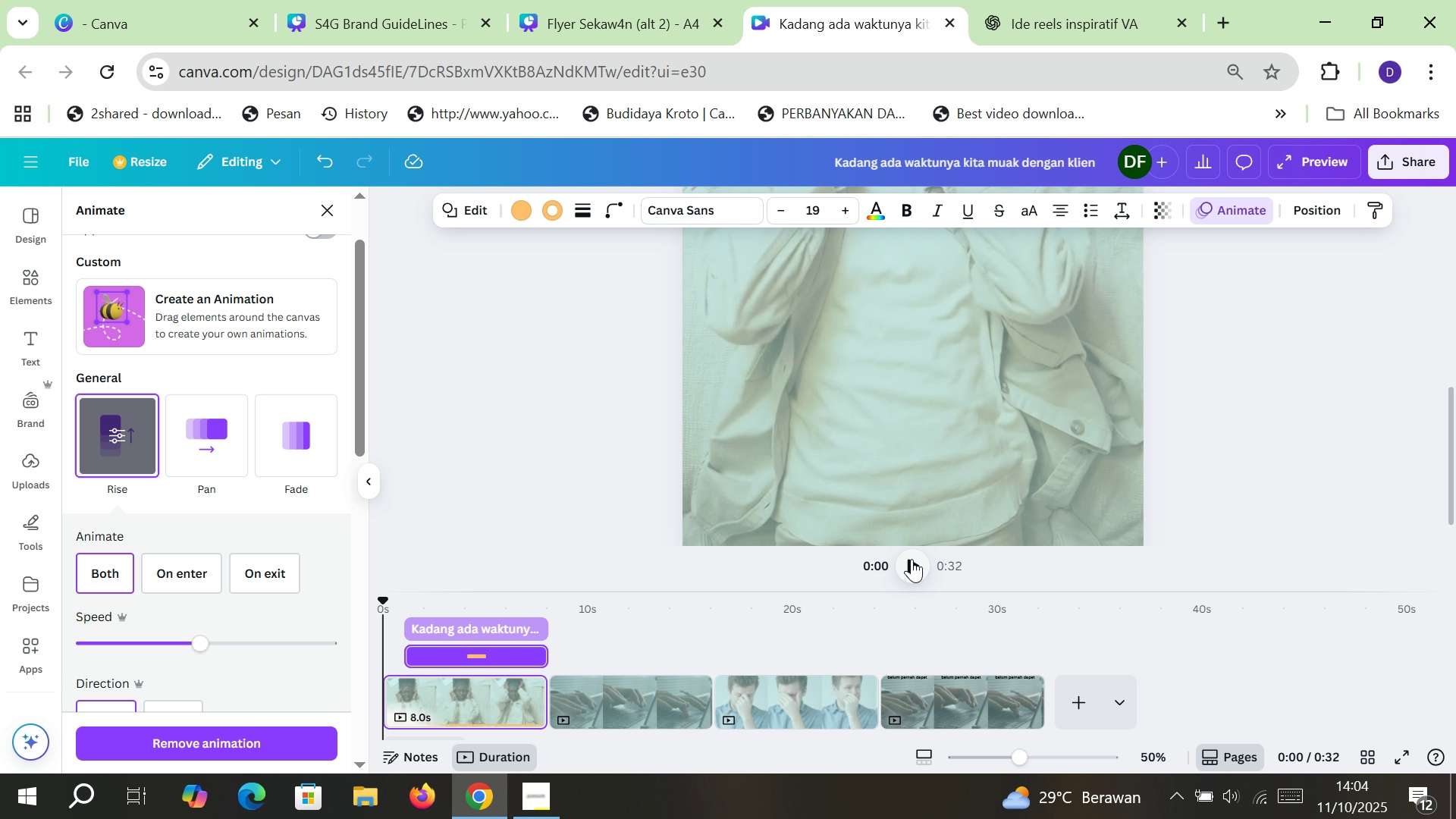 
left_click([915, 559])
 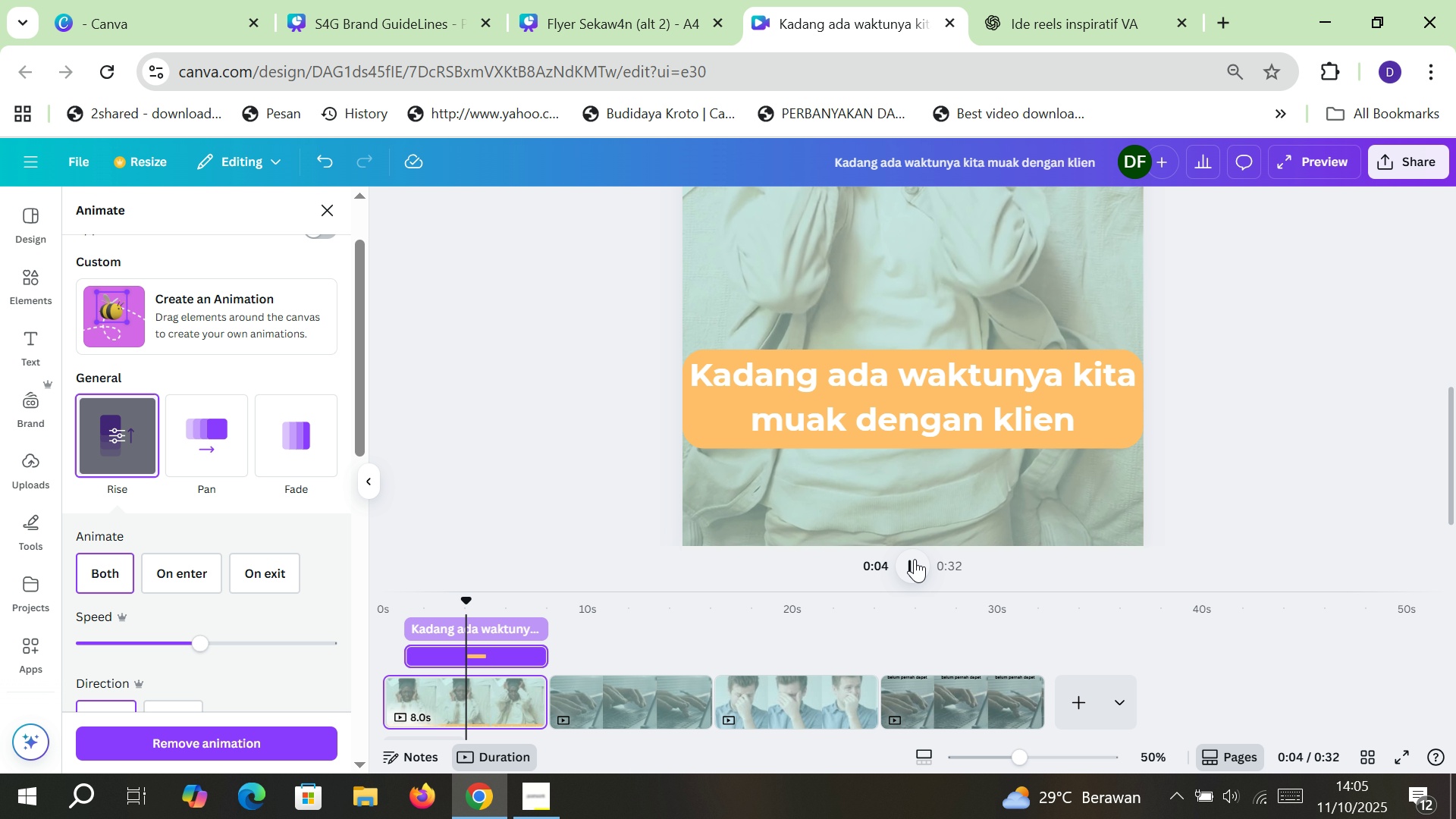 
wait(9.16)
 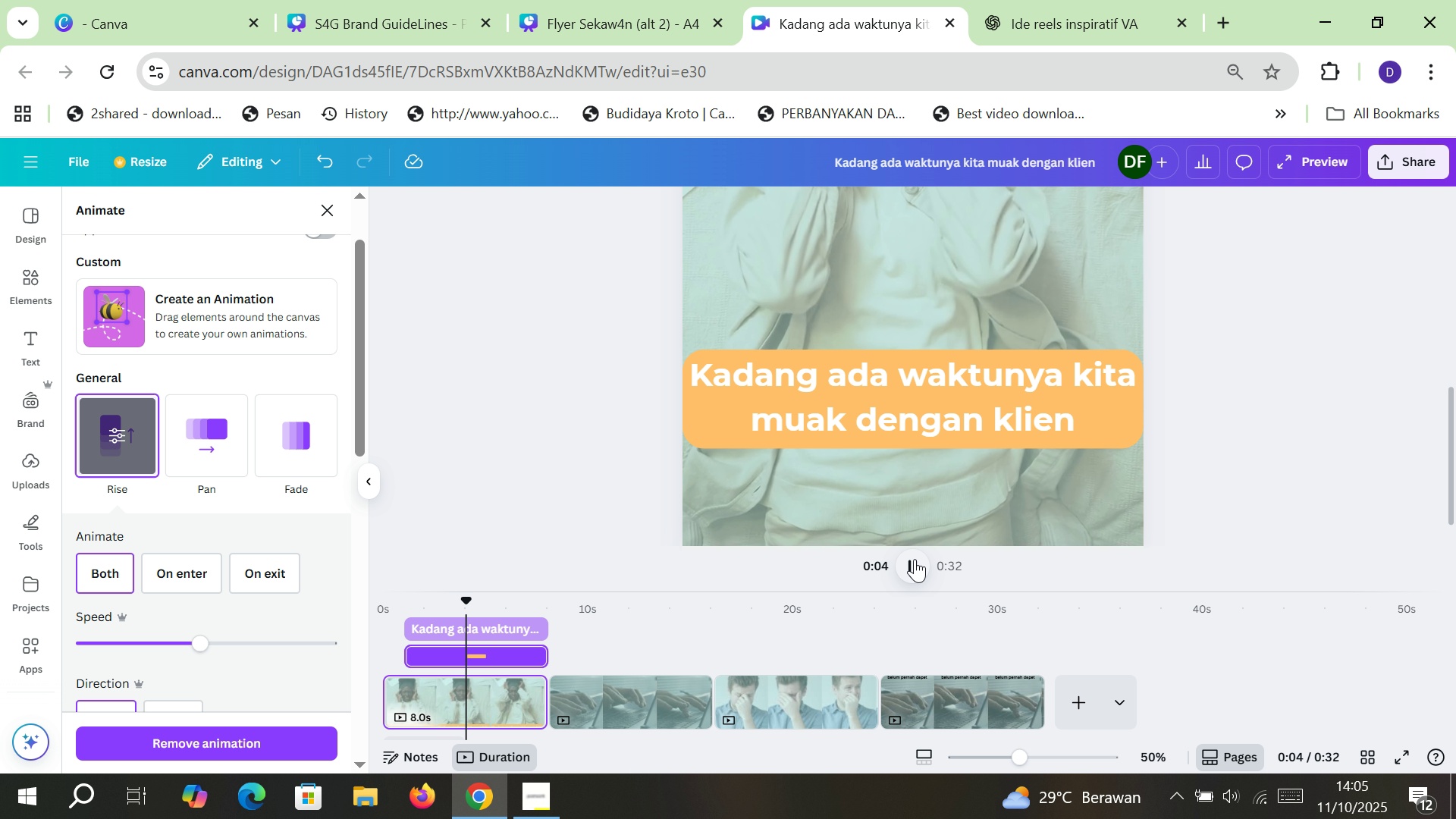 
left_click([915, 566])
 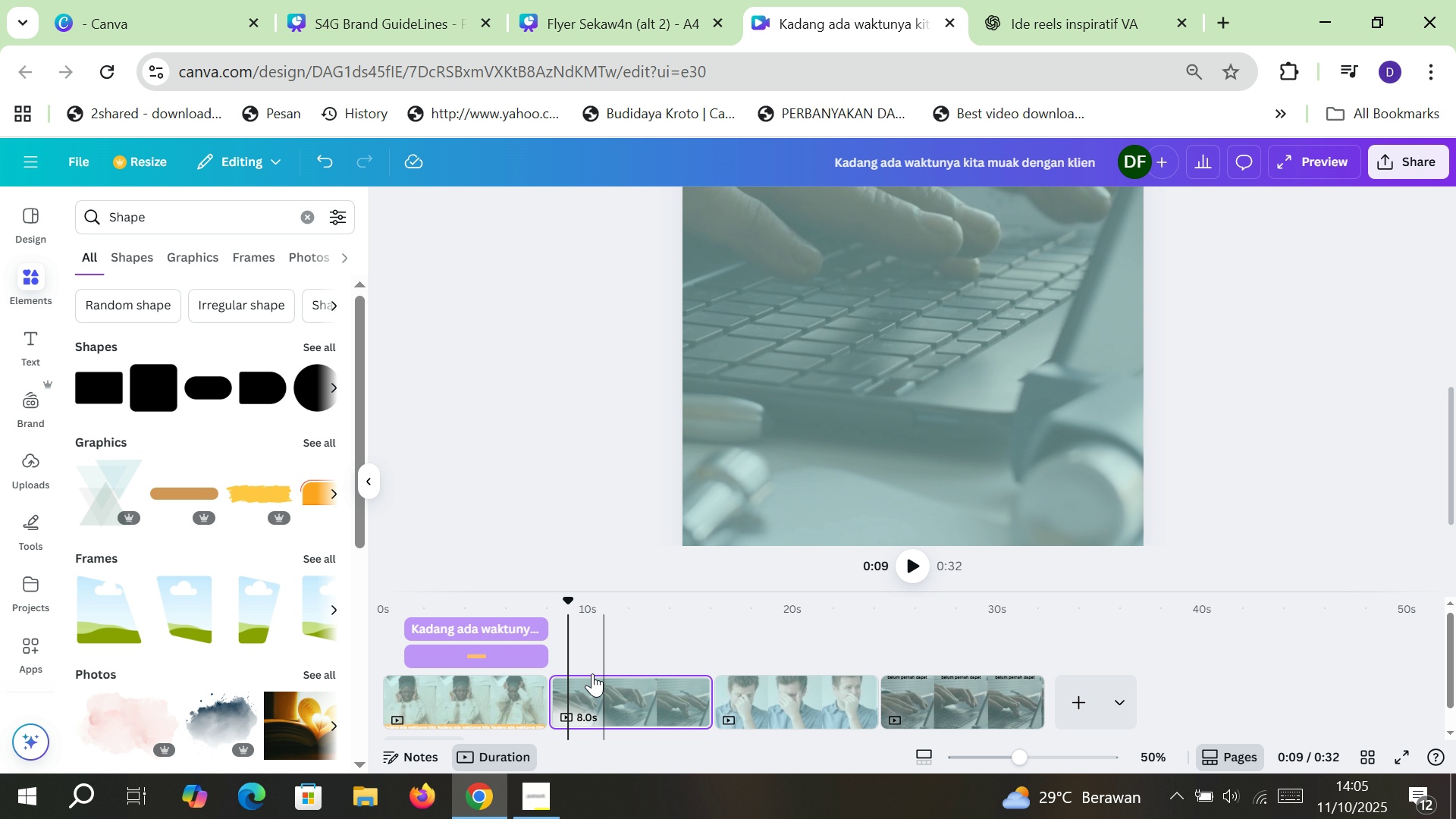 
left_click([497, 692])
 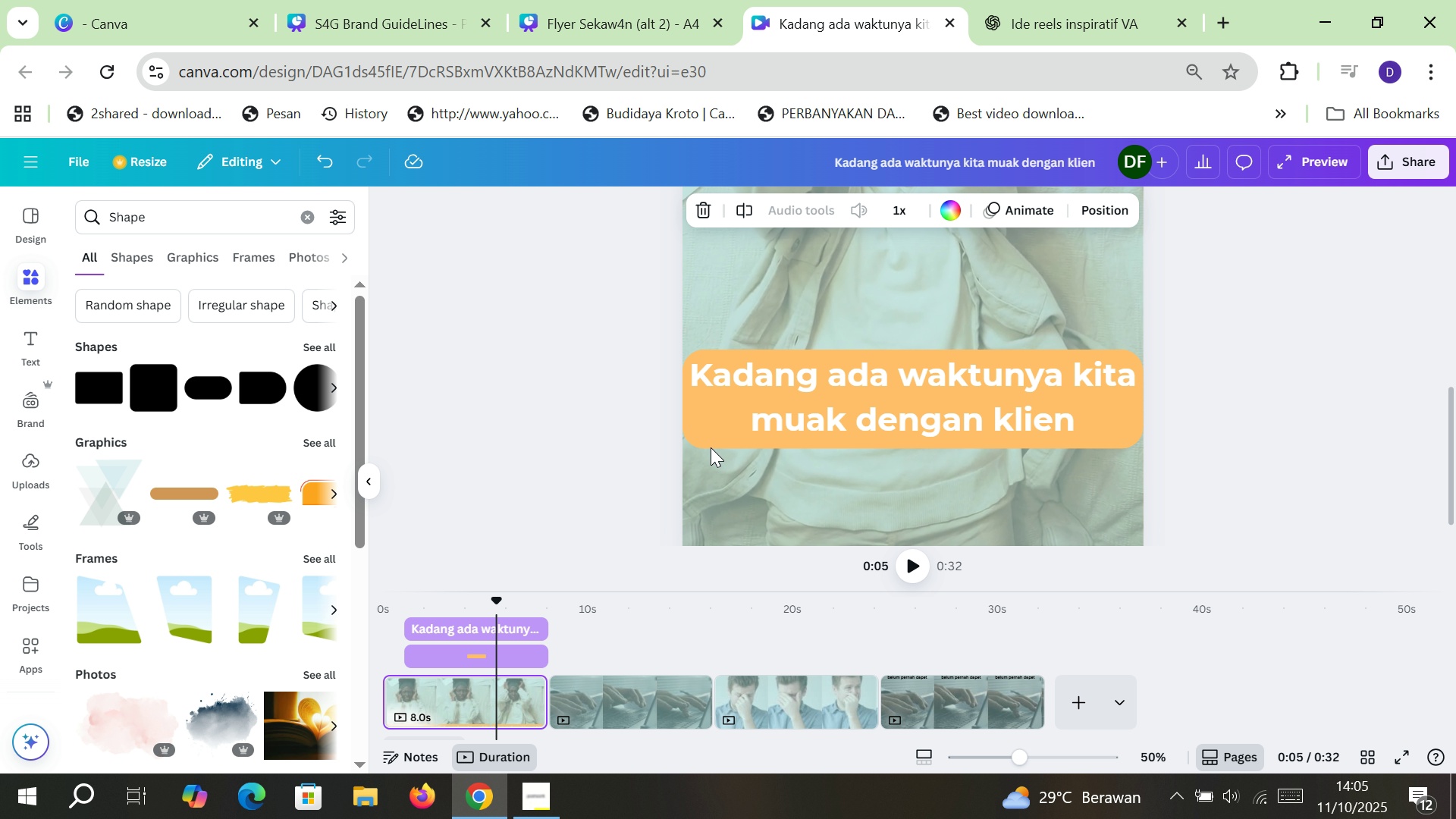 
left_click([717, 447])
 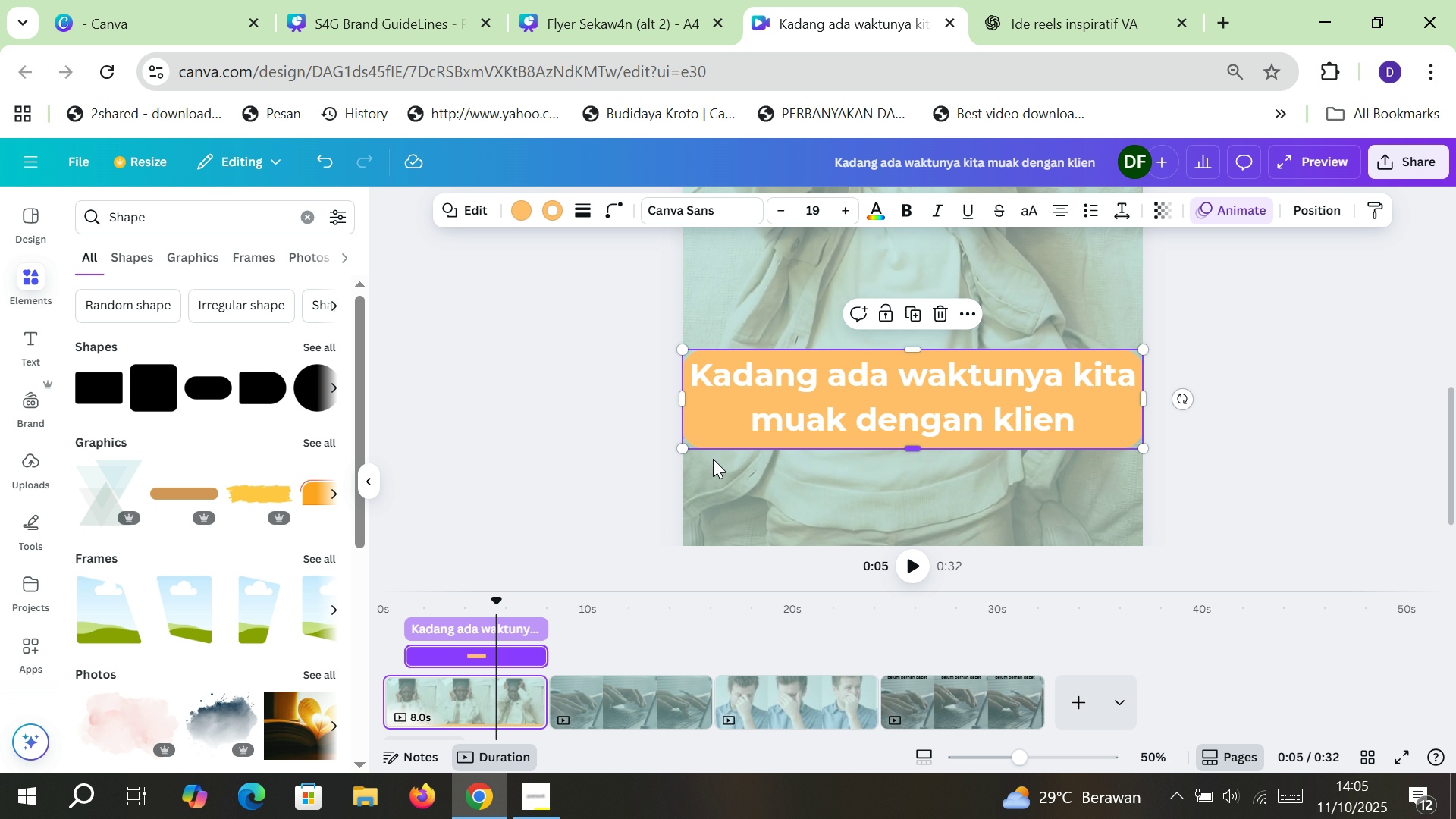 
key(Control+C)
 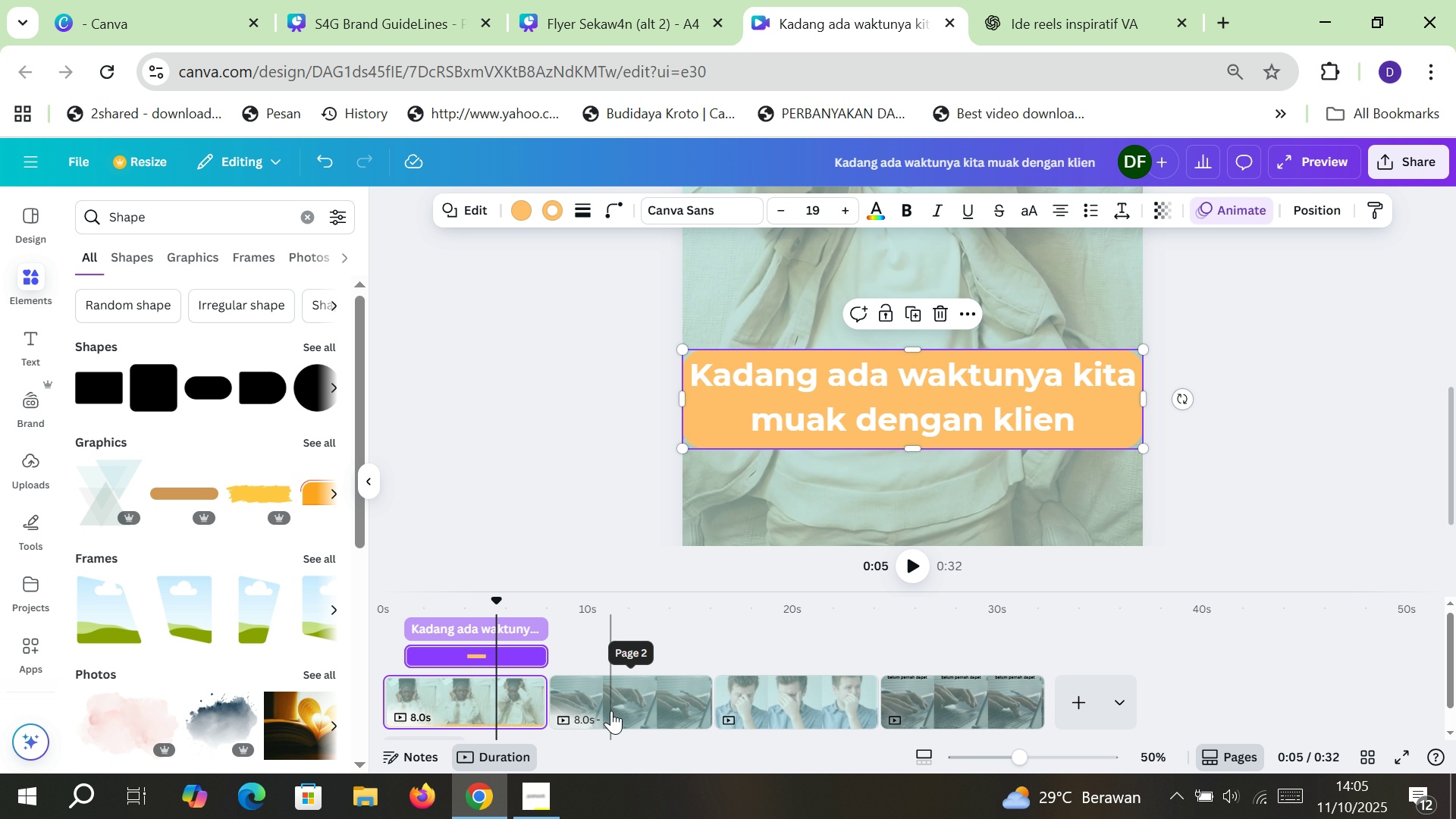 
left_click([611, 711])
 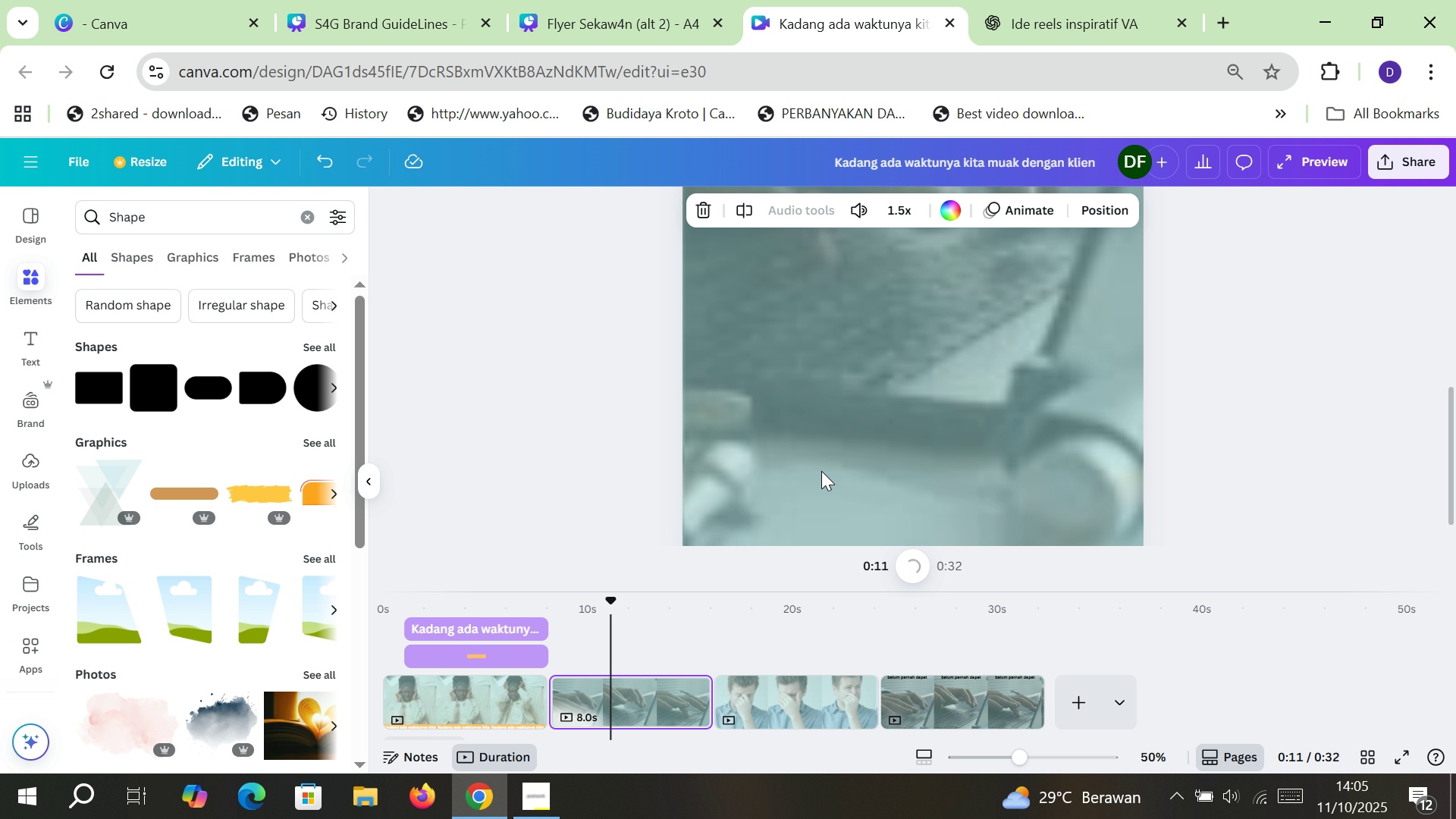 
scroll: coordinate [821, 470], scroll_direction: up, amount: 4.0
 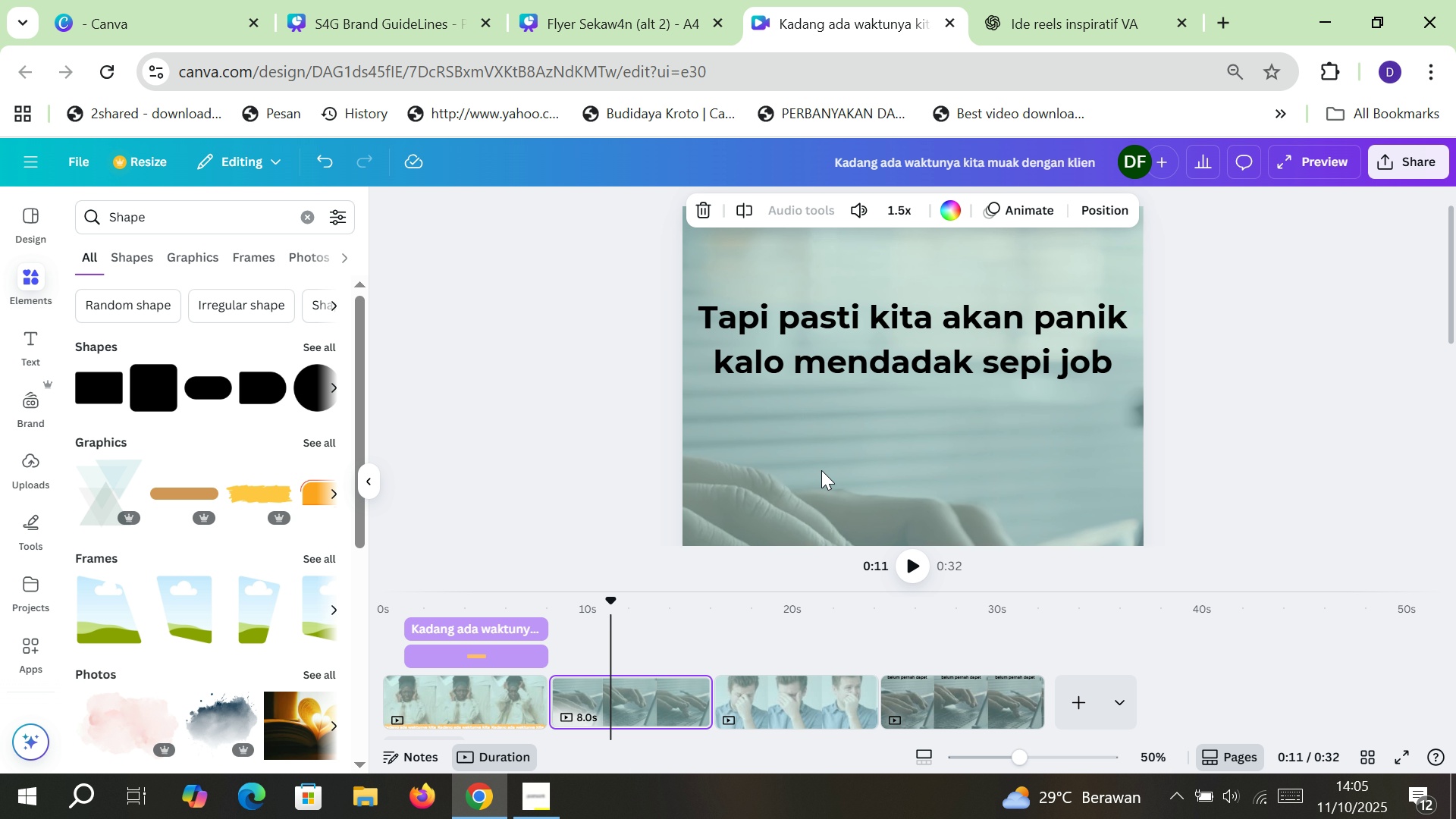 
key(Control+Minus)
 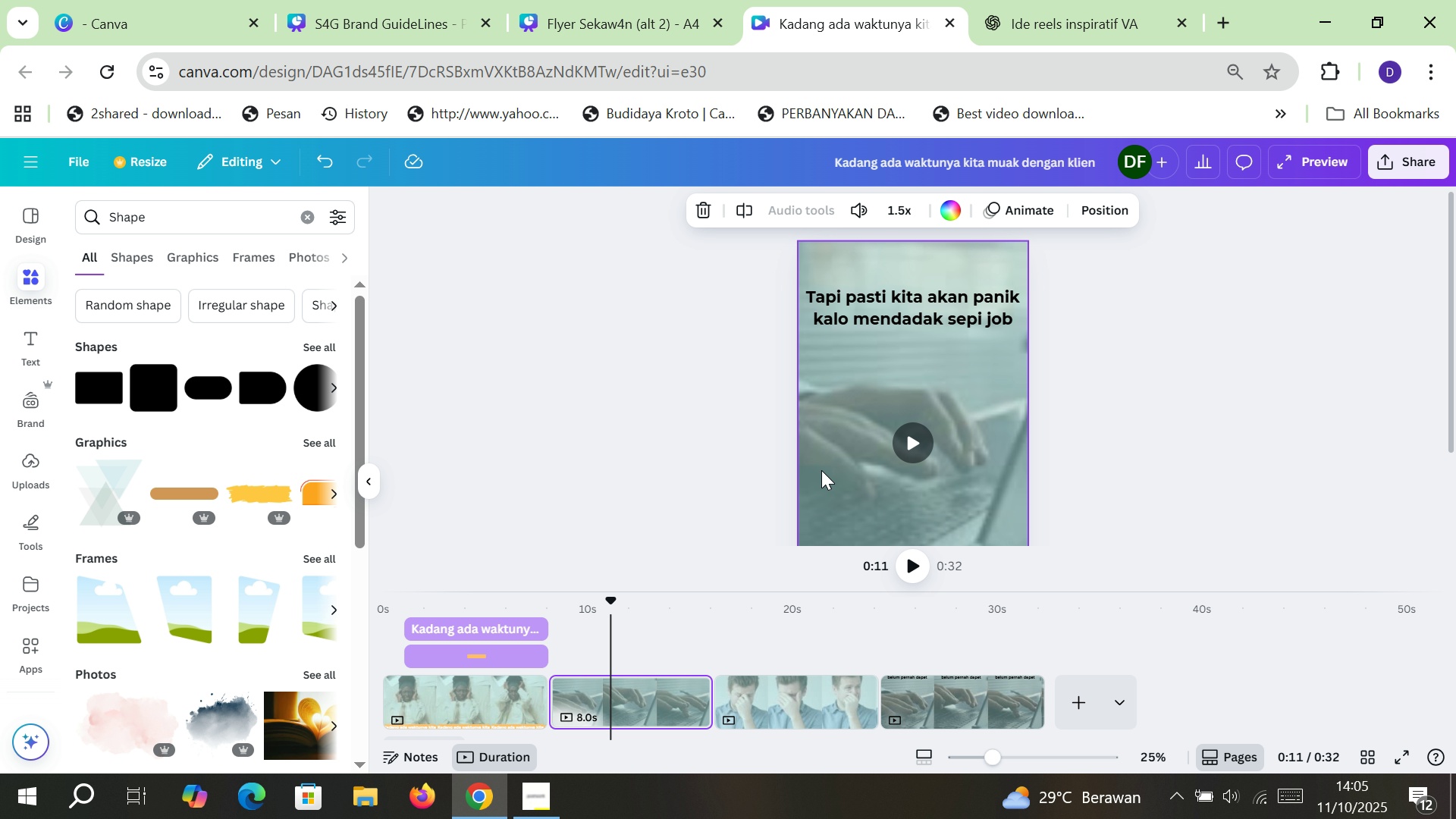 
key(Control+Minus)
 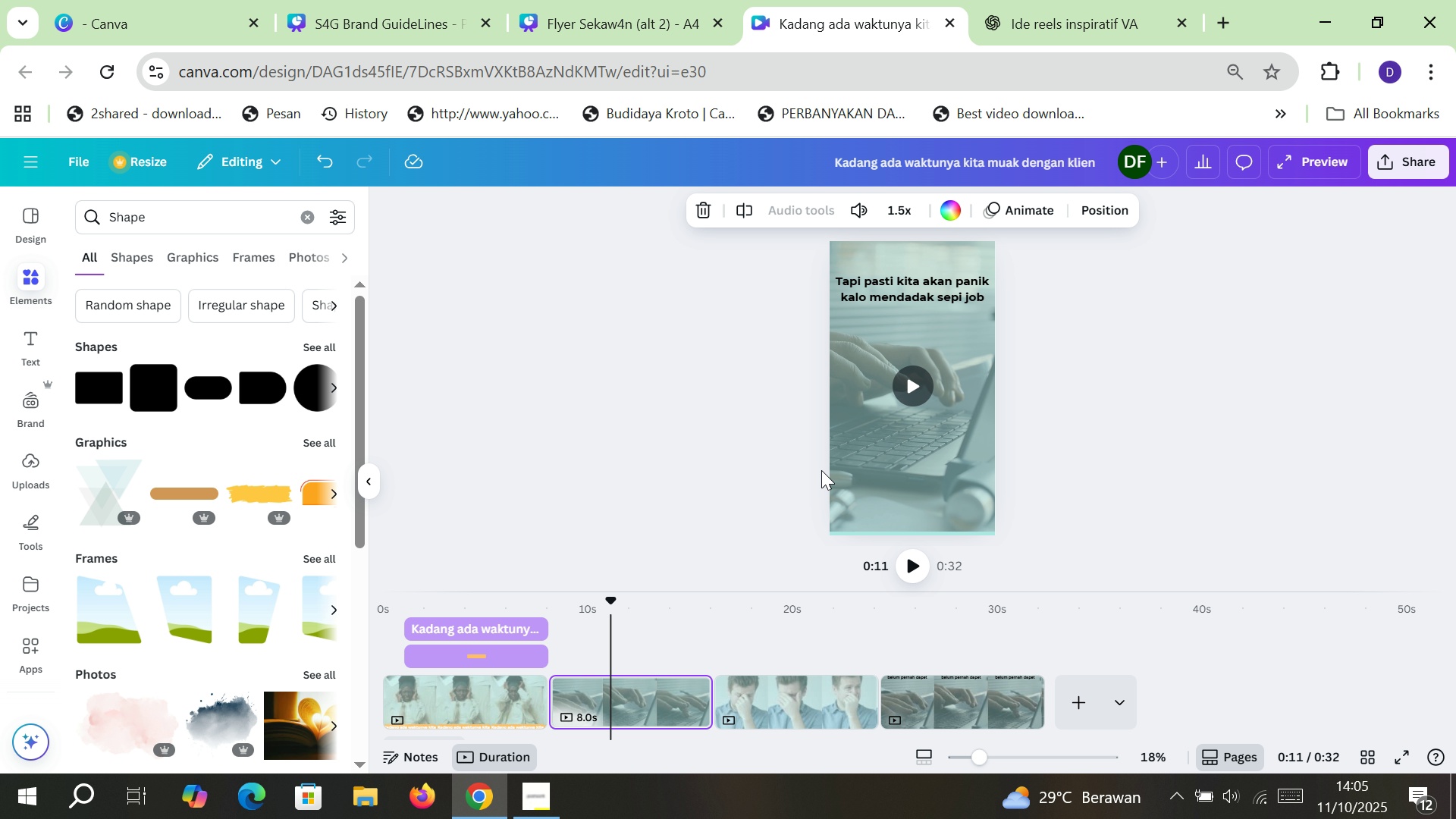 
key(Control+V)
 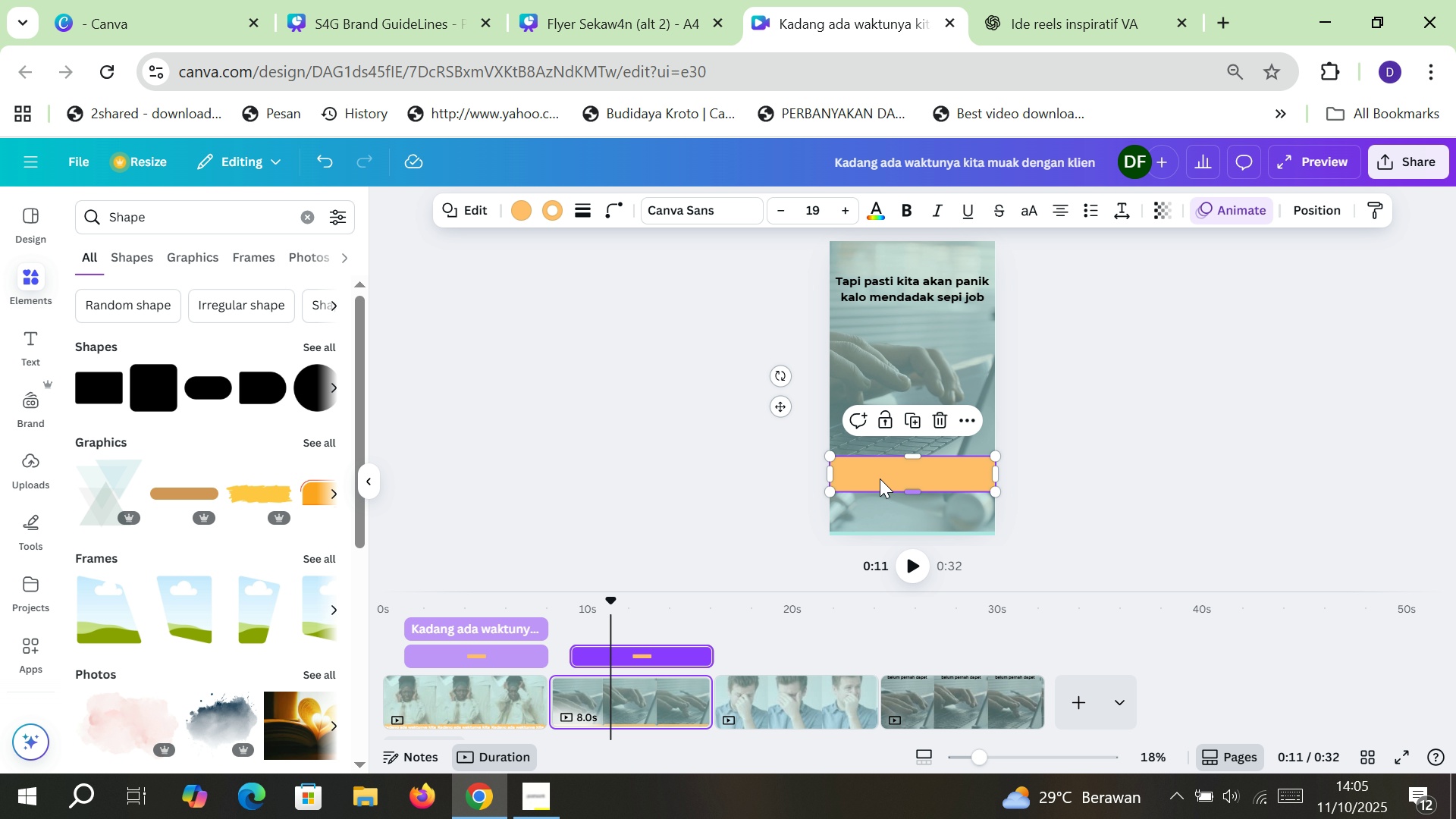 
left_click_drag(start_coordinate=[881, 471], to_coordinate=[880, 285])
 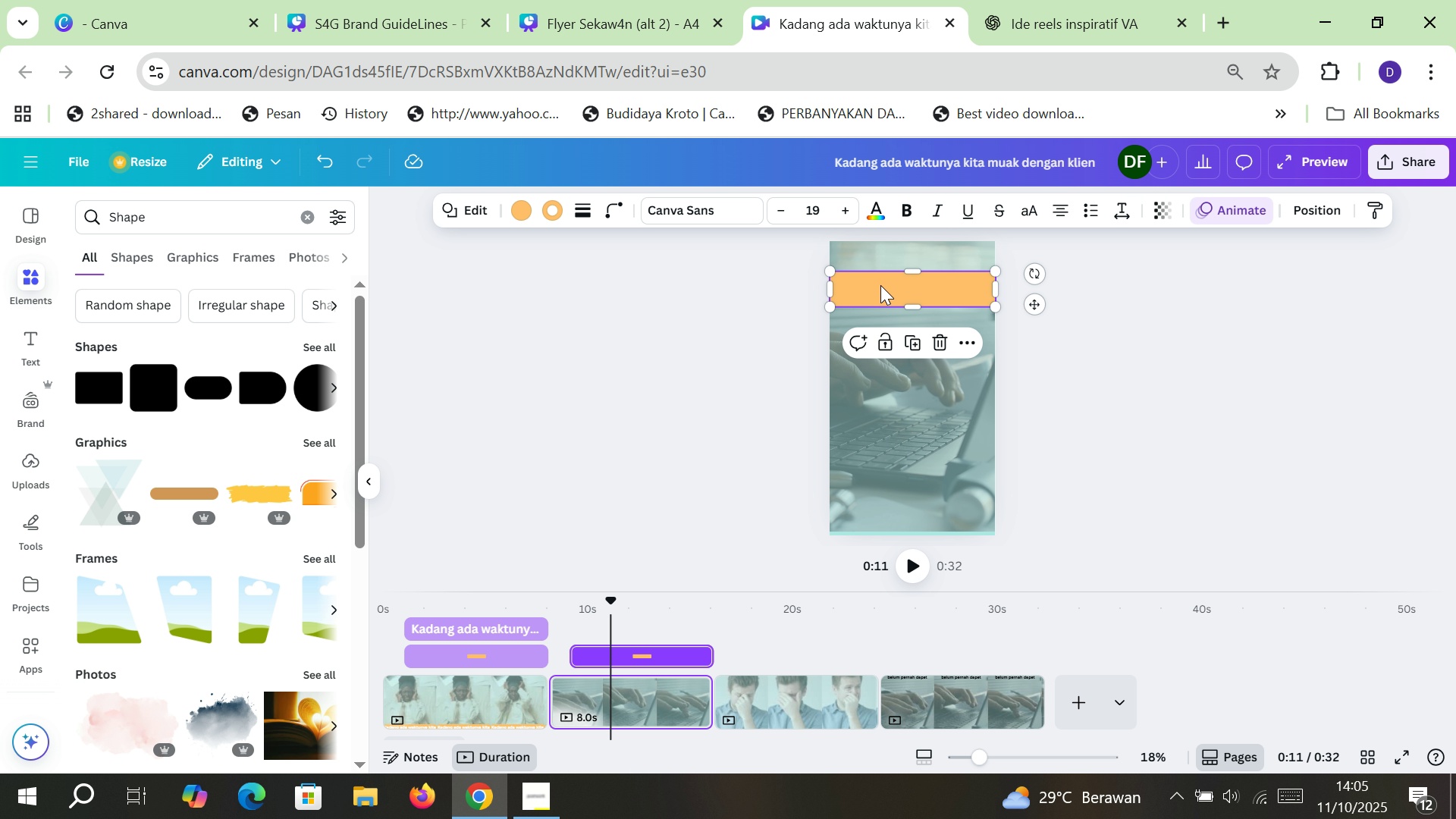 
key(Alt+Control+BracketLeft)
 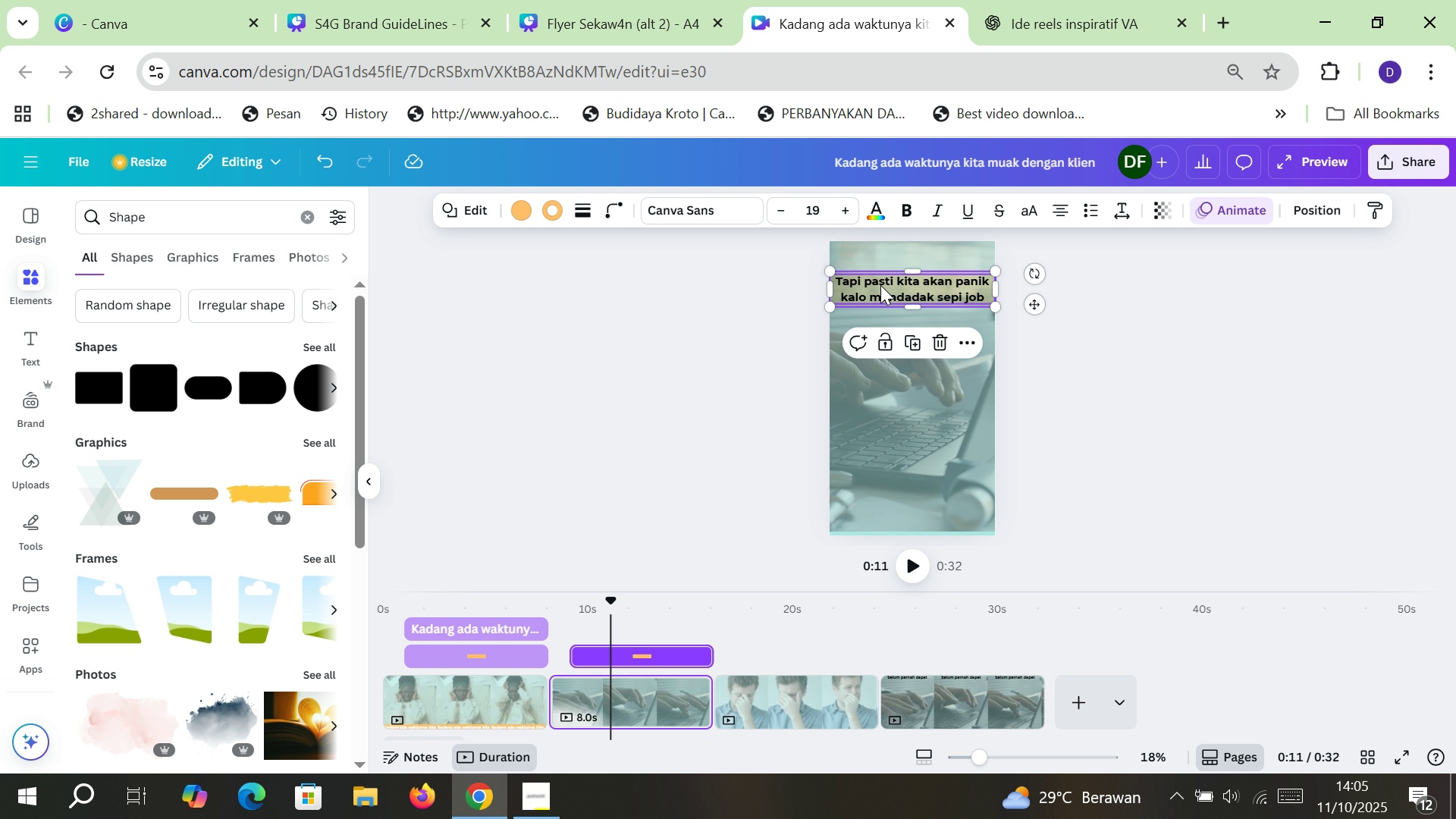 
key(Alt+Control+BracketRight)
 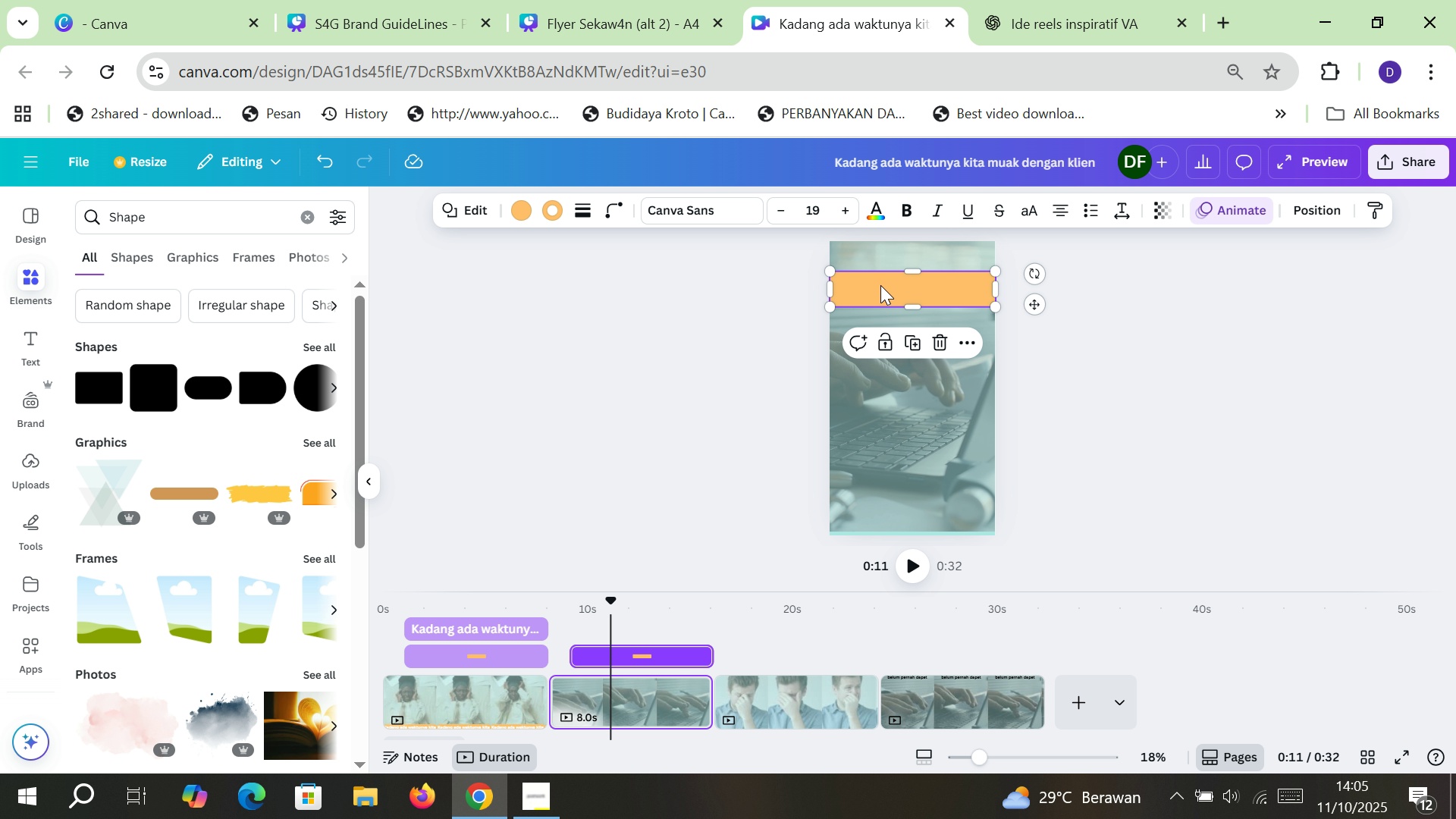 
key(Control+BracketLeft)
 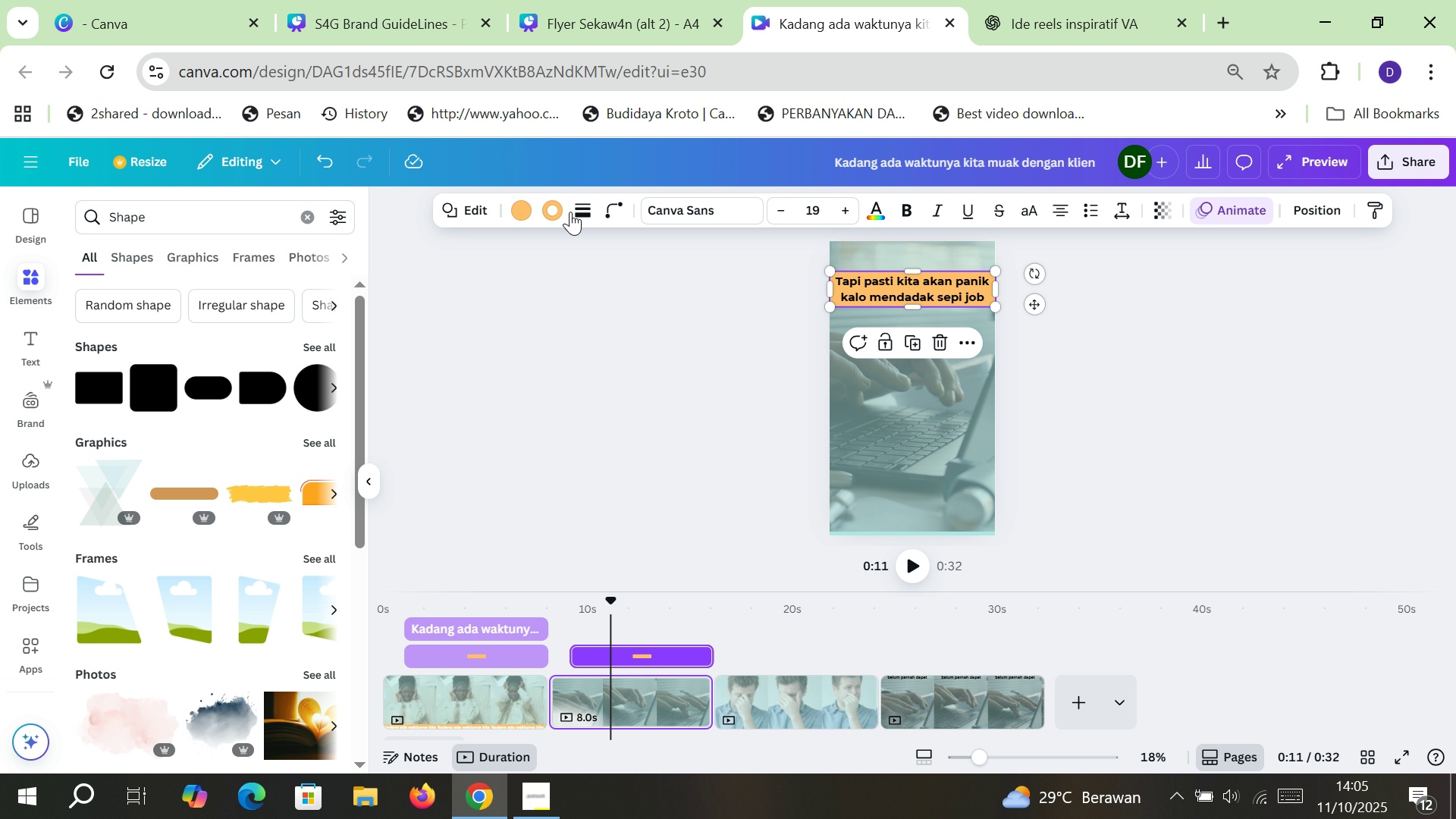 
left_click([563, 208])
 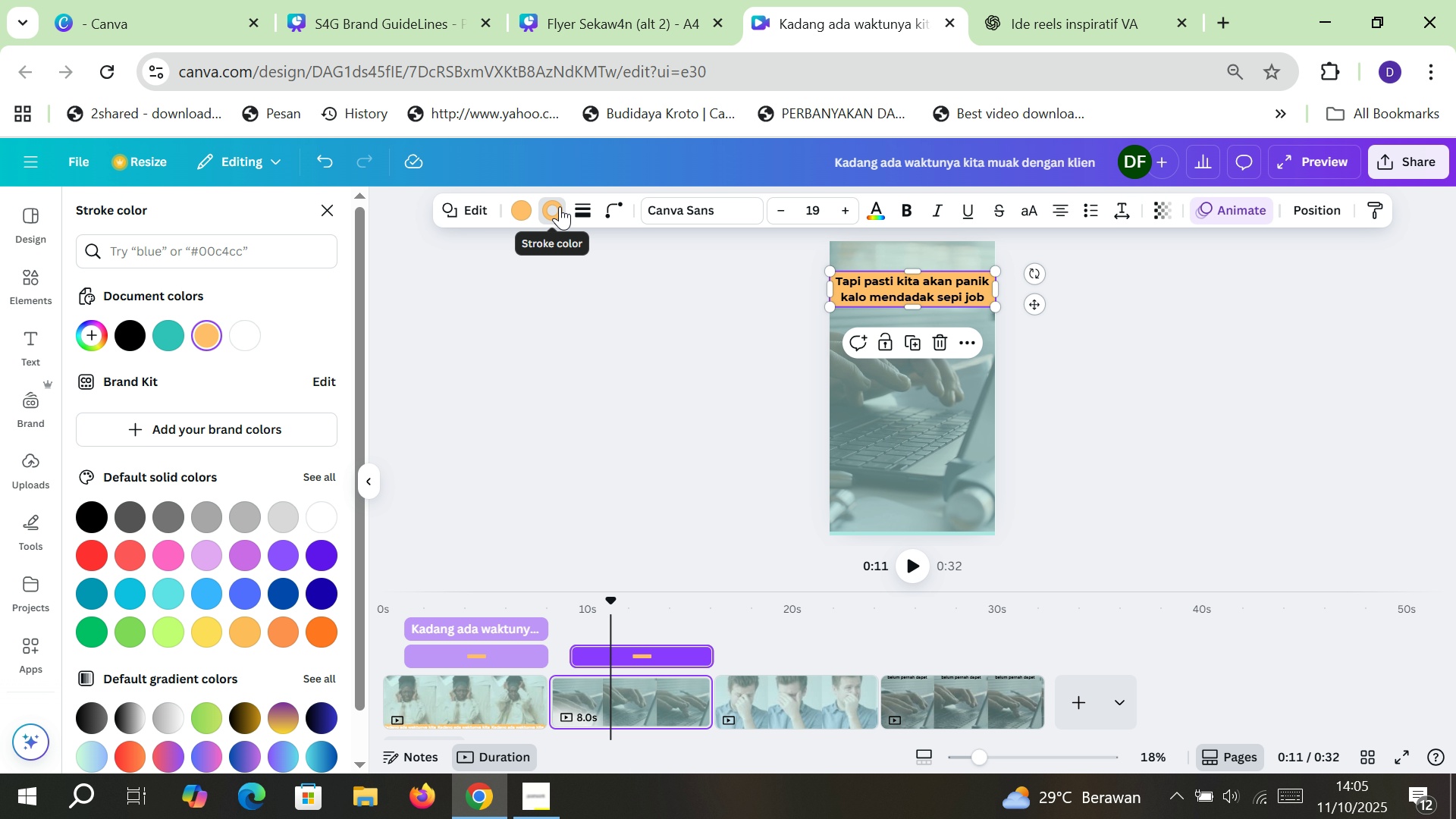 
left_click([591, 206])
 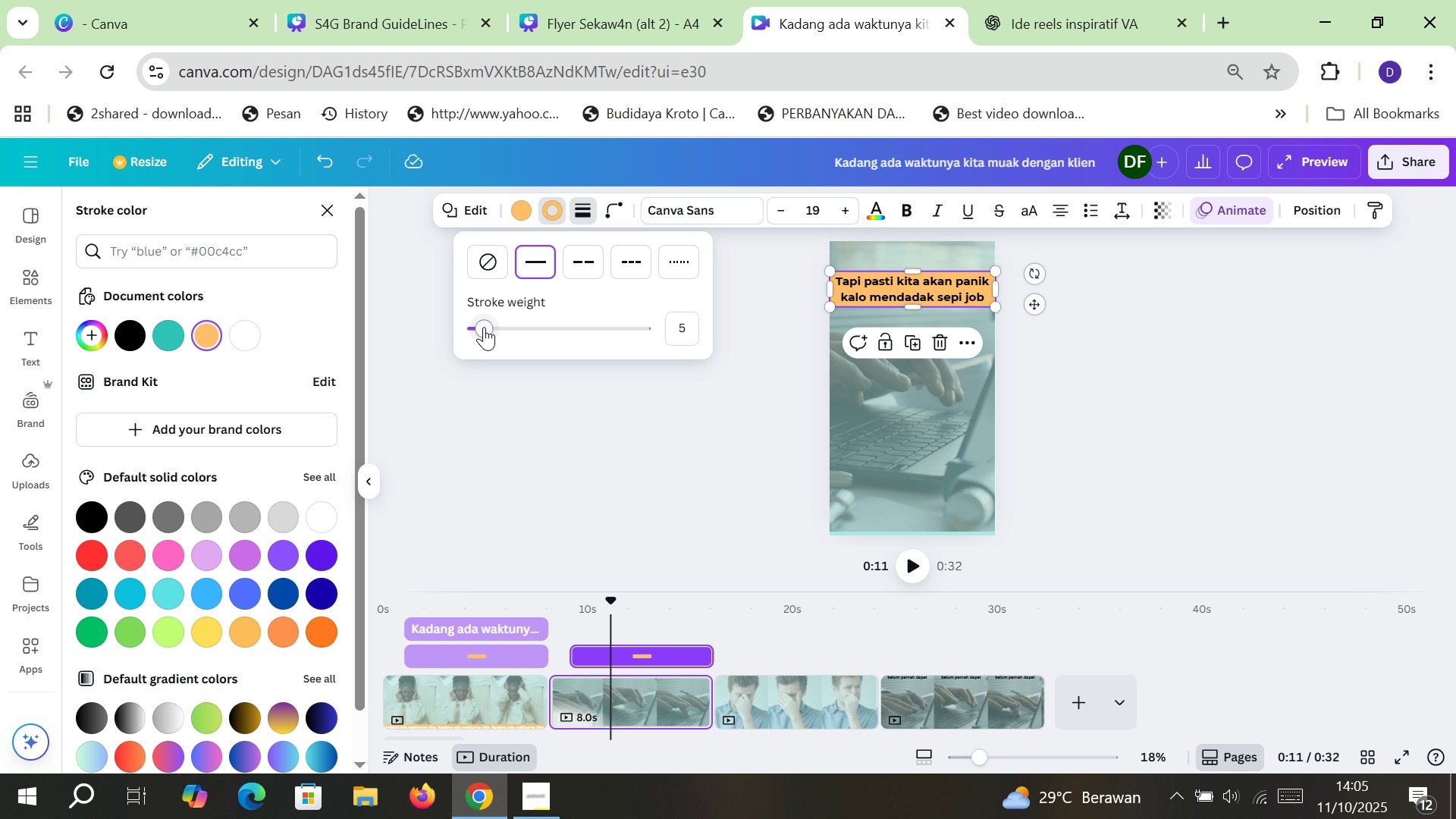 
left_click_drag(start_coordinate=[484, 327], to_coordinate=[450, 327])
 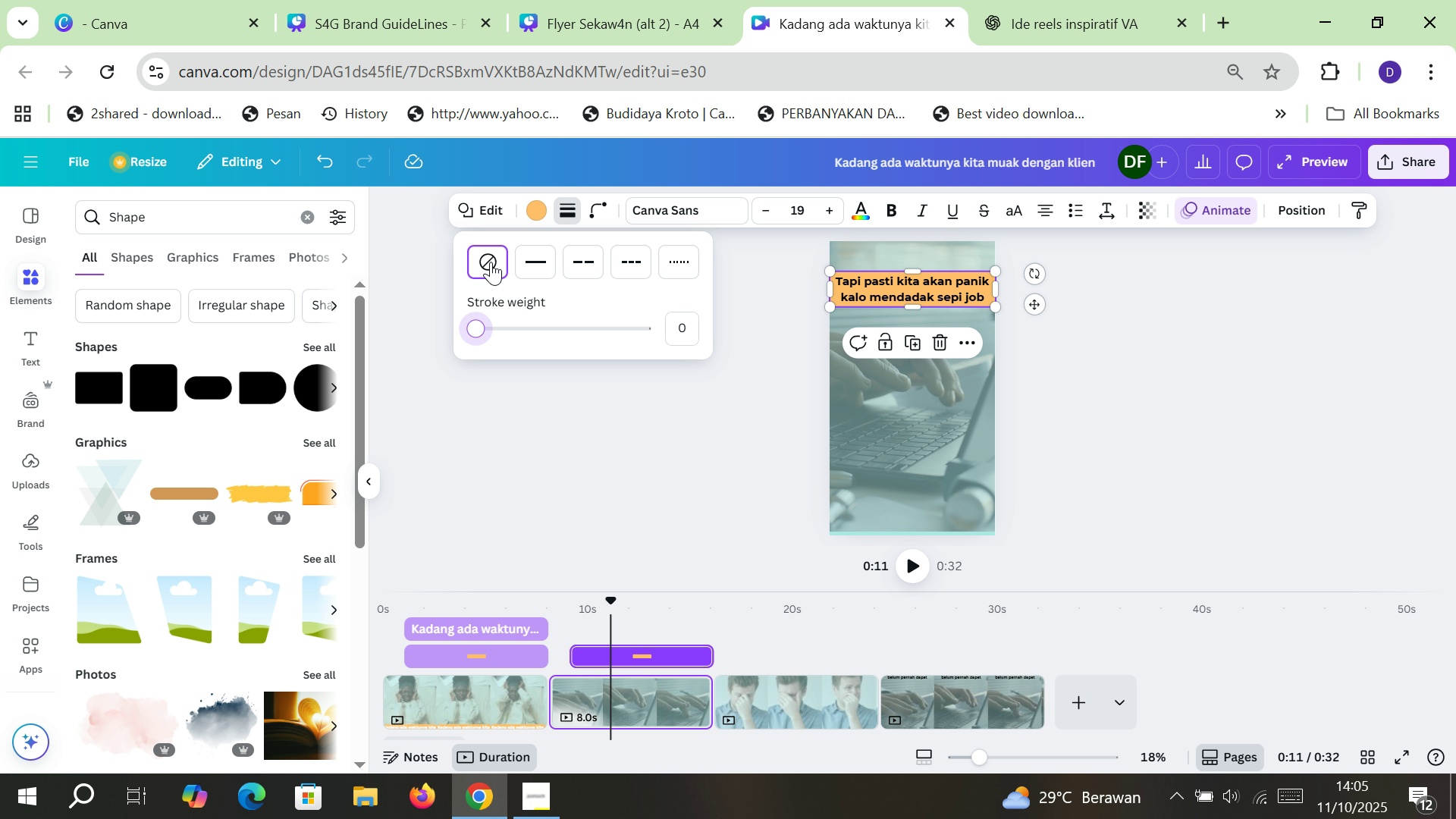 
left_click([491, 262])
 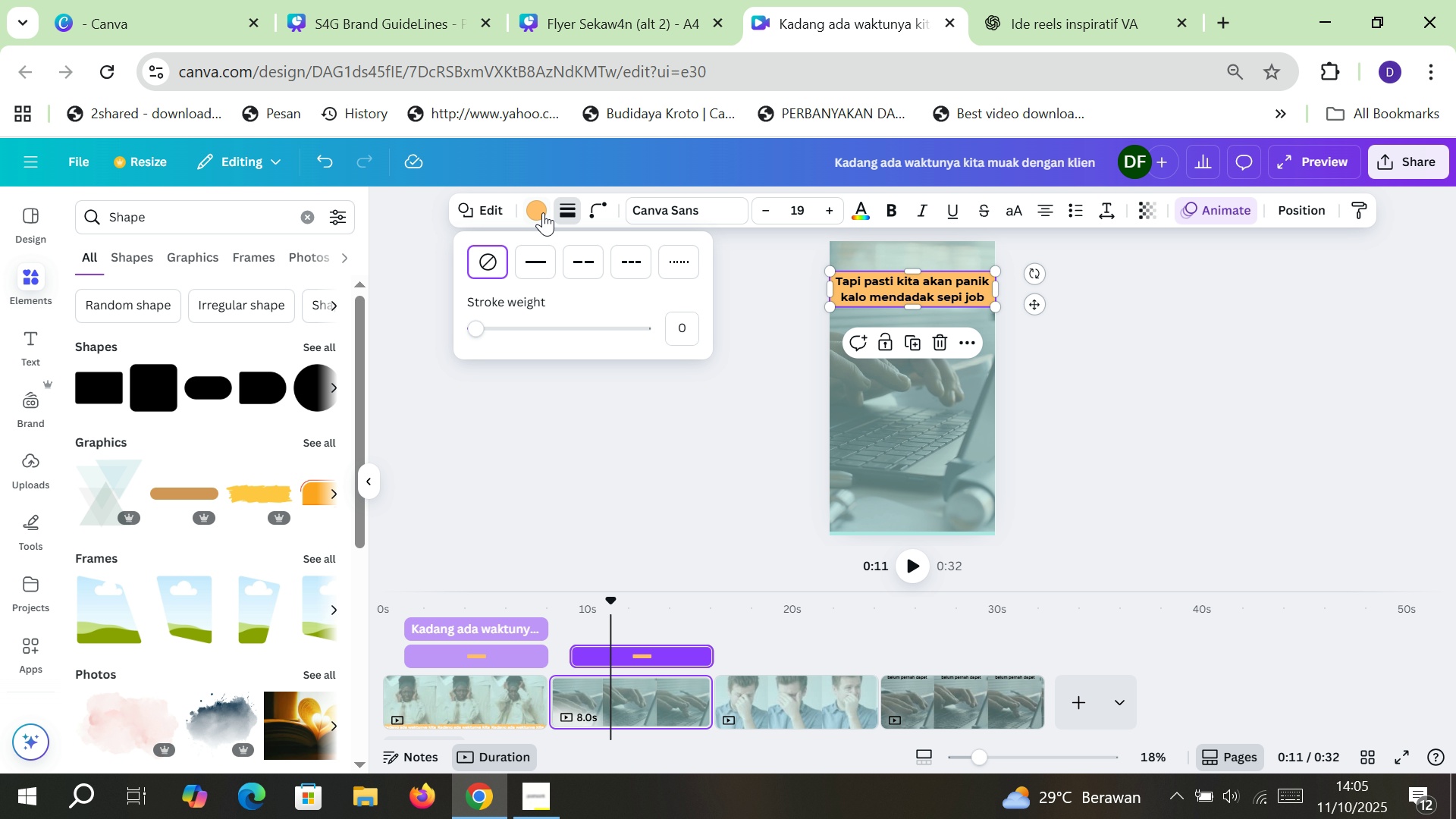 
left_click([543, 212])
 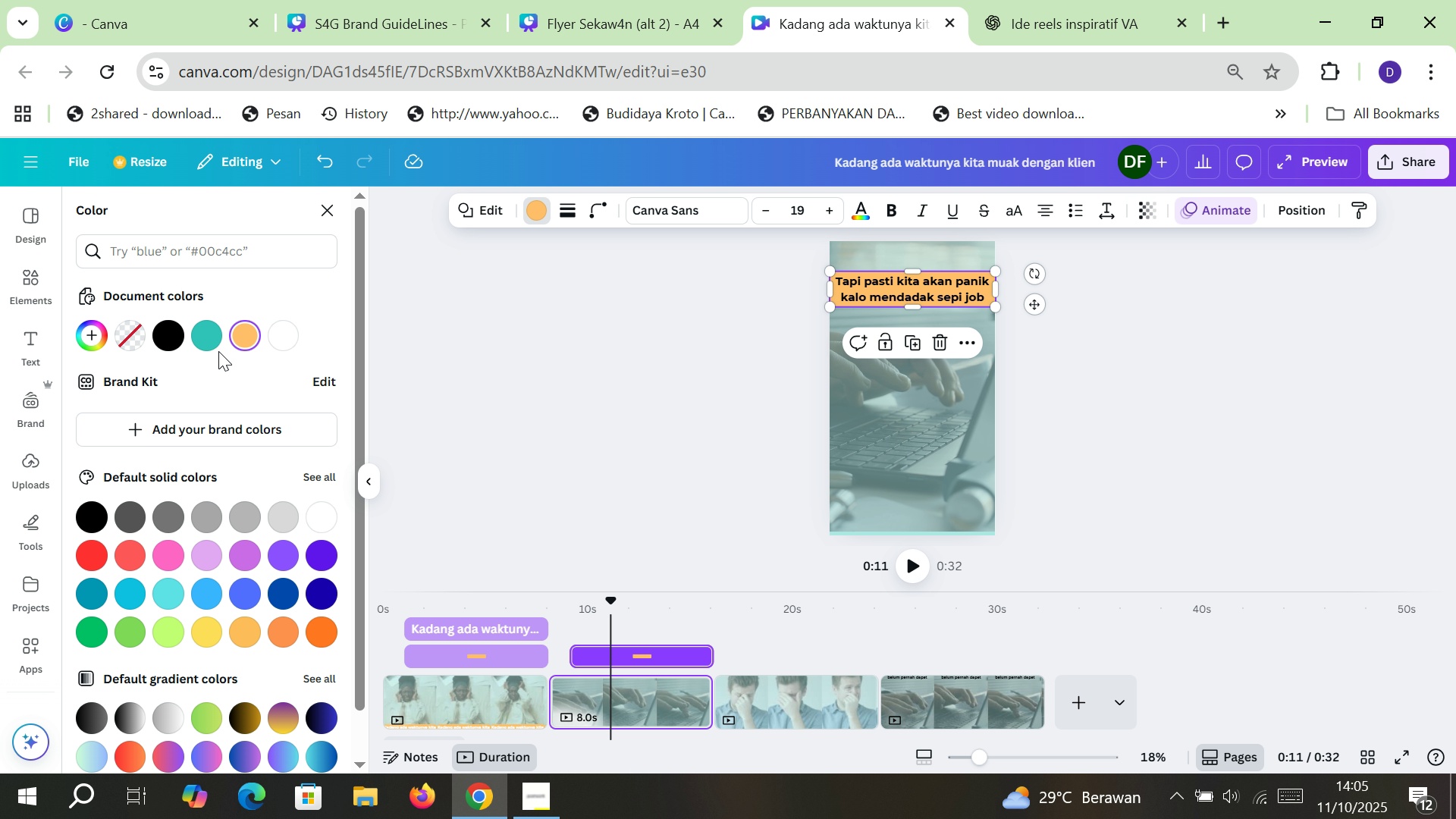 
mouse_move([122, 344])
 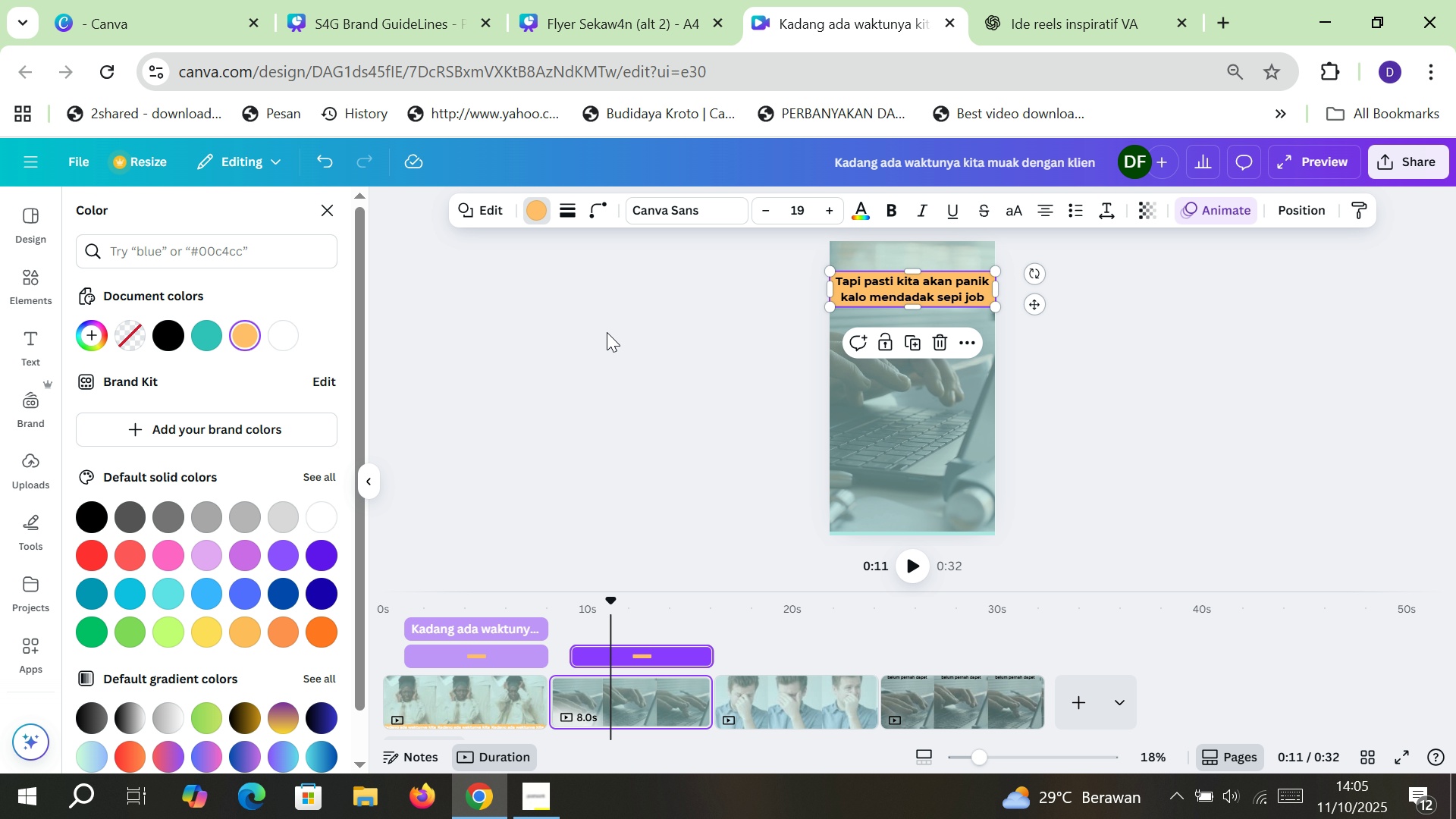 
left_click([639, 329])
 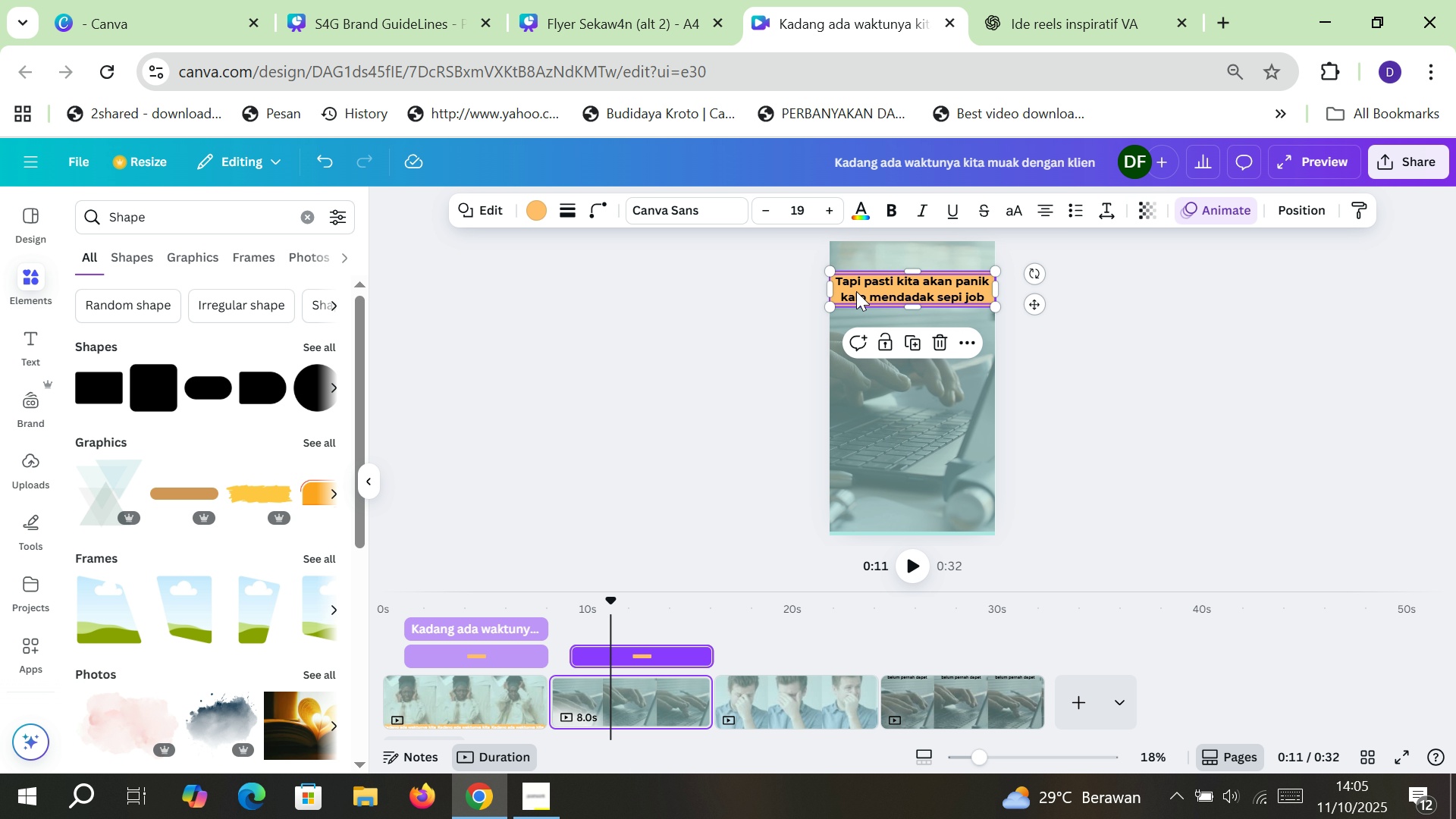 
left_click([858, 289])
 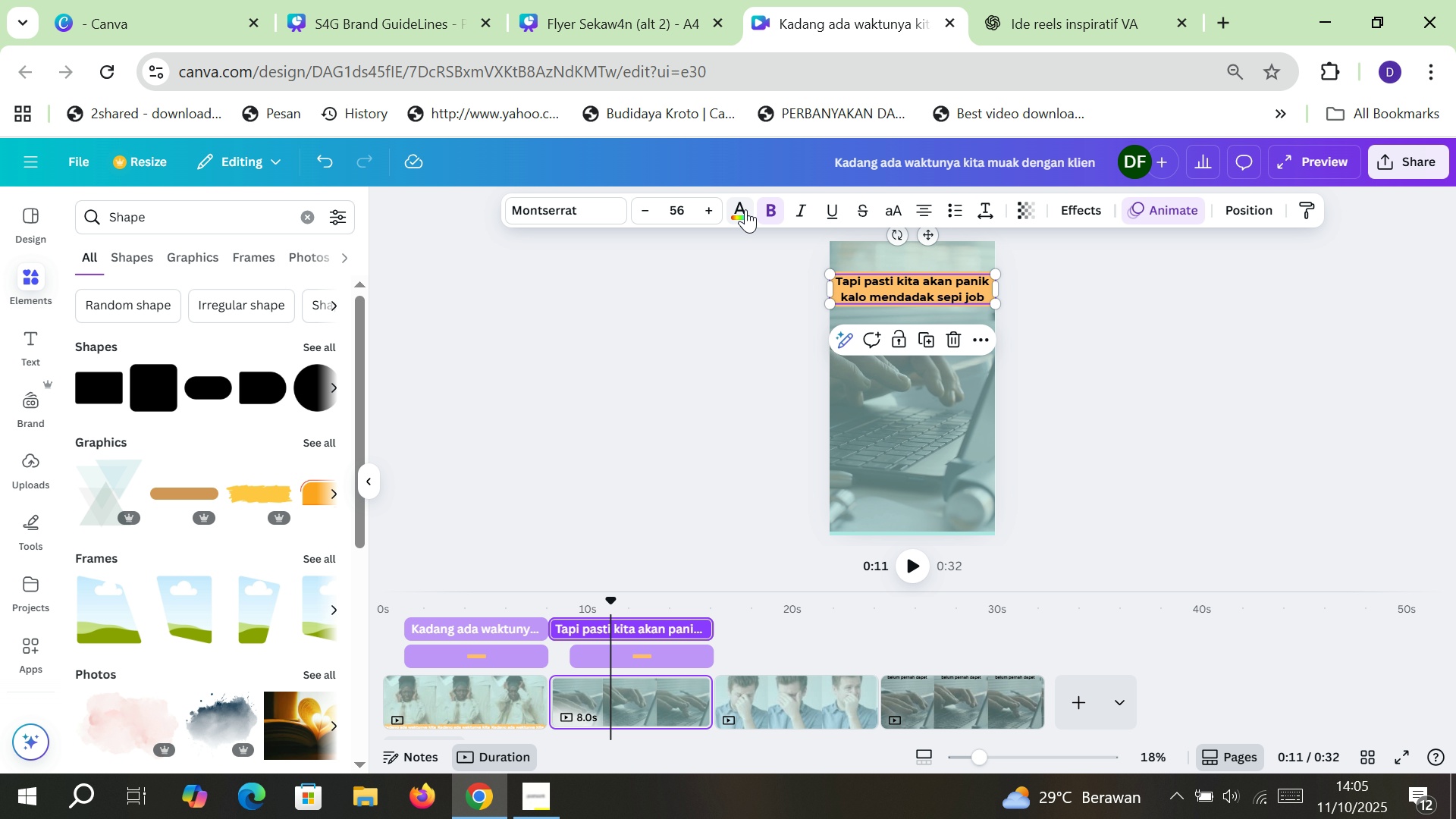 
left_click([745, 209])
 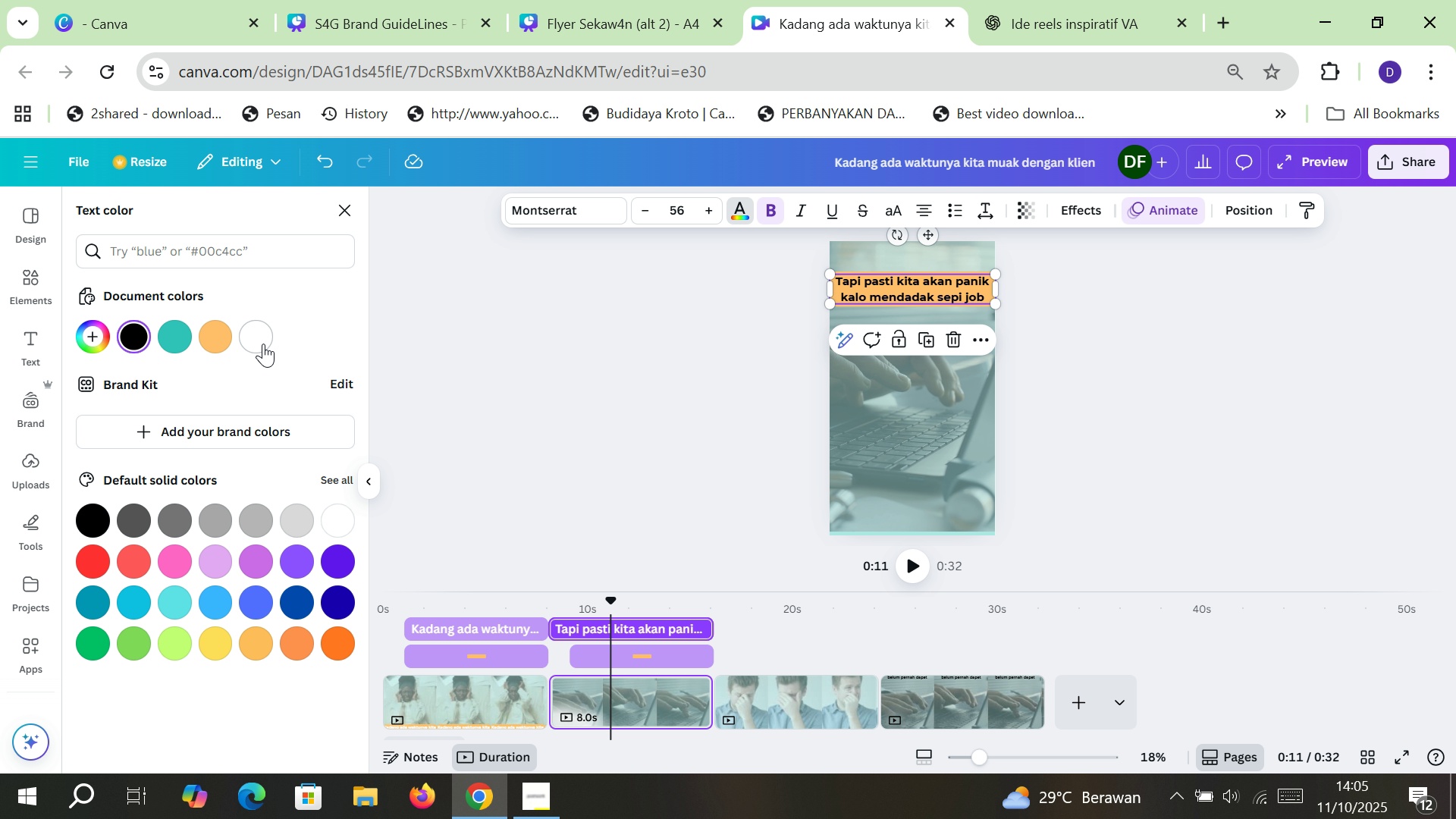 
left_click([262, 340])
 